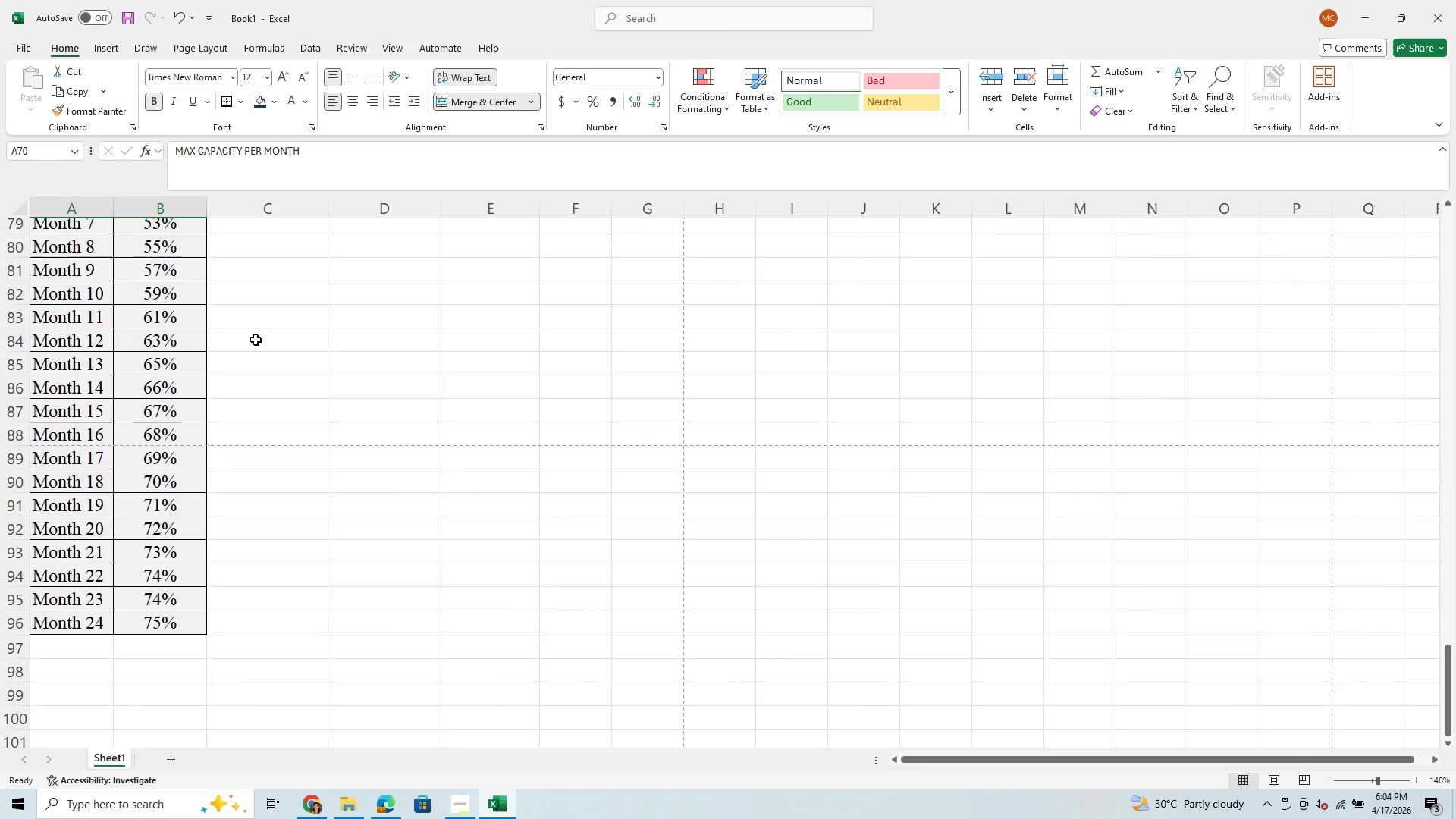 
scroll: coordinate [256, 330], scroll_direction: up, amount: 19.0
 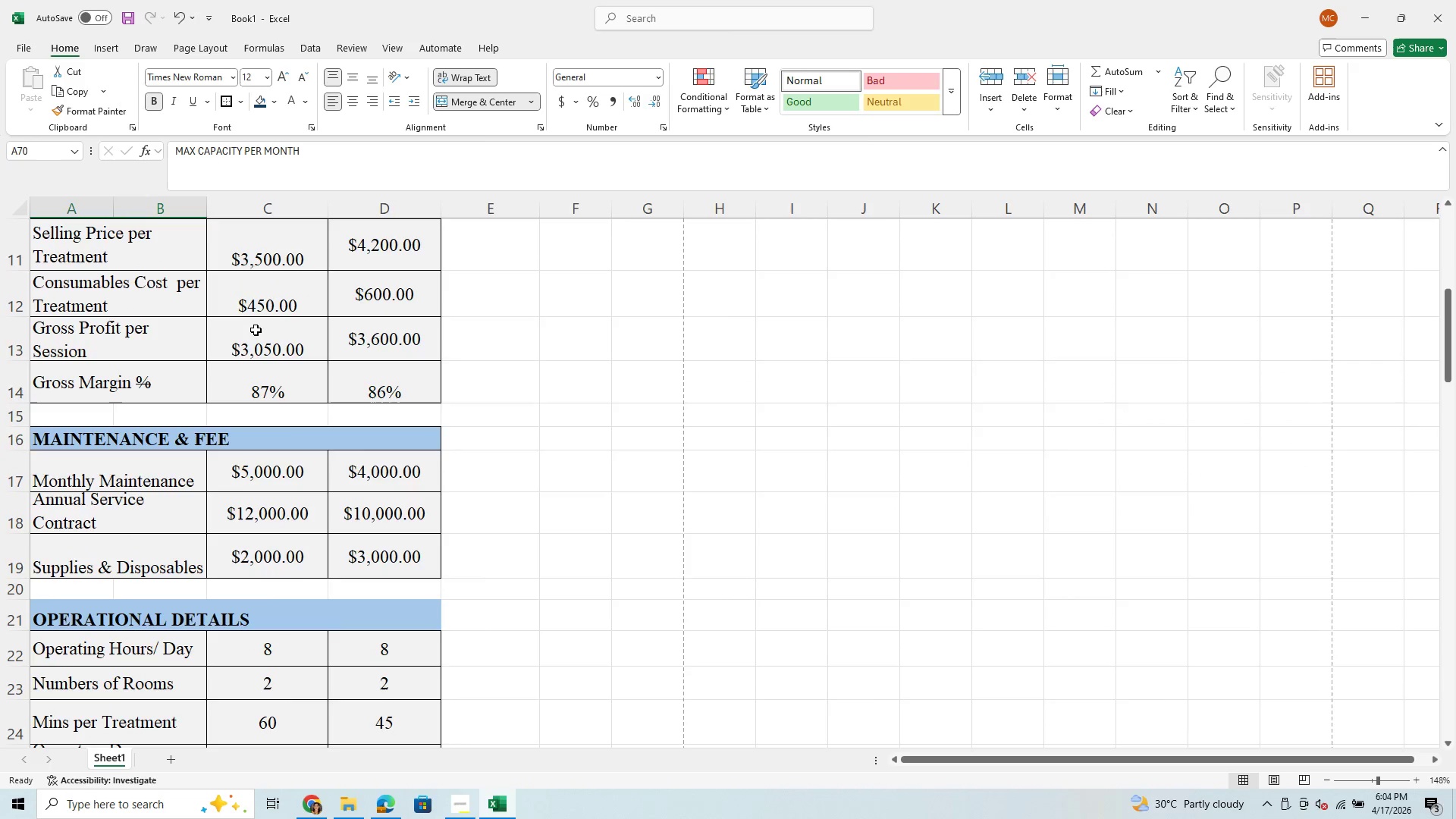 
scroll: coordinate [256, 330], scroll_direction: down, amount: 23.0
 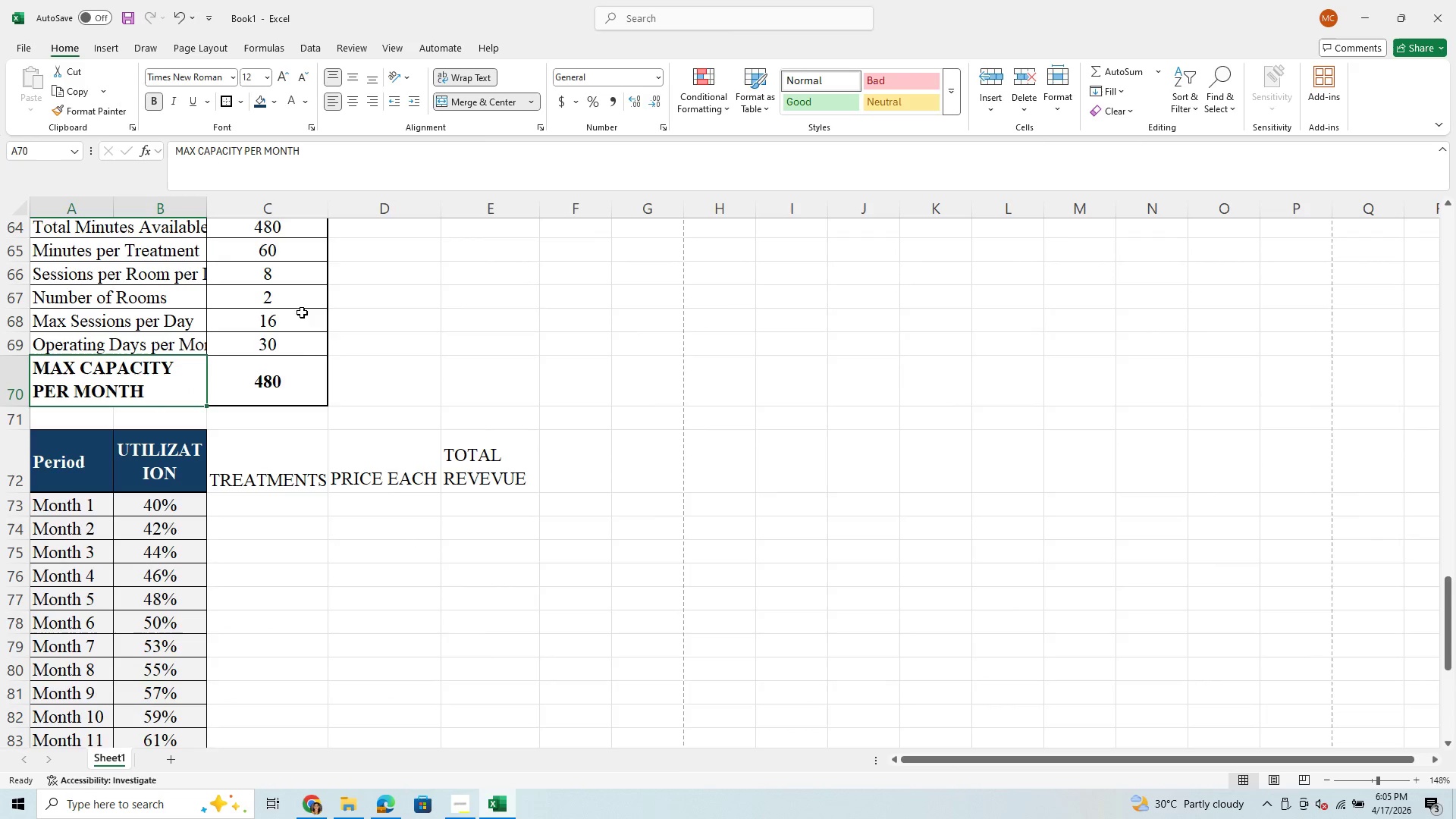 
scroll: coordinate [308, 347], scroll_direction: up, amount: 4.0
 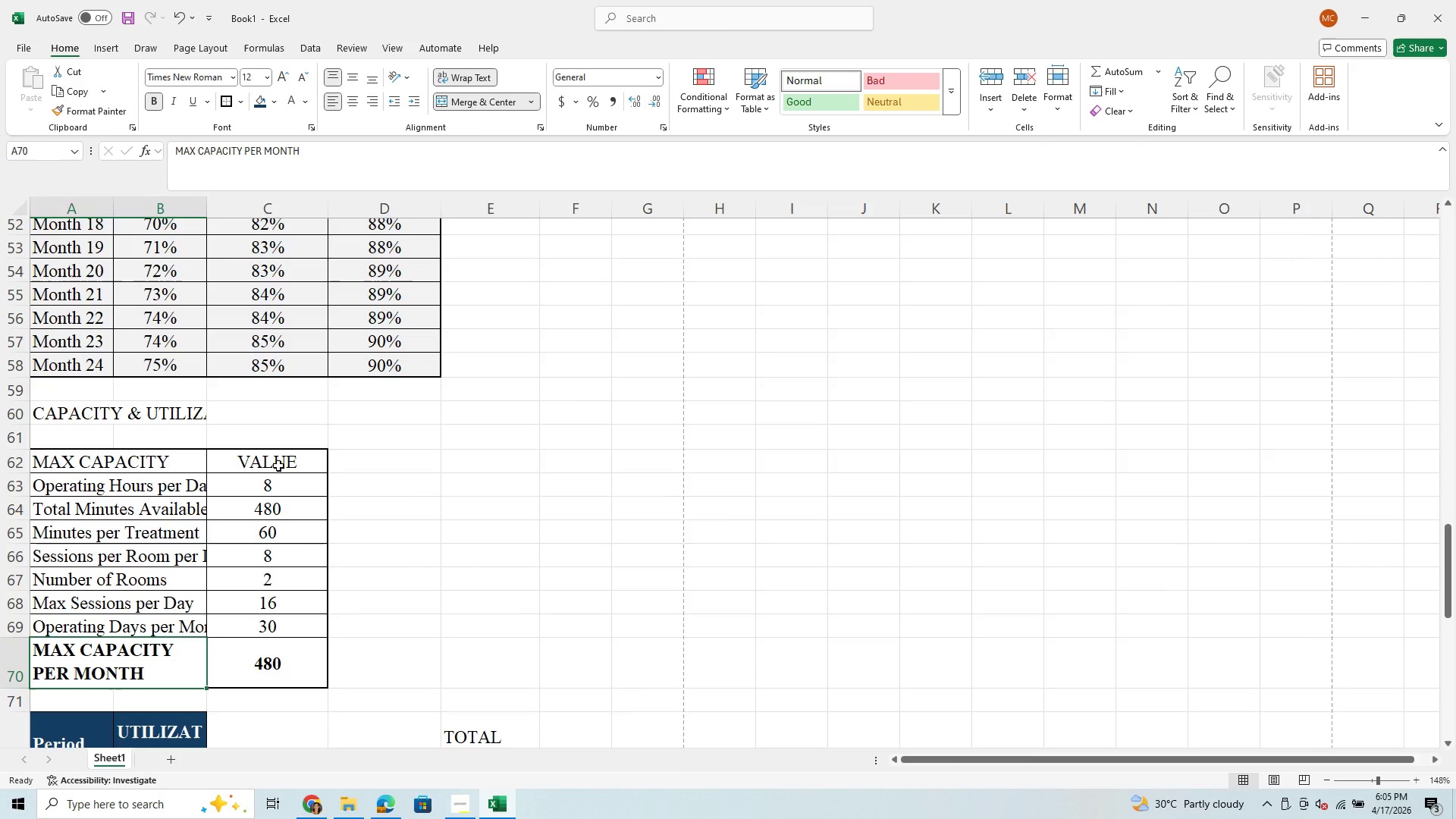 
left_click_drag(start_coordinate=[278, 466], to_coordinate=[275, 659])
 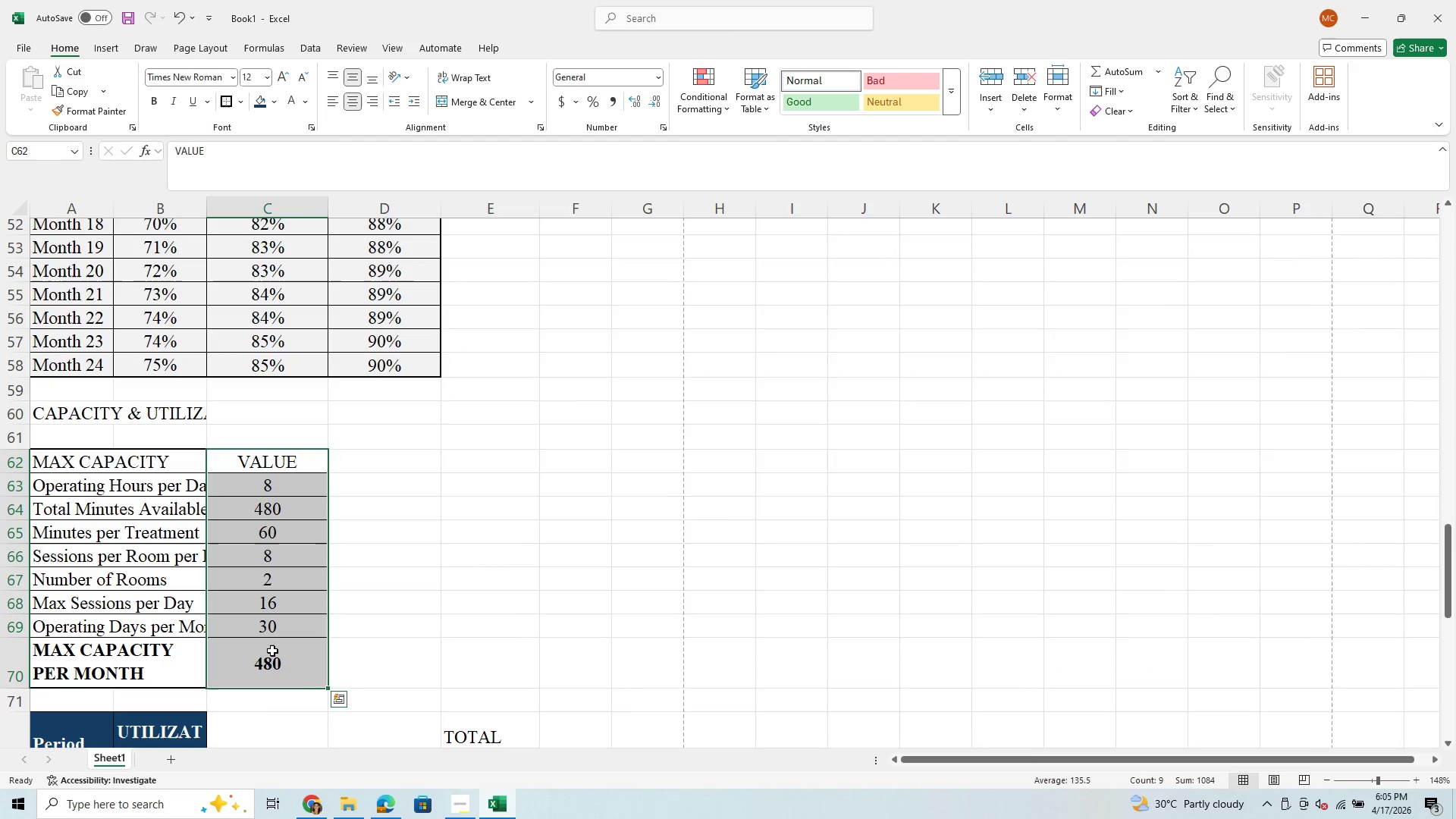 
key(Control+X)
 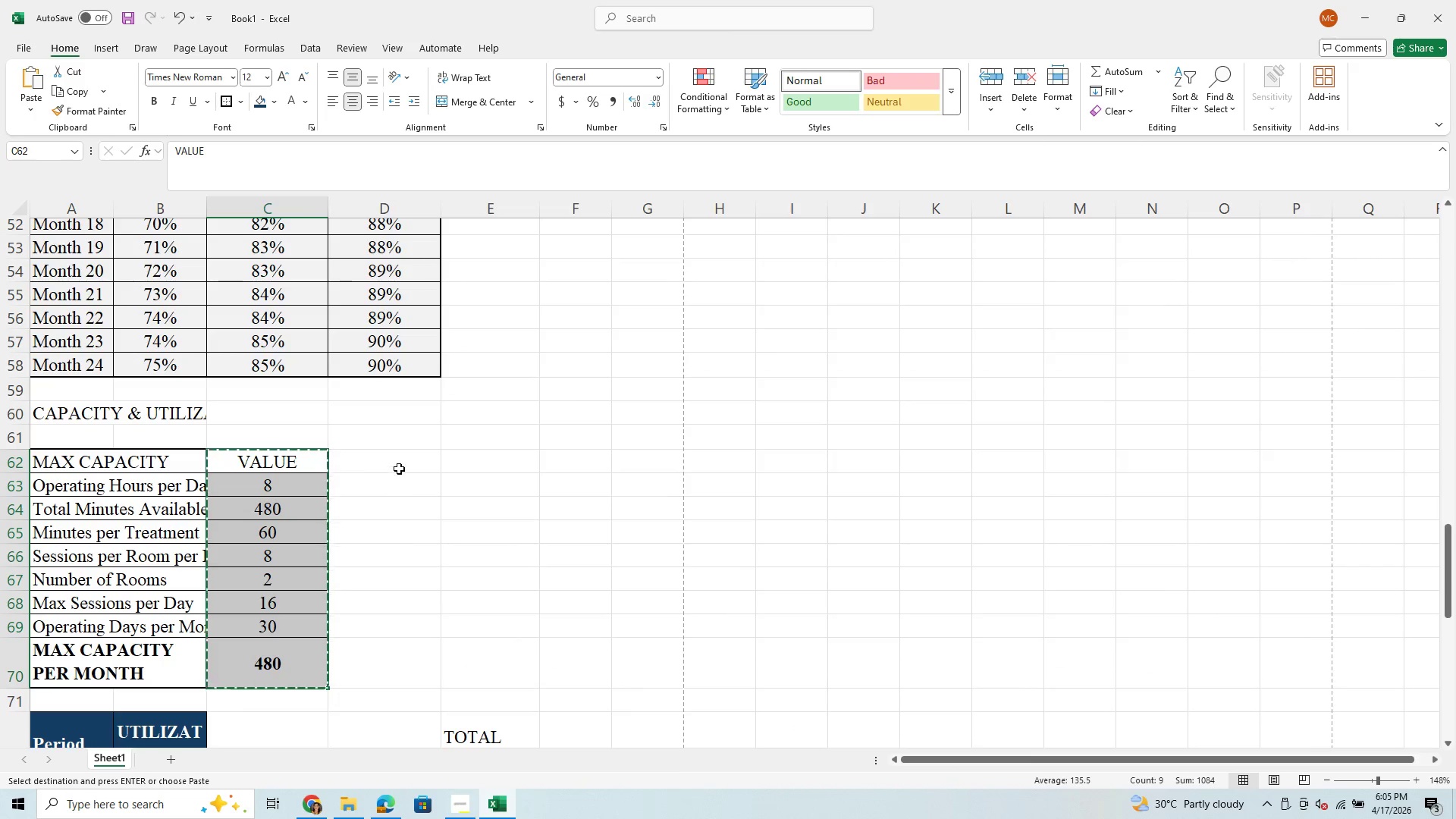 
left_click_drag(start_coordinate=[399, 469], to_coordinate=[400, 665])
 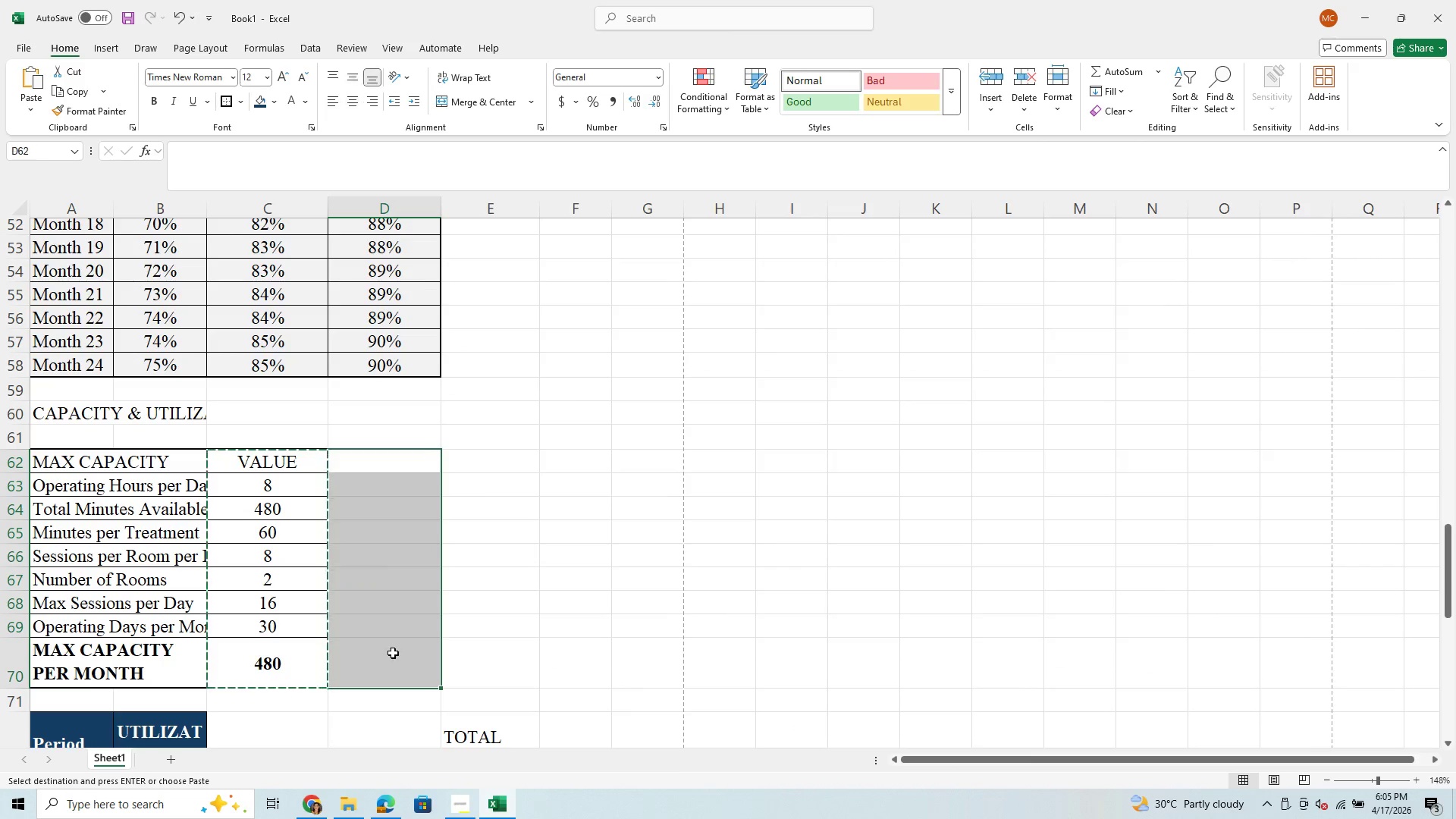 
hold_key(key=ControlLeft, duration=0.69)
 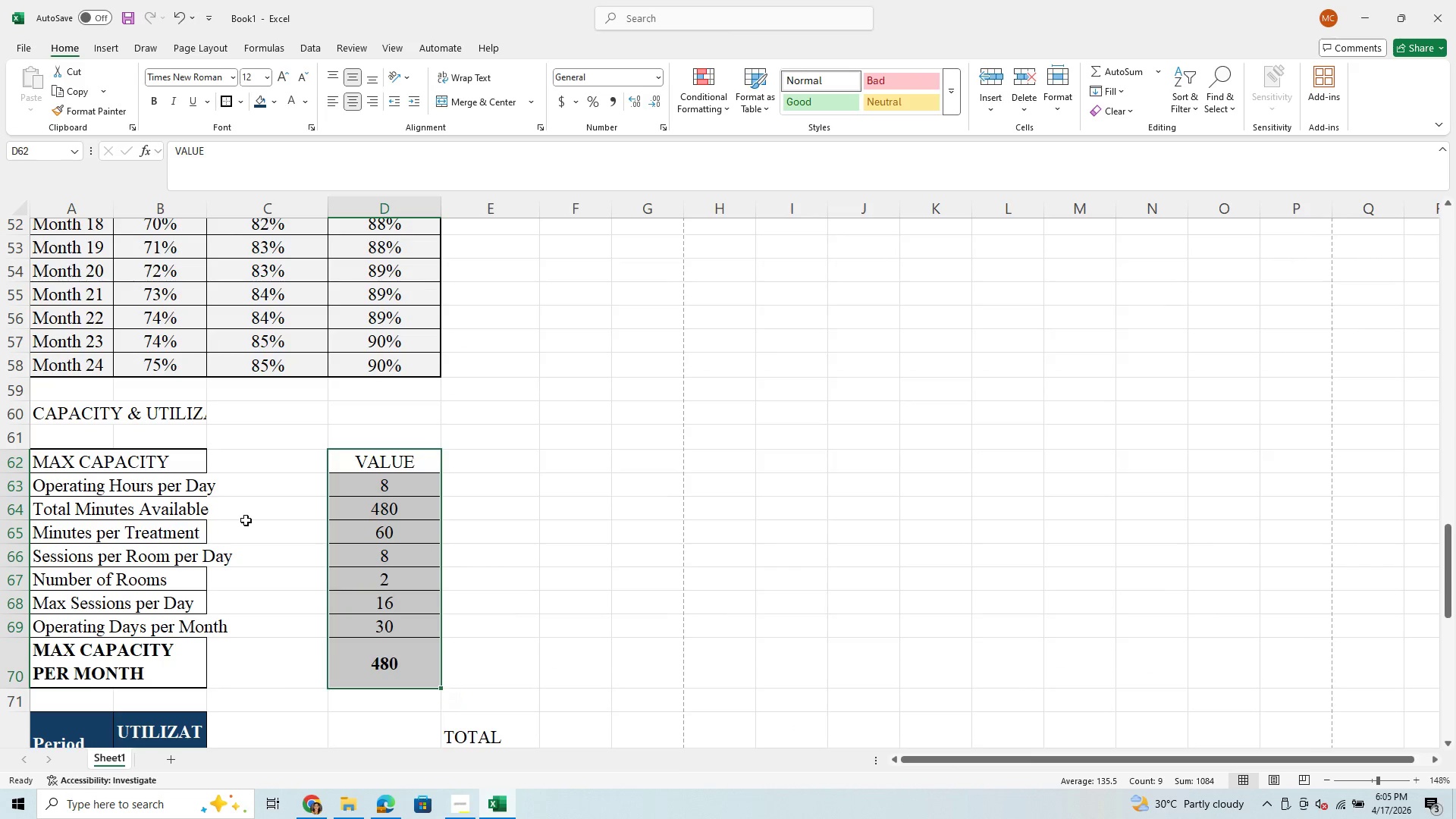 
hold_key(key=V, duration=0.36)
 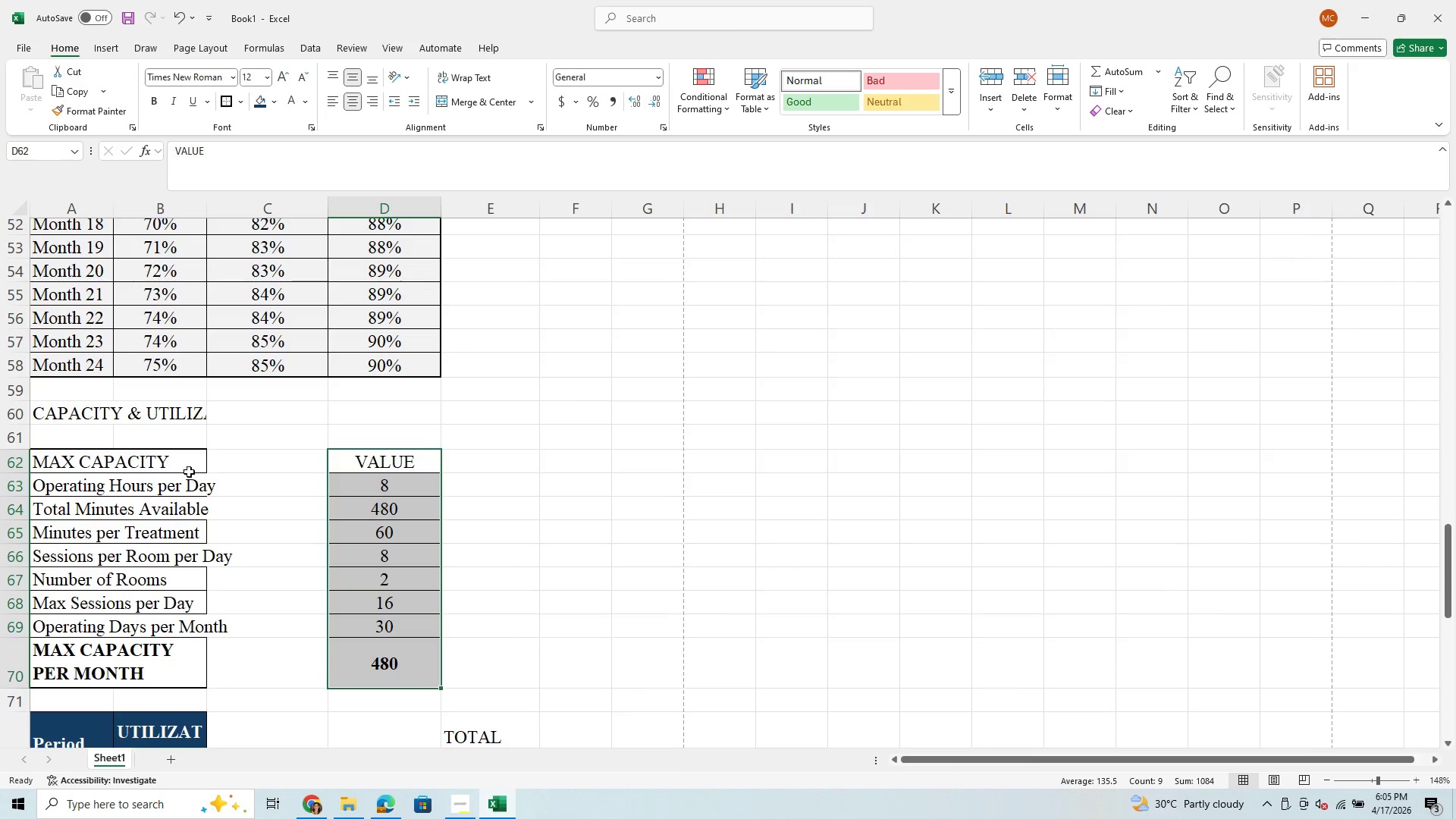 
left_click_drag(start_coordinate=[181, 463], to_coordinate=[266, 664])
 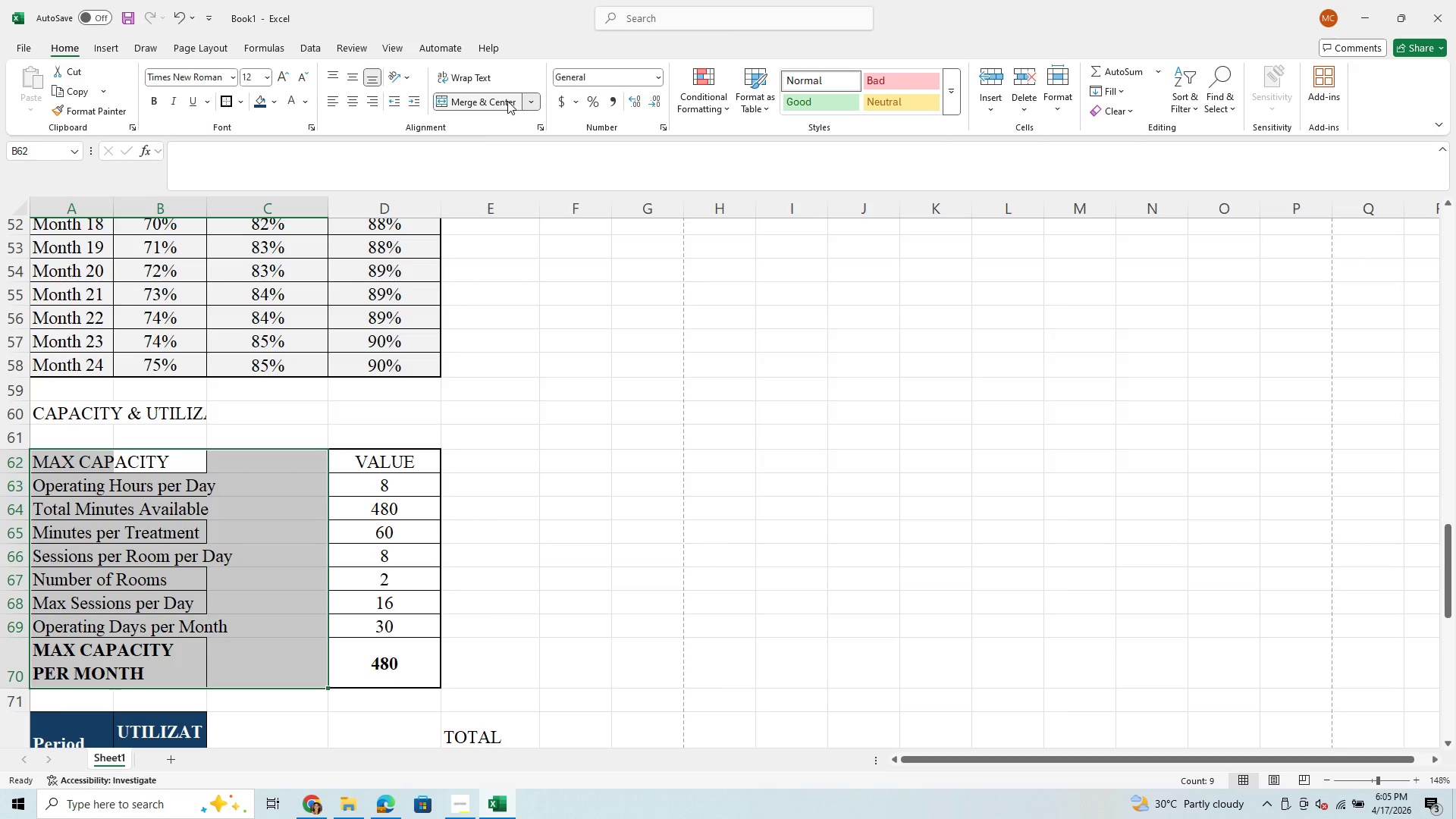 
left_click([531, 102])
 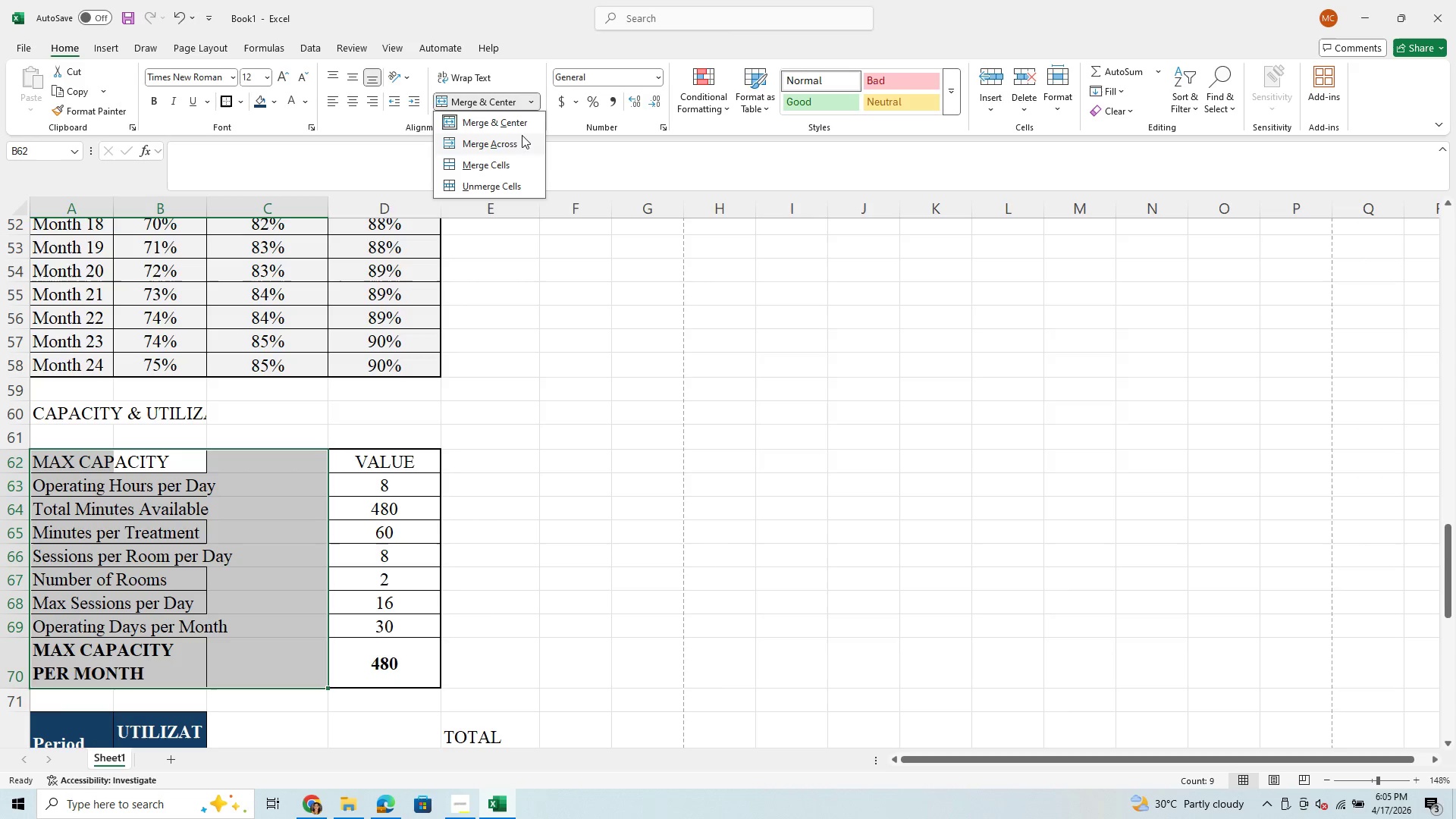 
left_click([507, 145])
 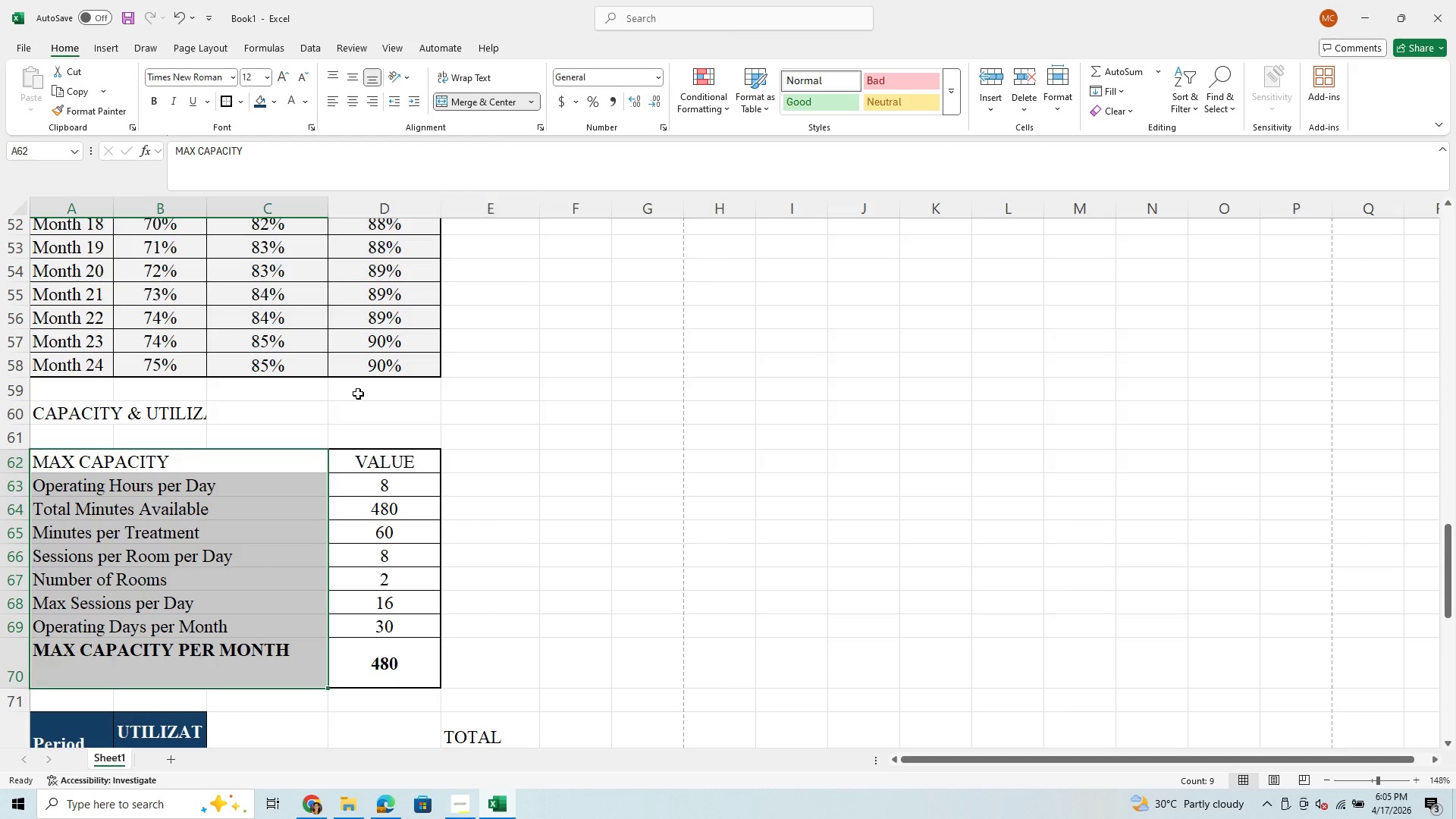 
left_click([247, 561])
 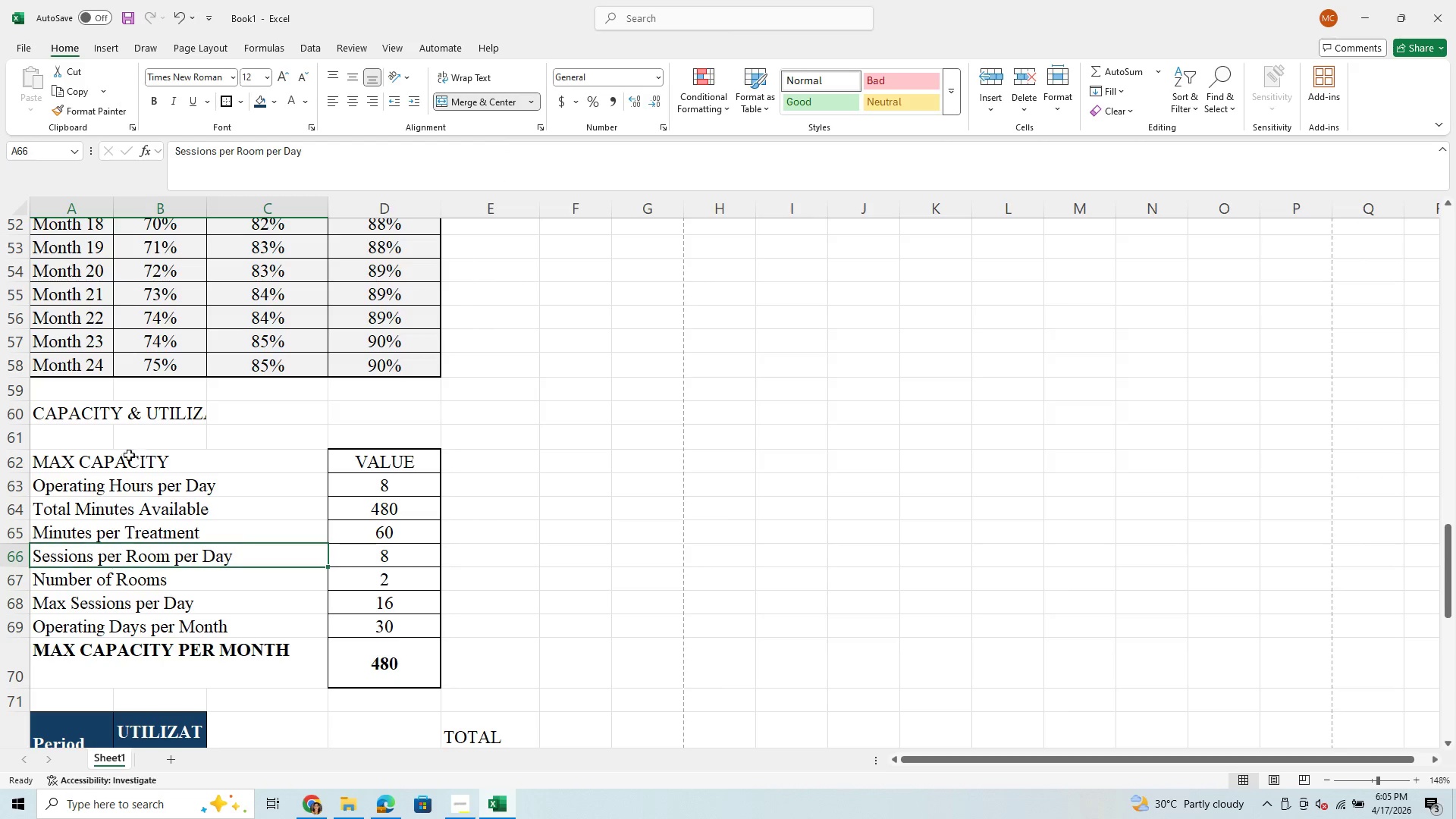 
left_click_drag(start_coordinate=[113, 450], to_coordinate=[369, 662])
 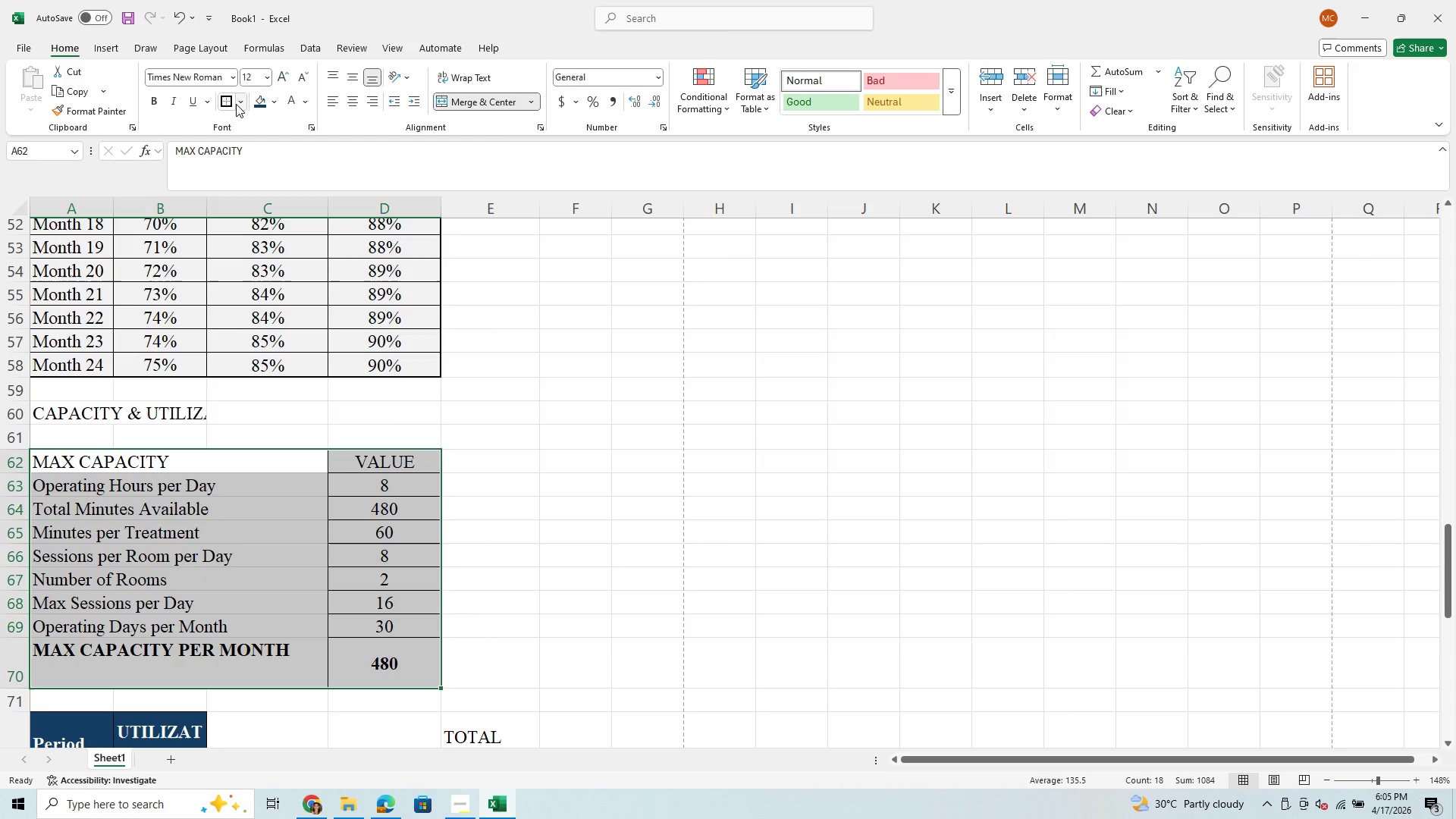 
left_click([245, 100])
 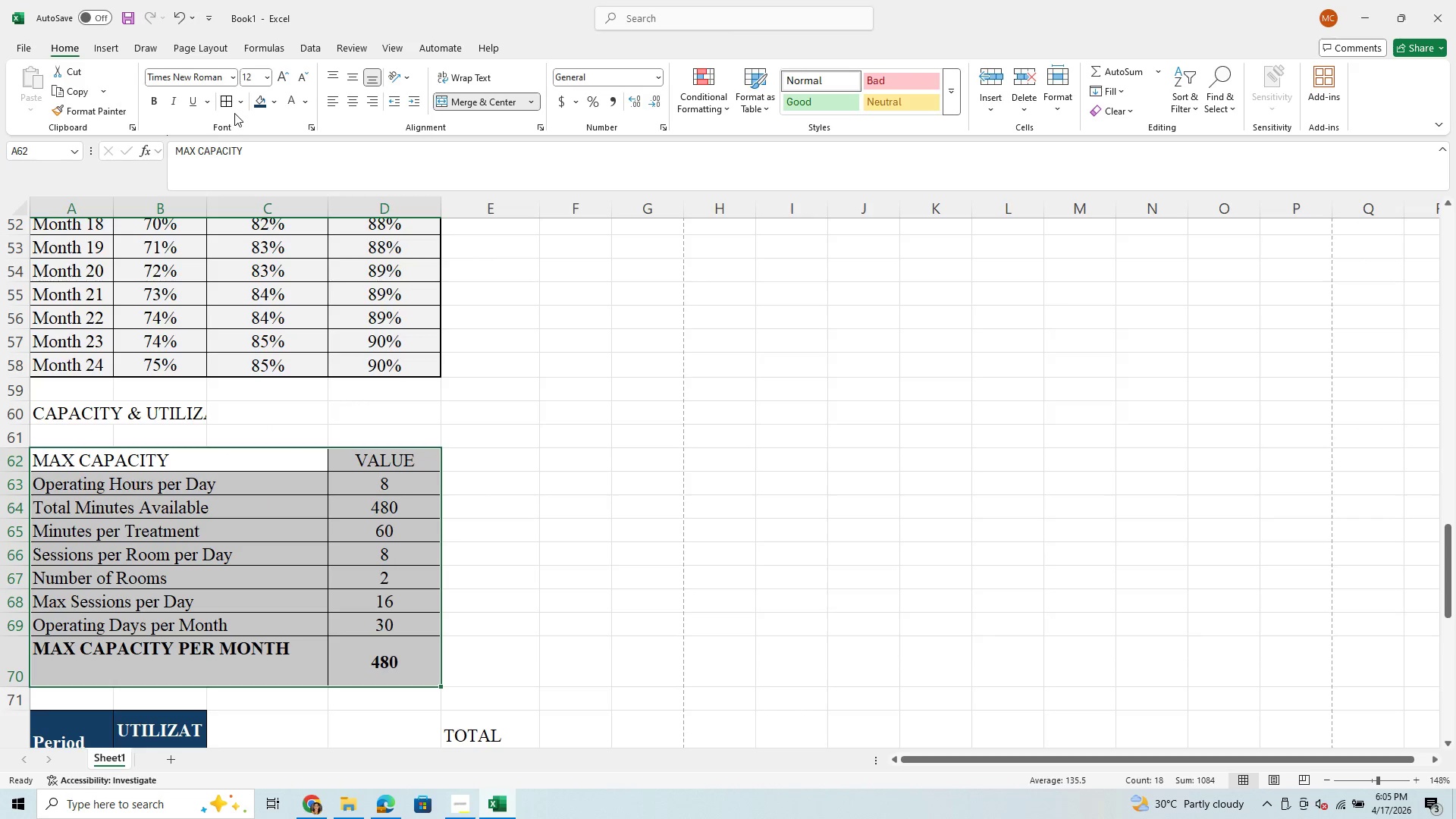 
left_click([243, 100])
 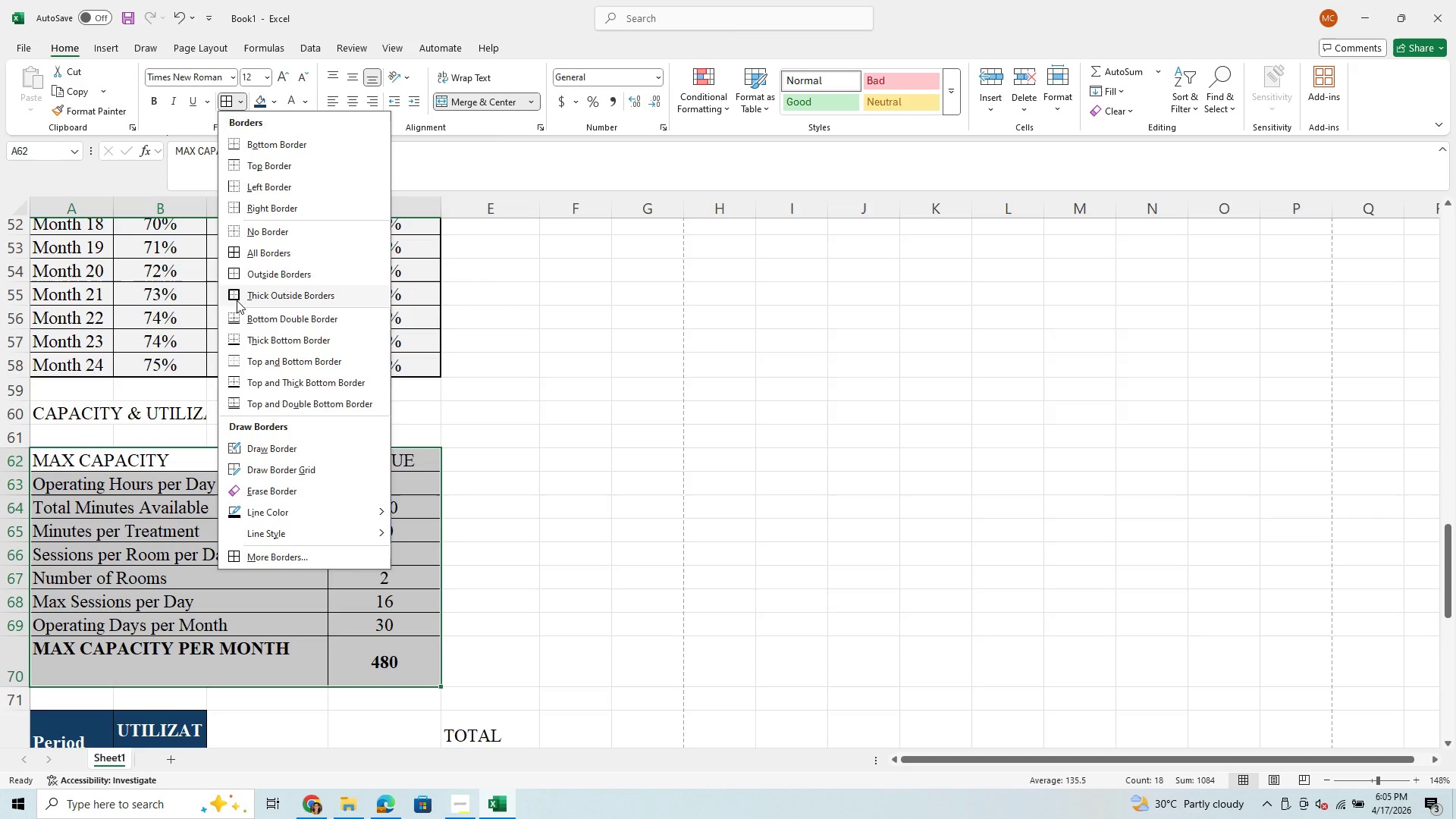 
left_click([231, 294])
 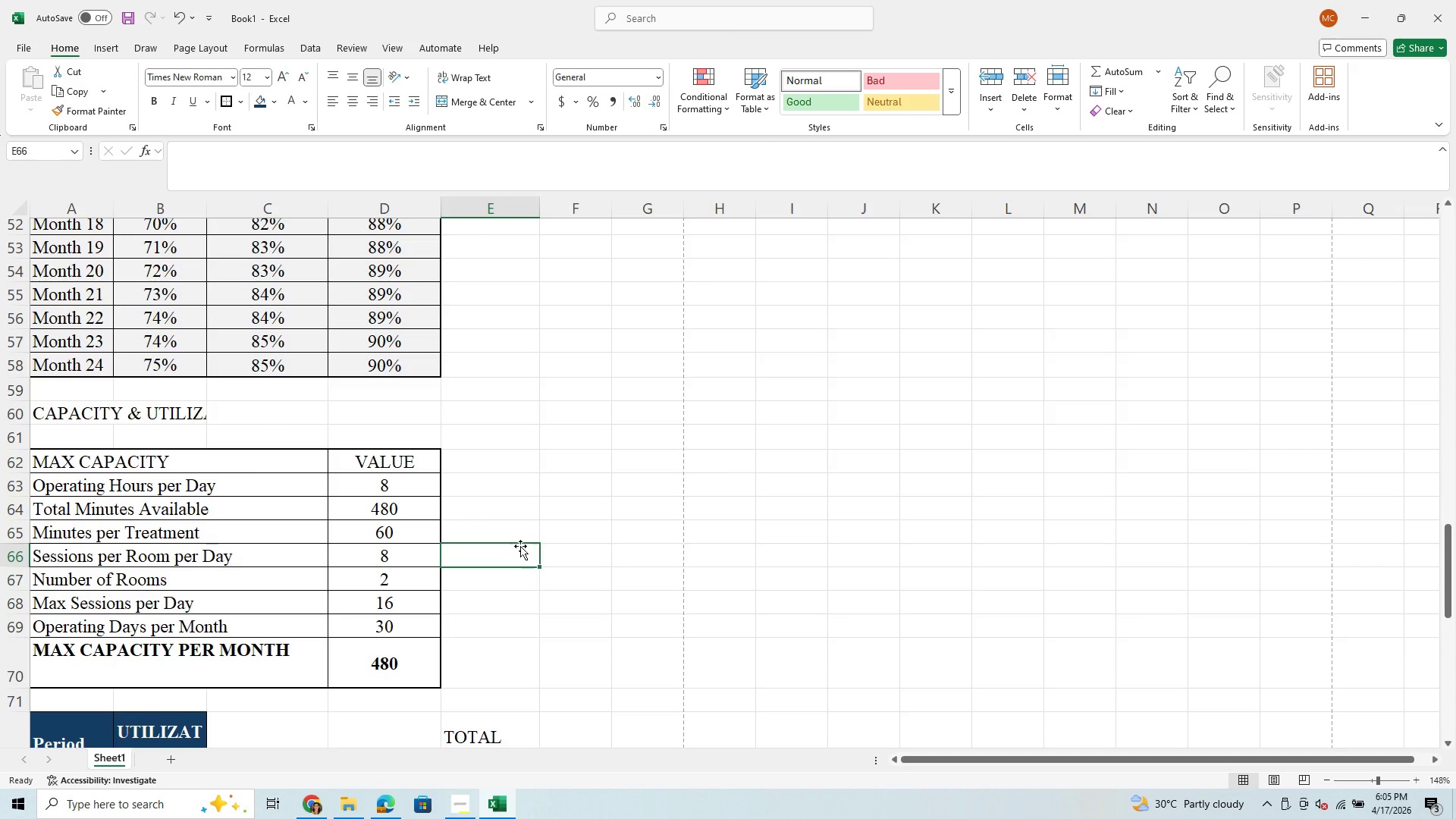 
scroll: coordinate [519, 519], scroll_direction: down, amount: 3.0
 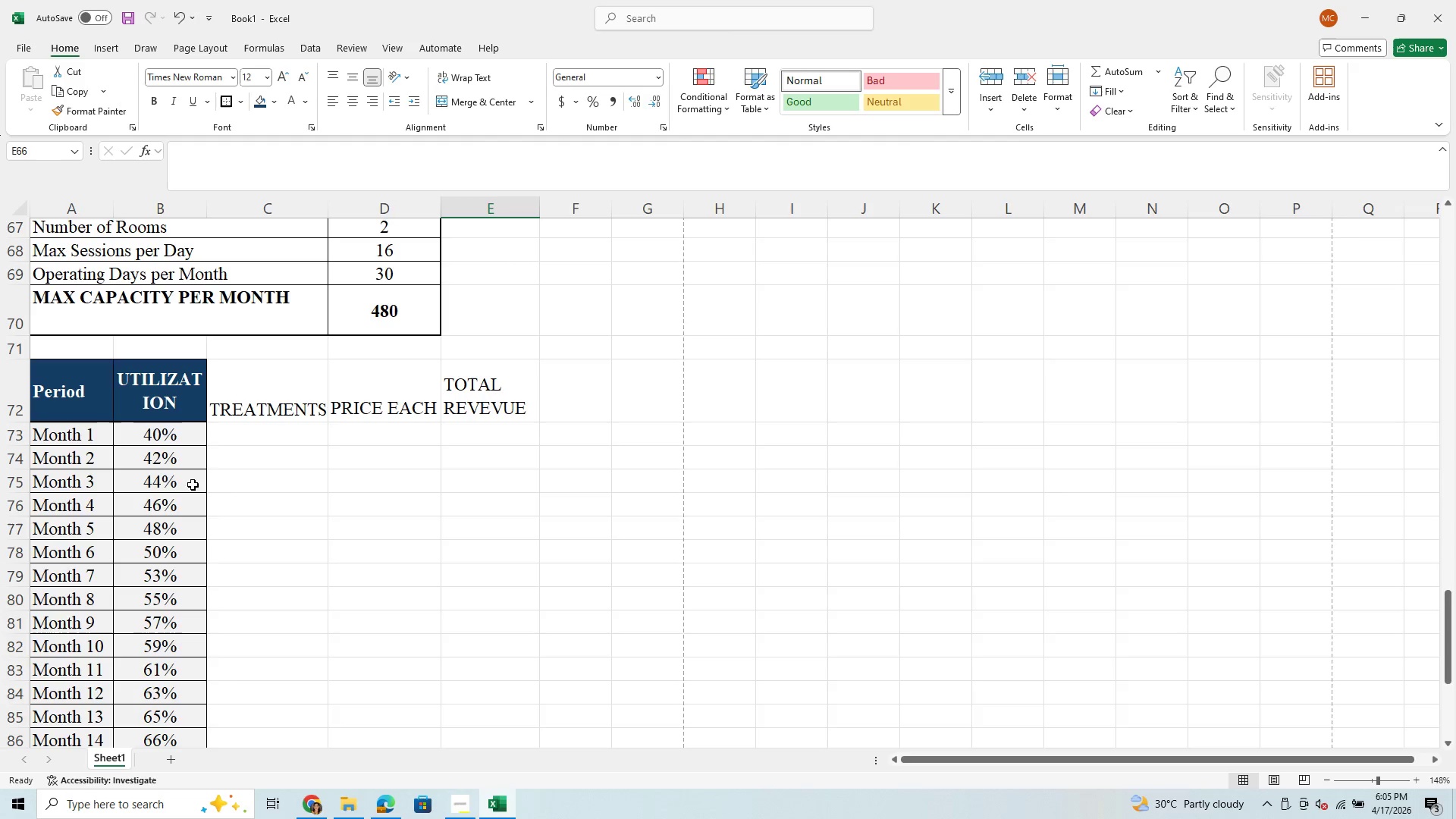 
scroll: coordinate [216, 404], scroll_direction: up, amount: 15.0
 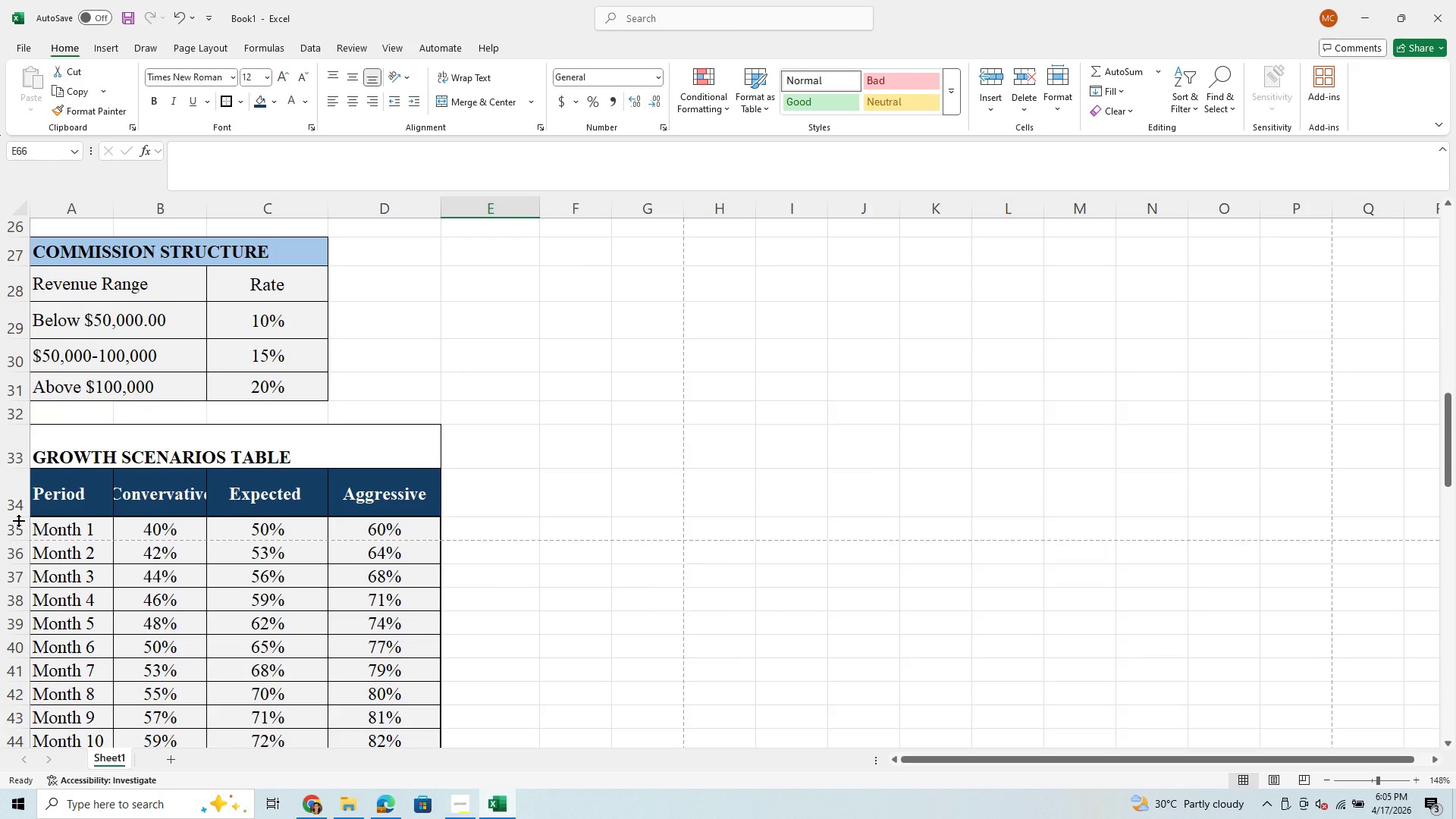 
left_click([18, 520])
 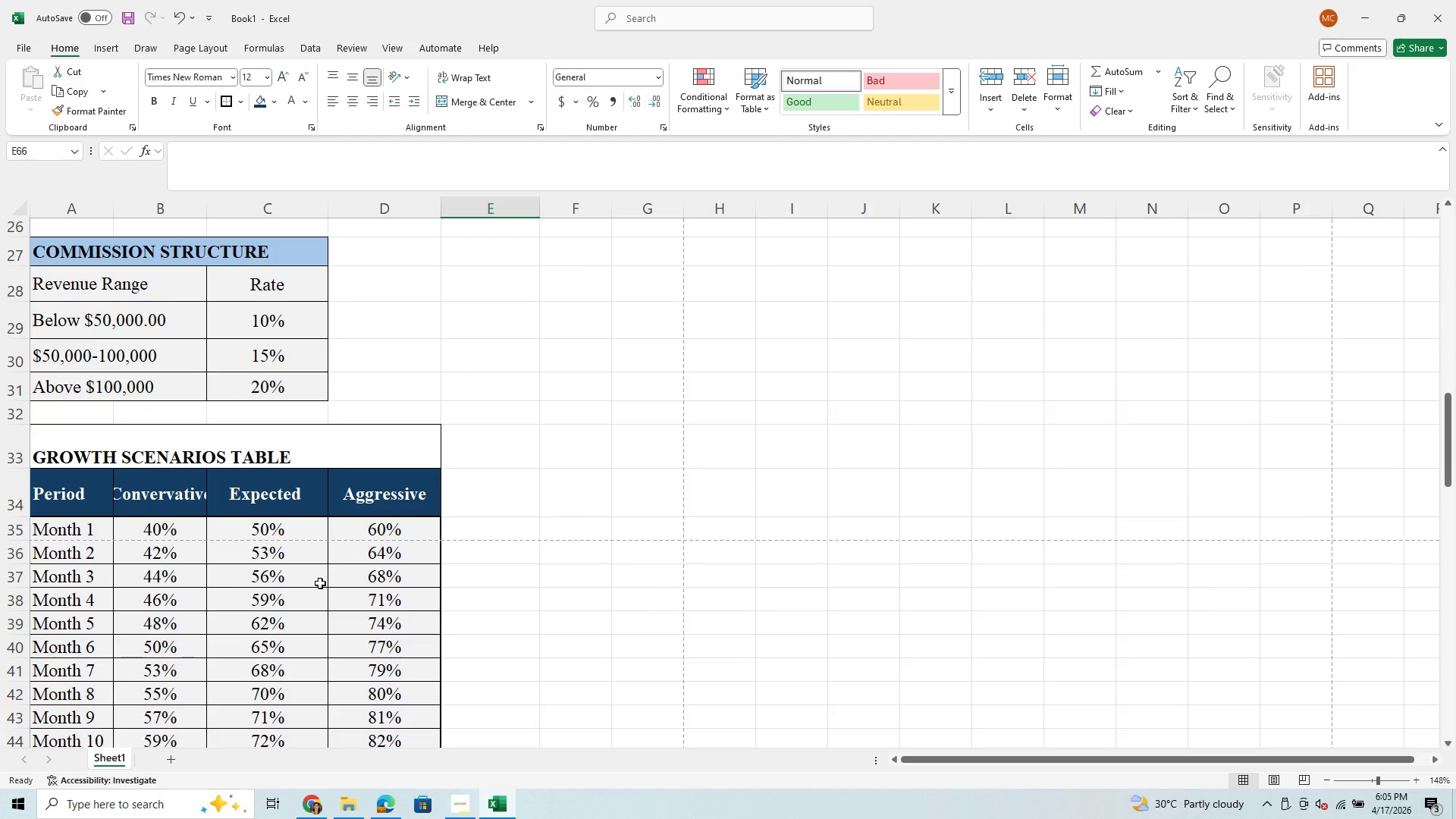 
scroll: coordinate [341, 570], scroll_direction: down, amount: 4.0
 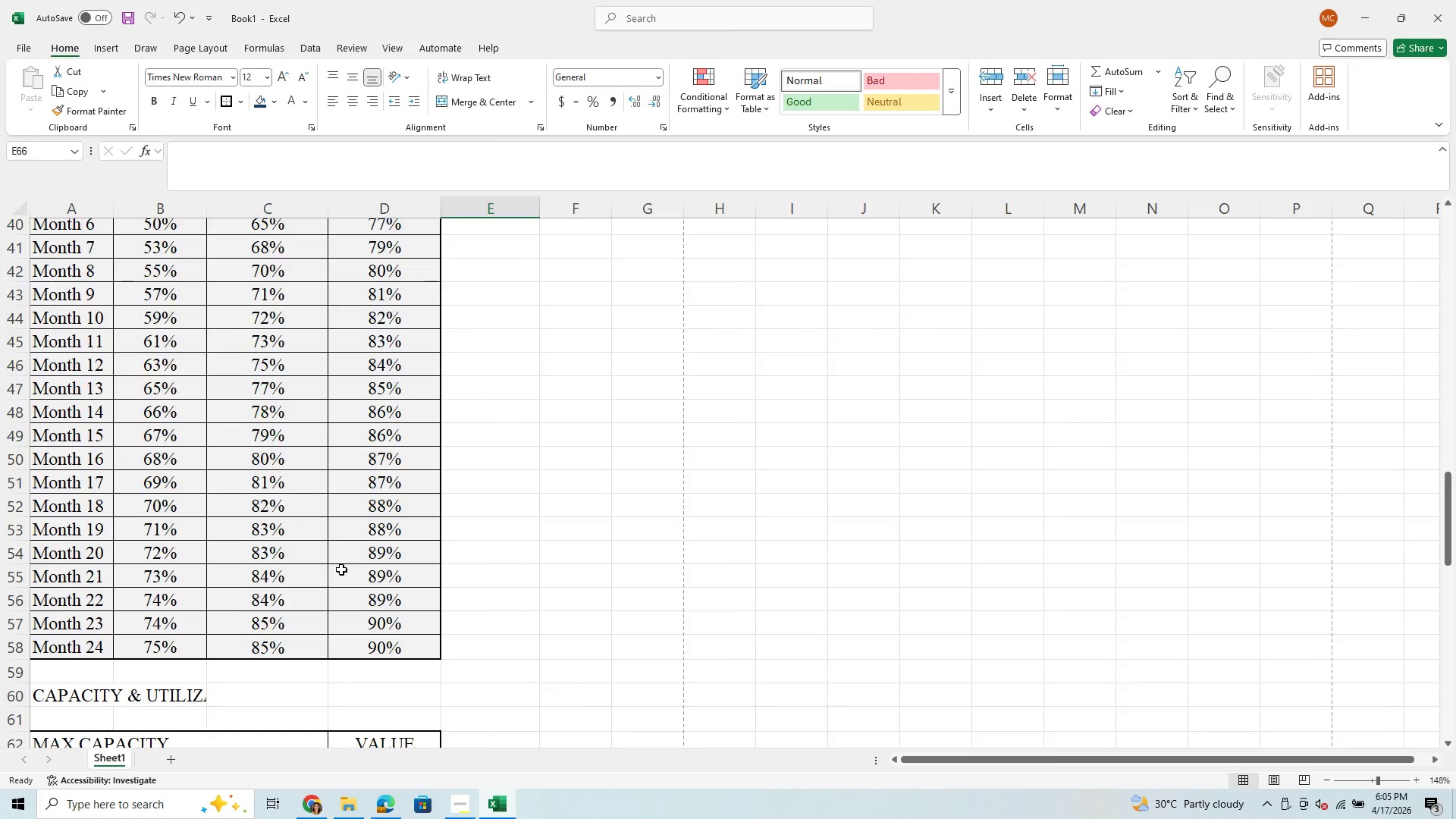 
scroll: coordinate [341, 570], scroll_direction: up, amount: 5.0
 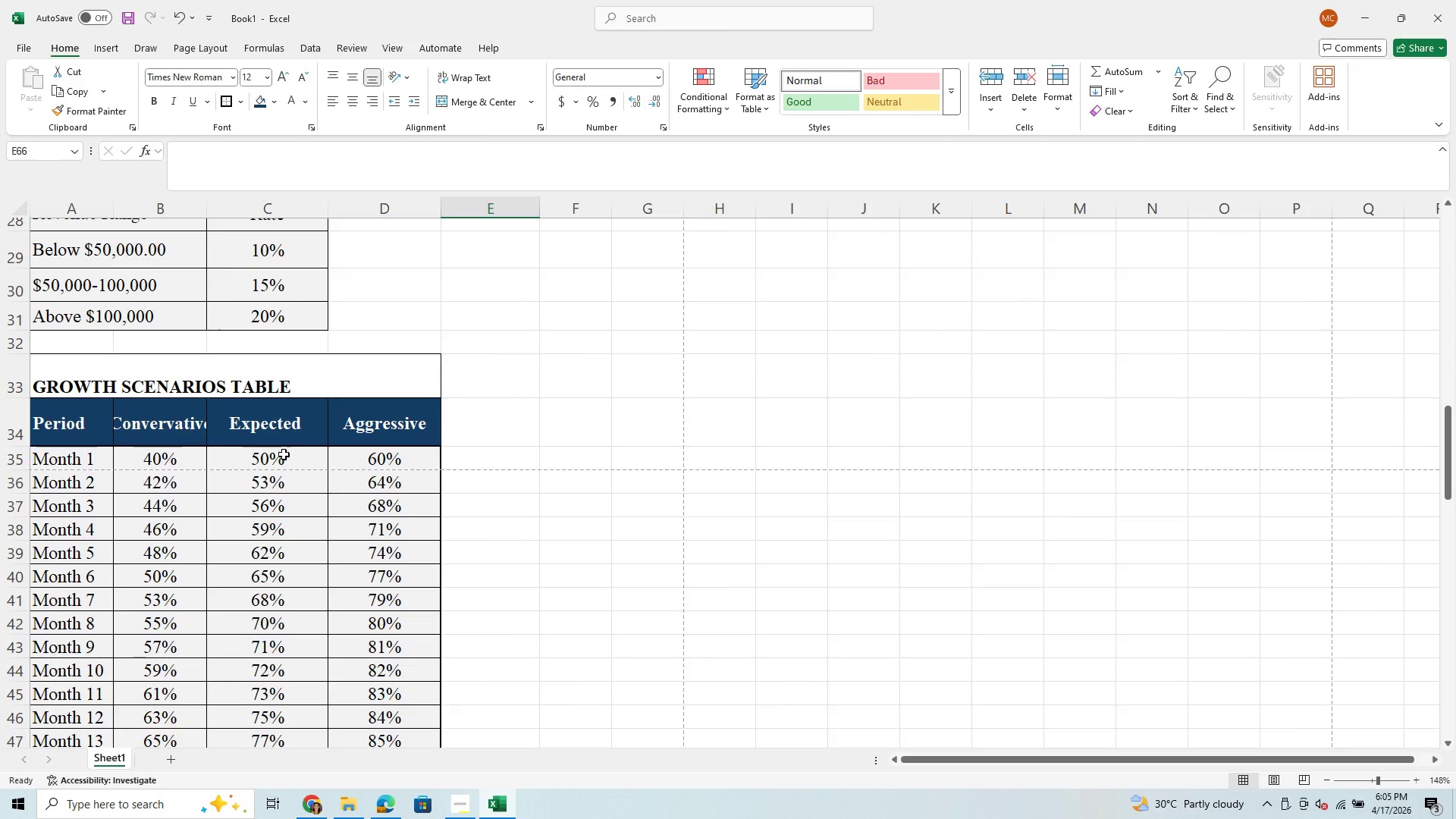 
left_click_drag(start_coordinate=[268, 416], to_coordinate=[367, 695])
 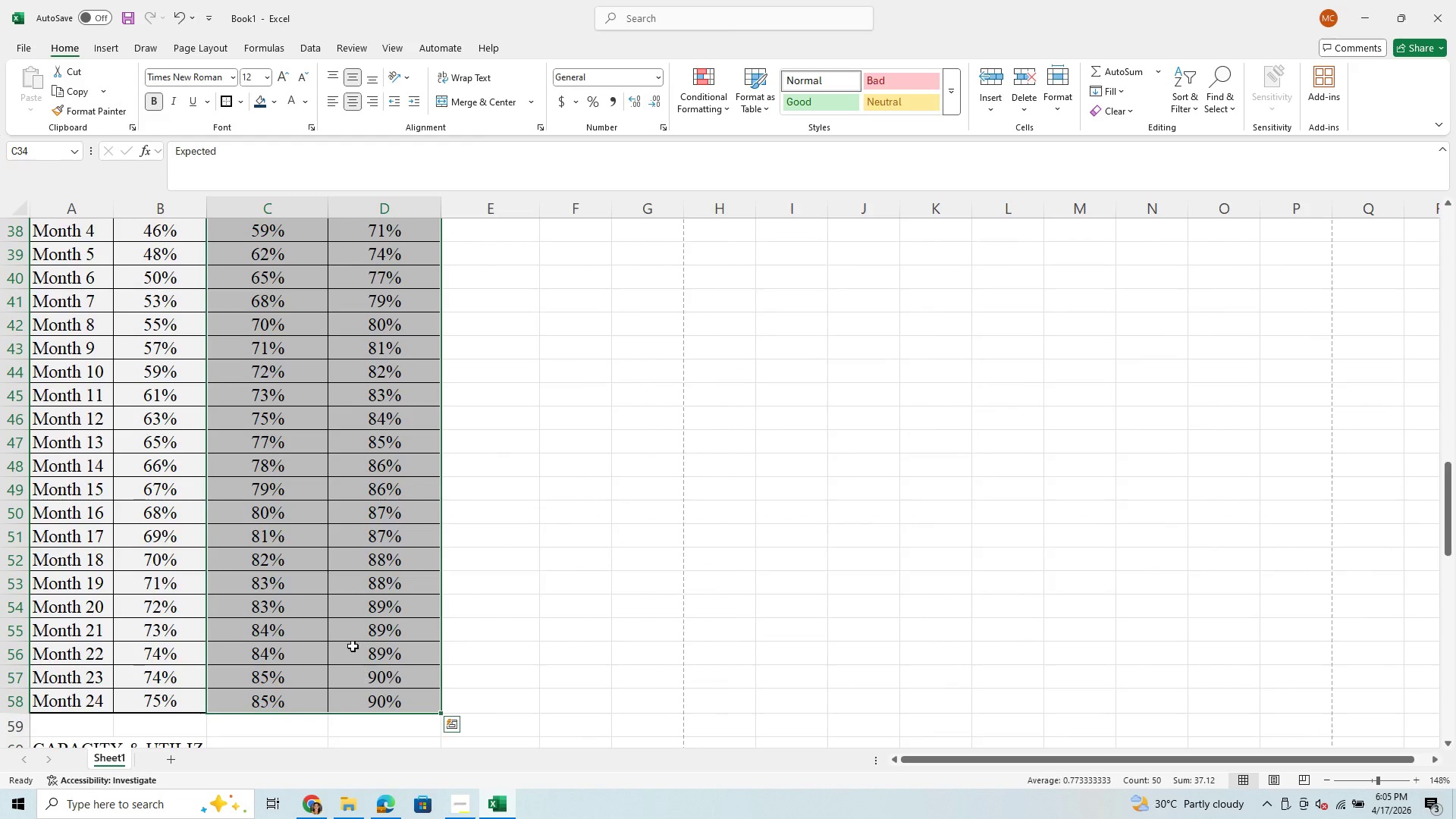 
scroll: coordinate [350, 629], scroll_direction: up, amount: 5.0
 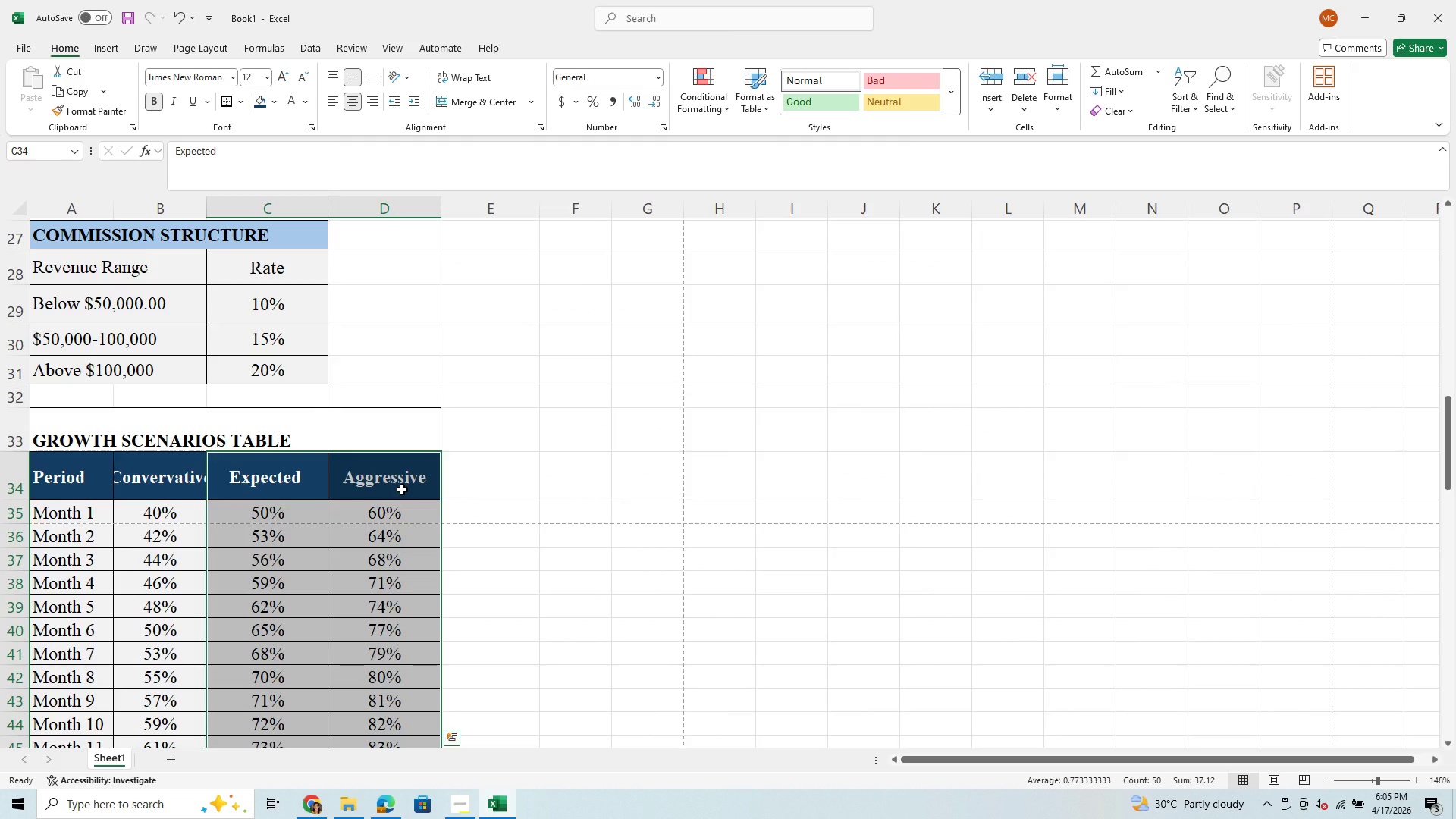 
key(Control+X)
 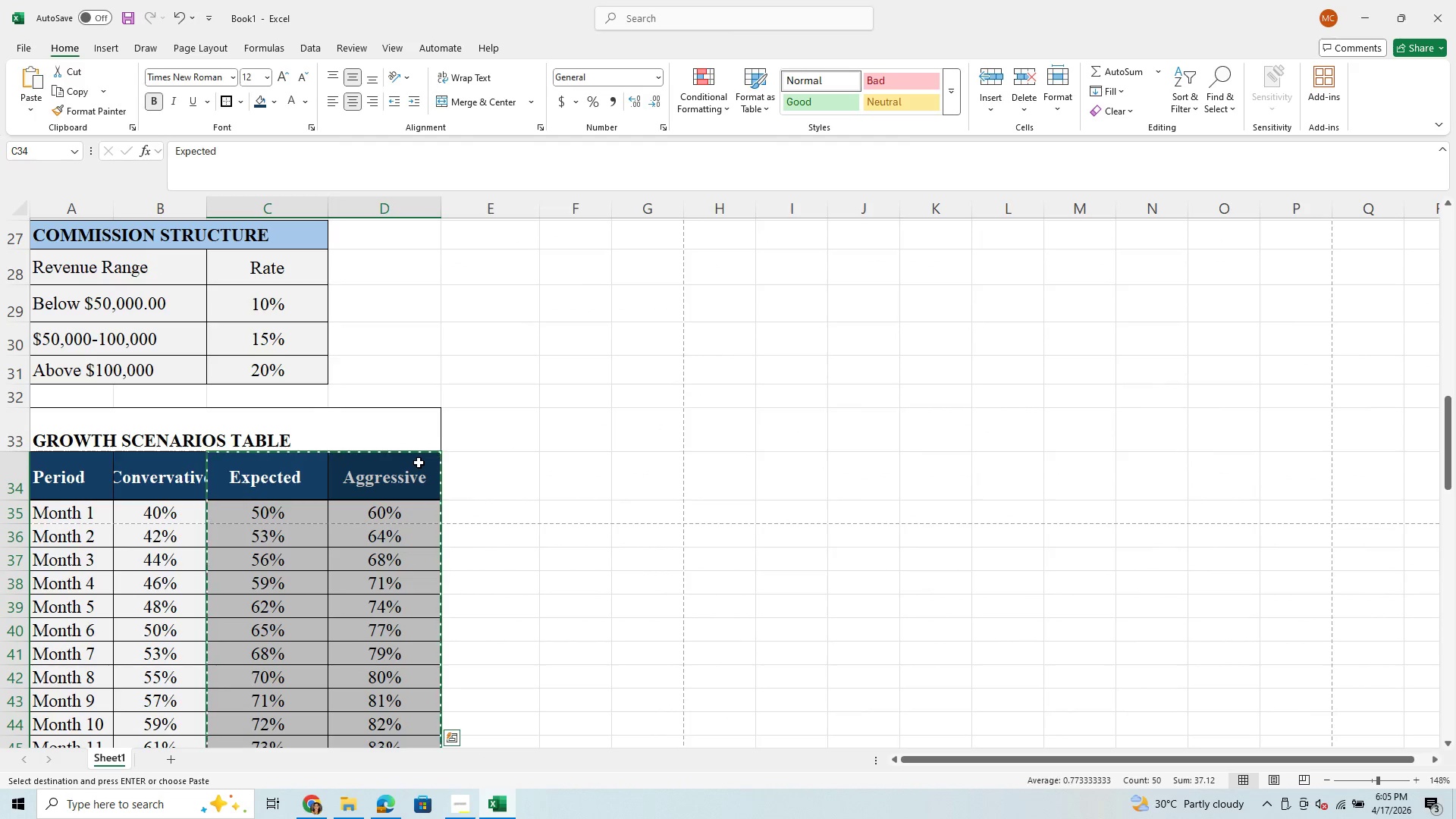 
left_click([420, 461])
 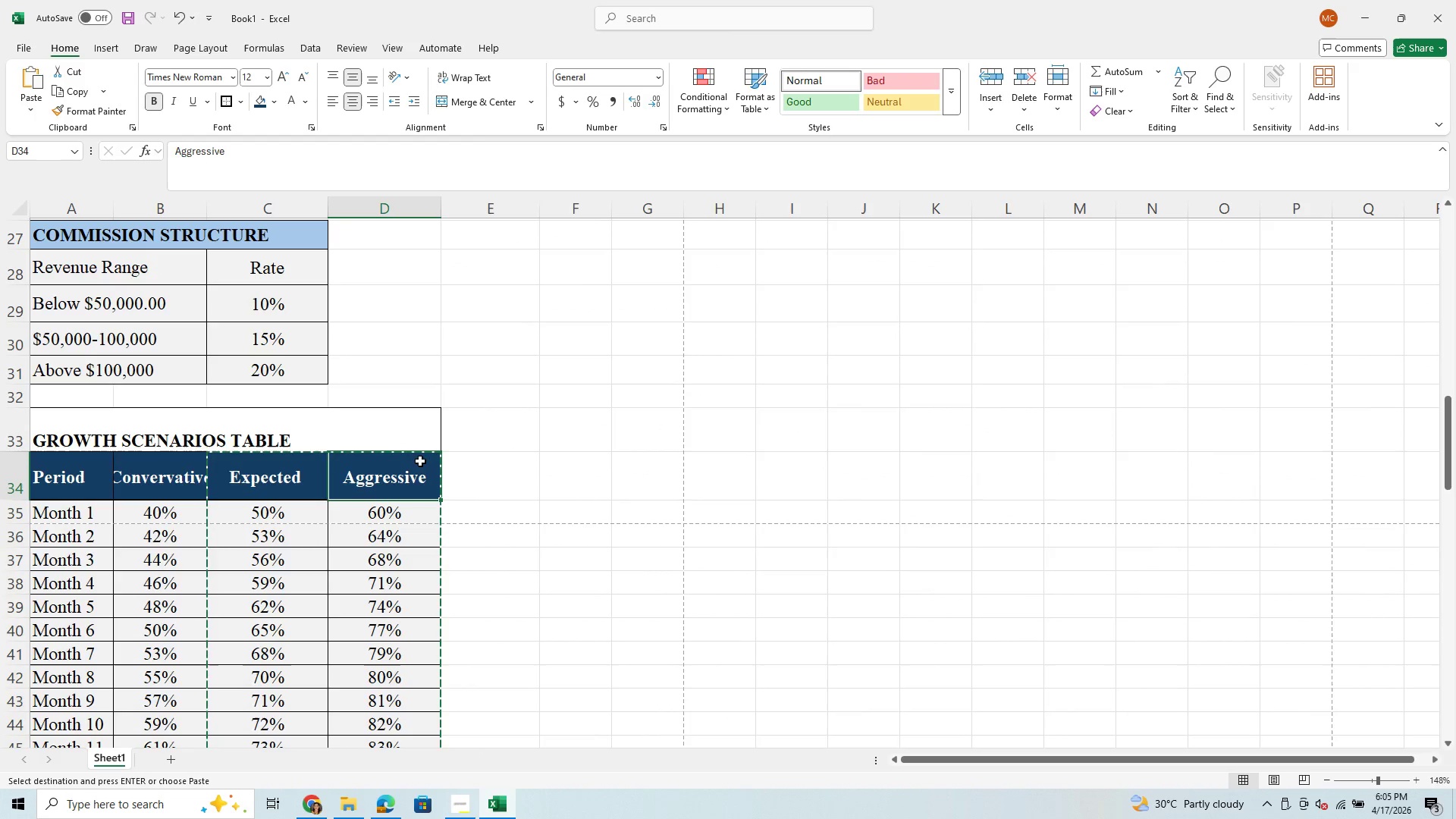 
hold_key(key=ControlLeft, duration=0.81)
 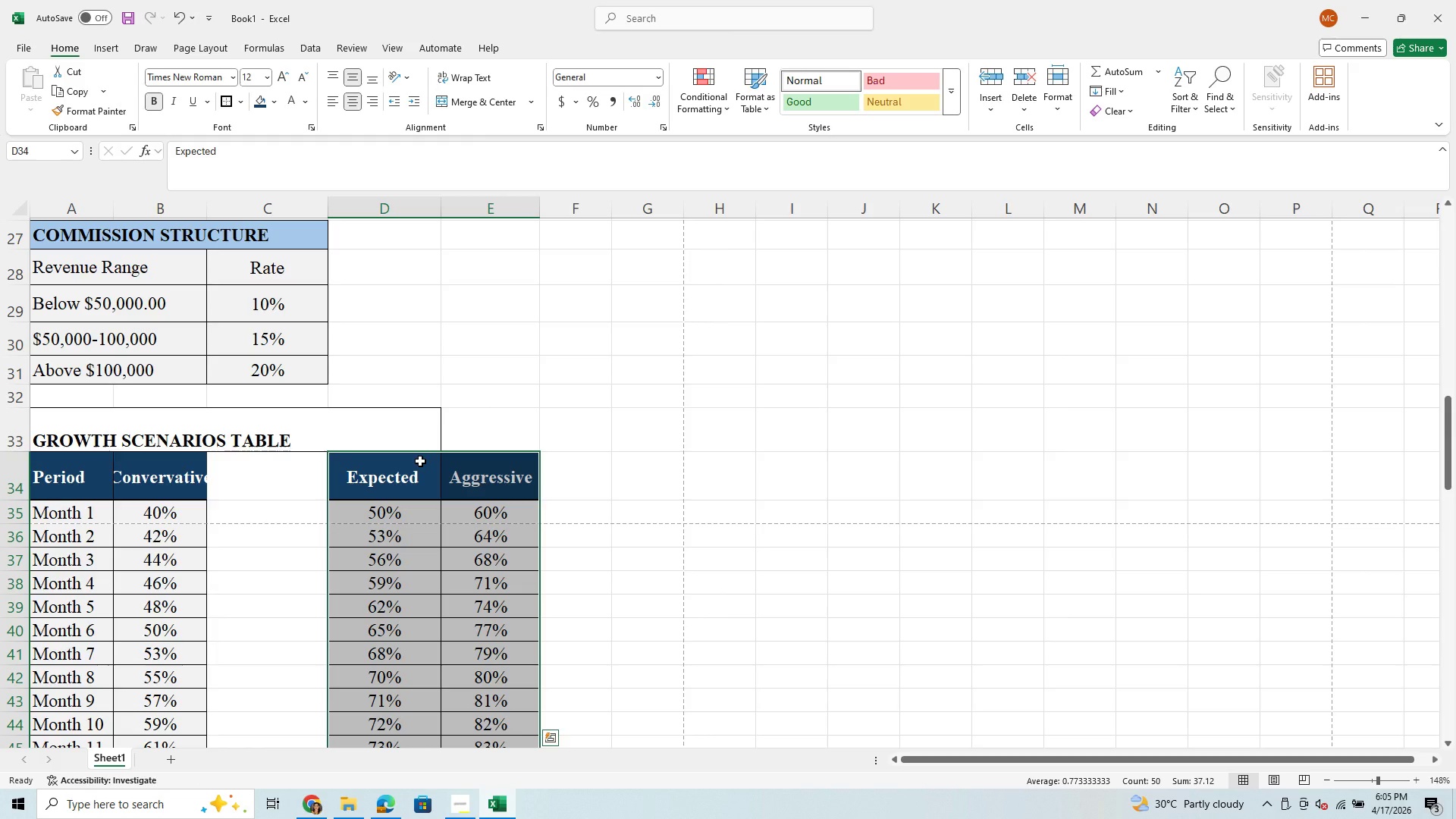 
hold_key(key=V, duration=0.33)
 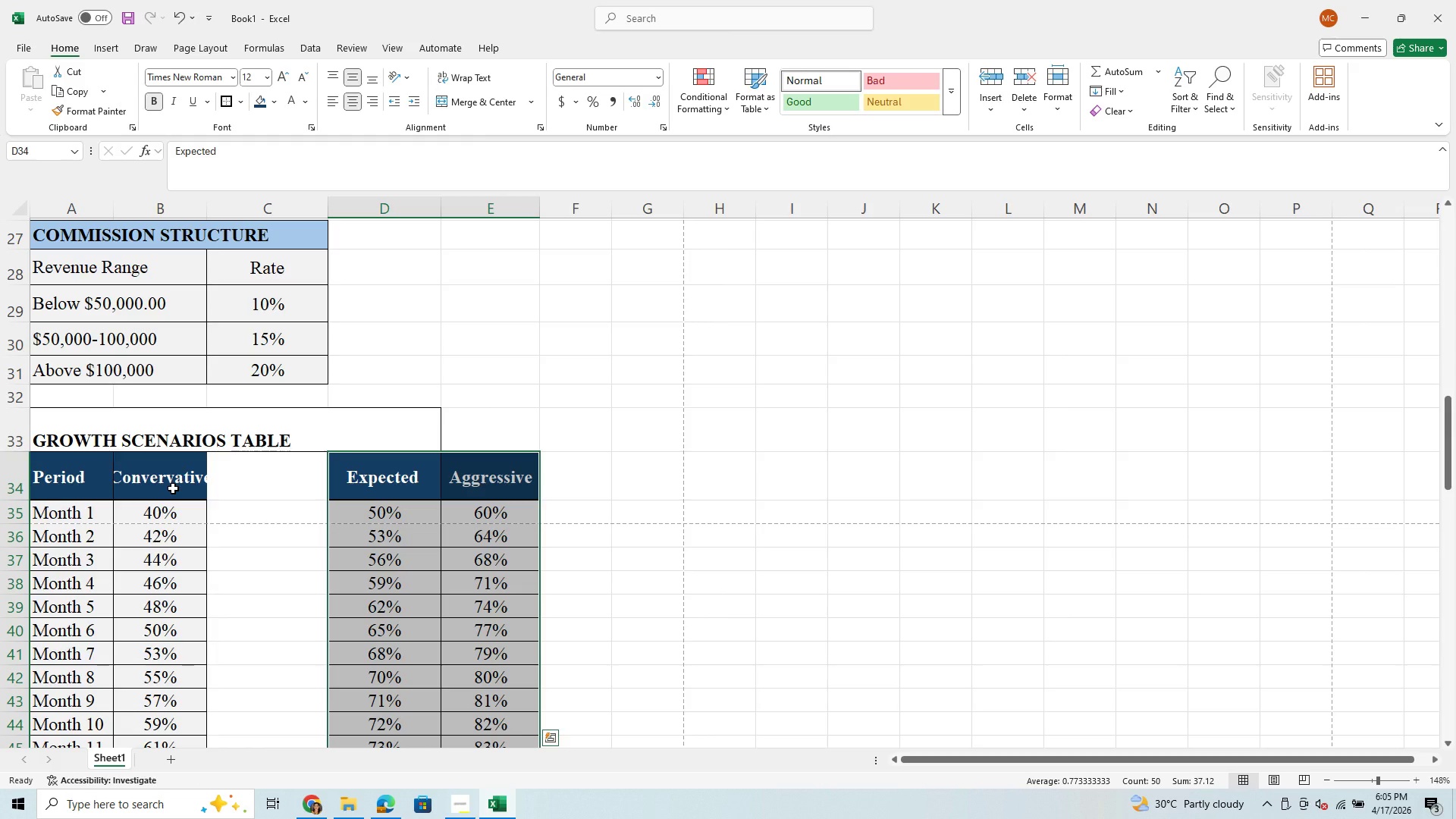 
wait(7.61)
 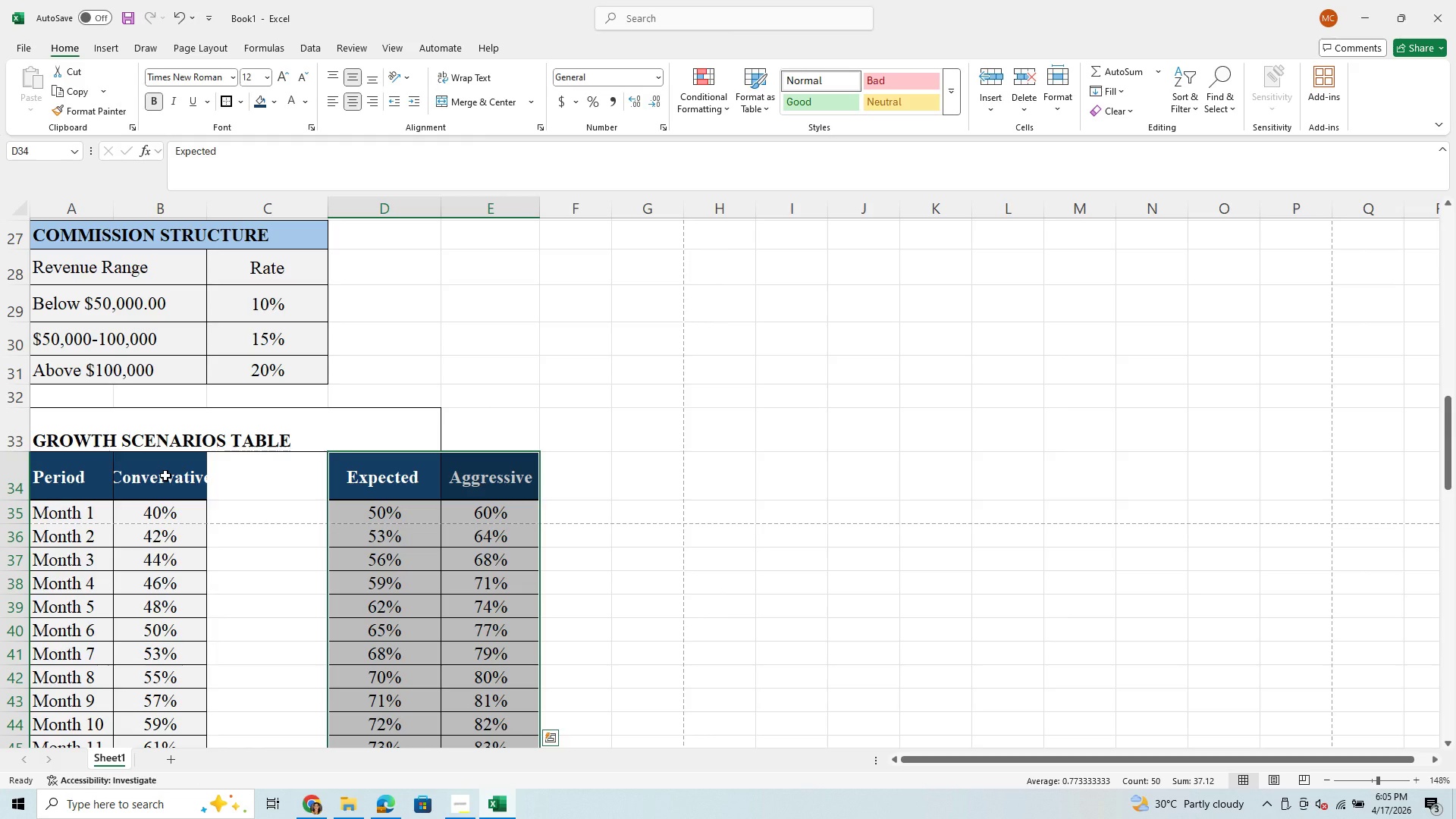 
left_click_drag(start_coordinate=[173, 488], to_coordinate=[275, 695])
 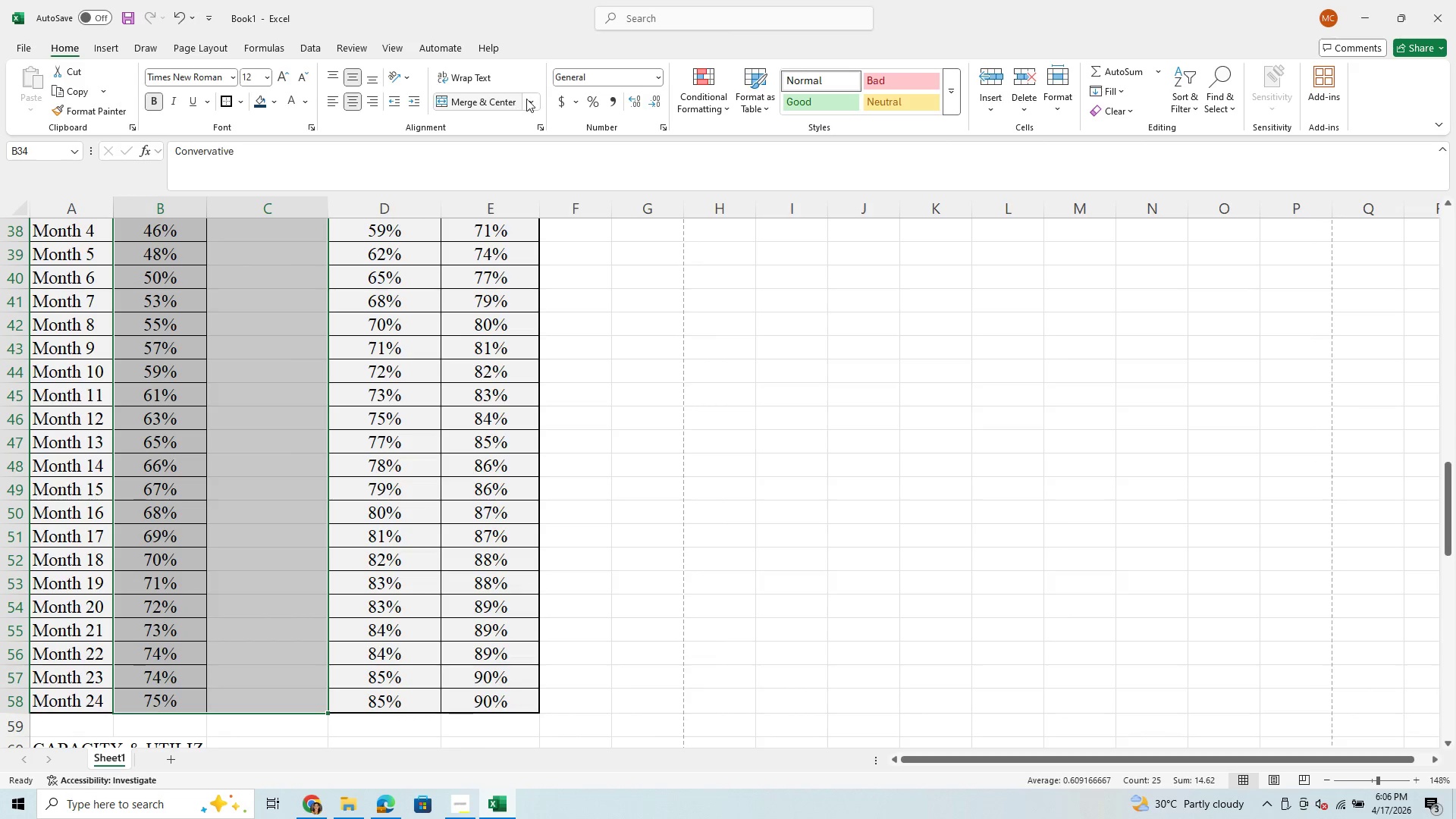 
left_click([529, 98])
 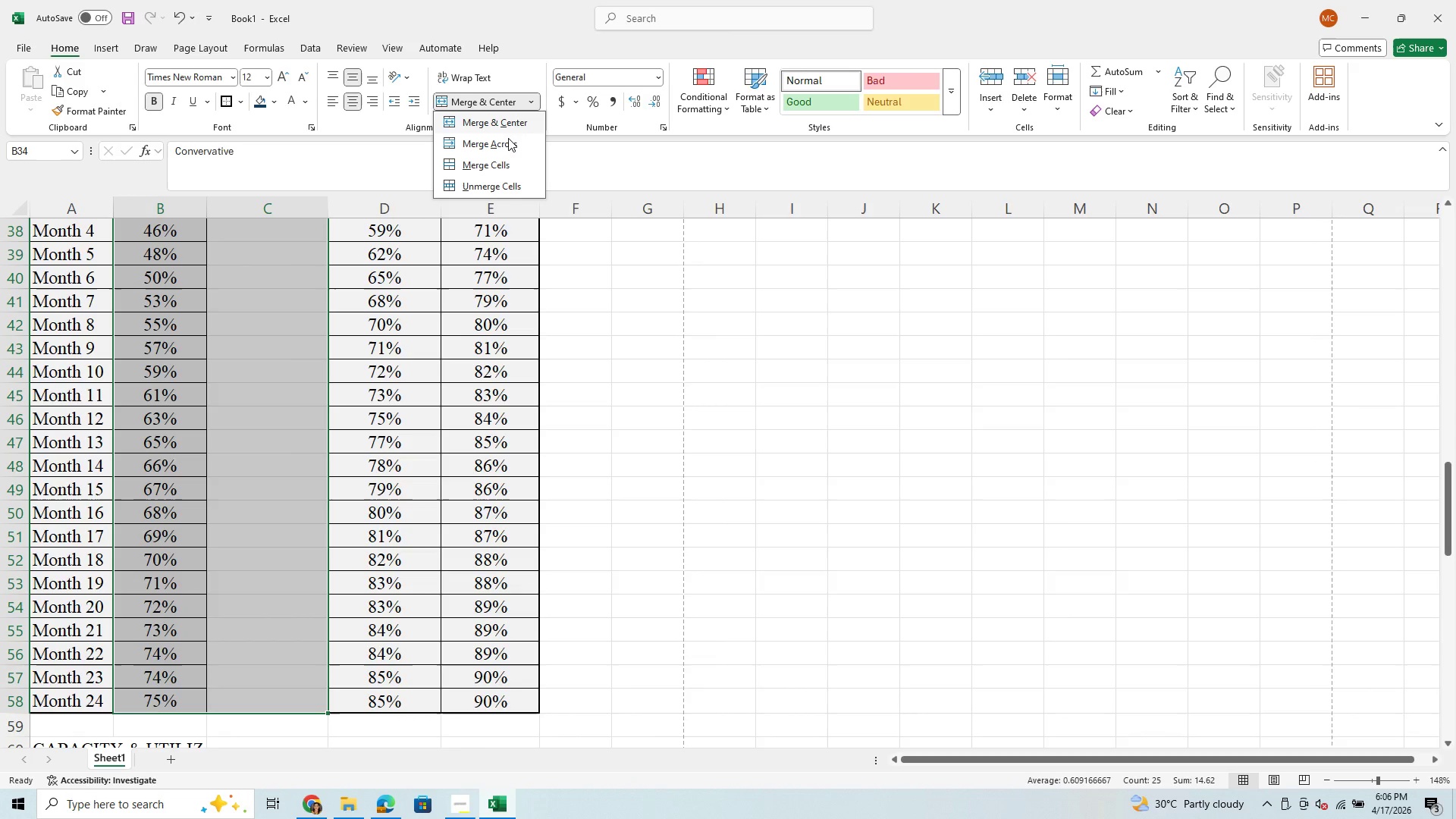 
left_click([507, 140])
 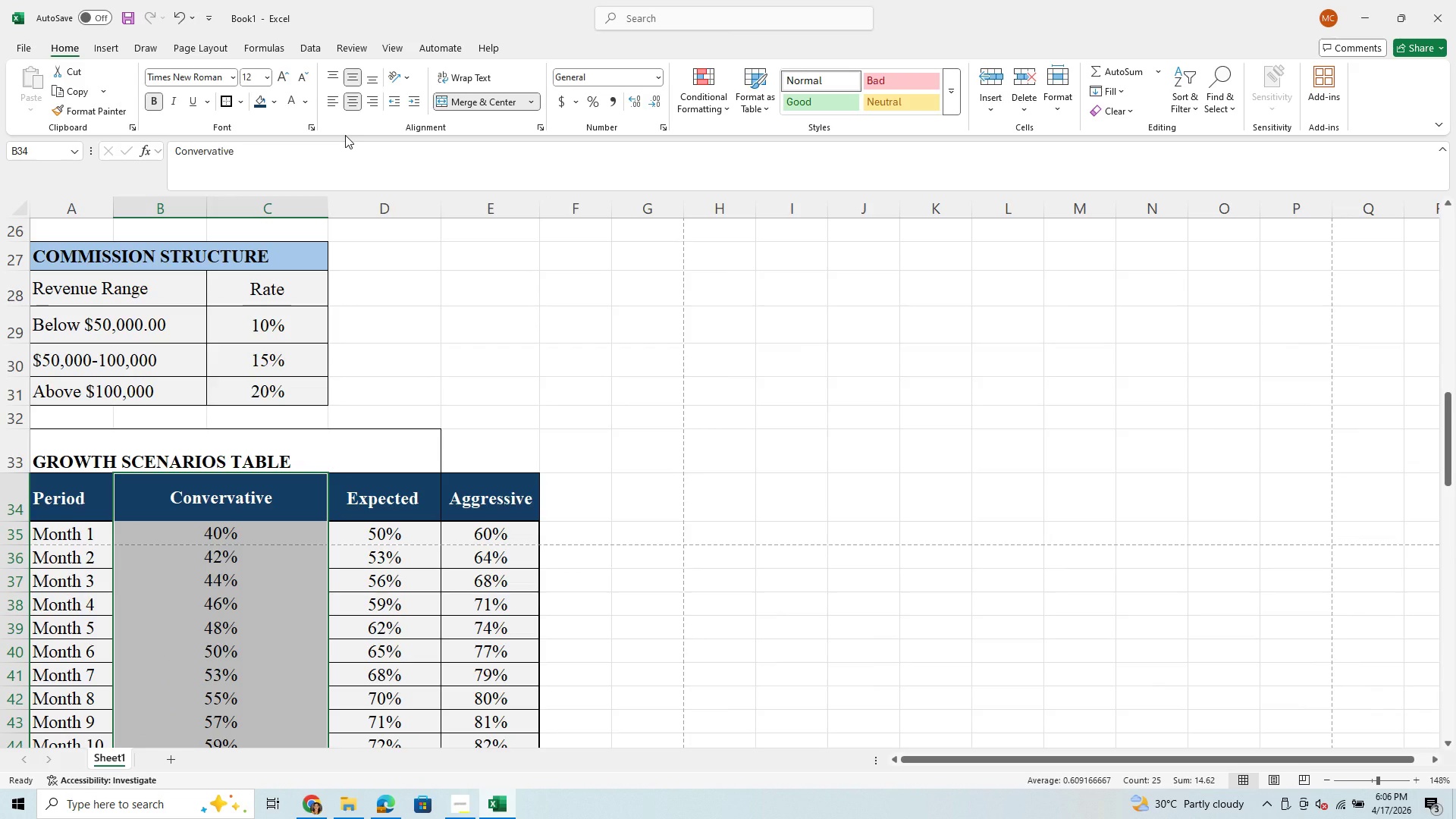 
wait(10.86)
 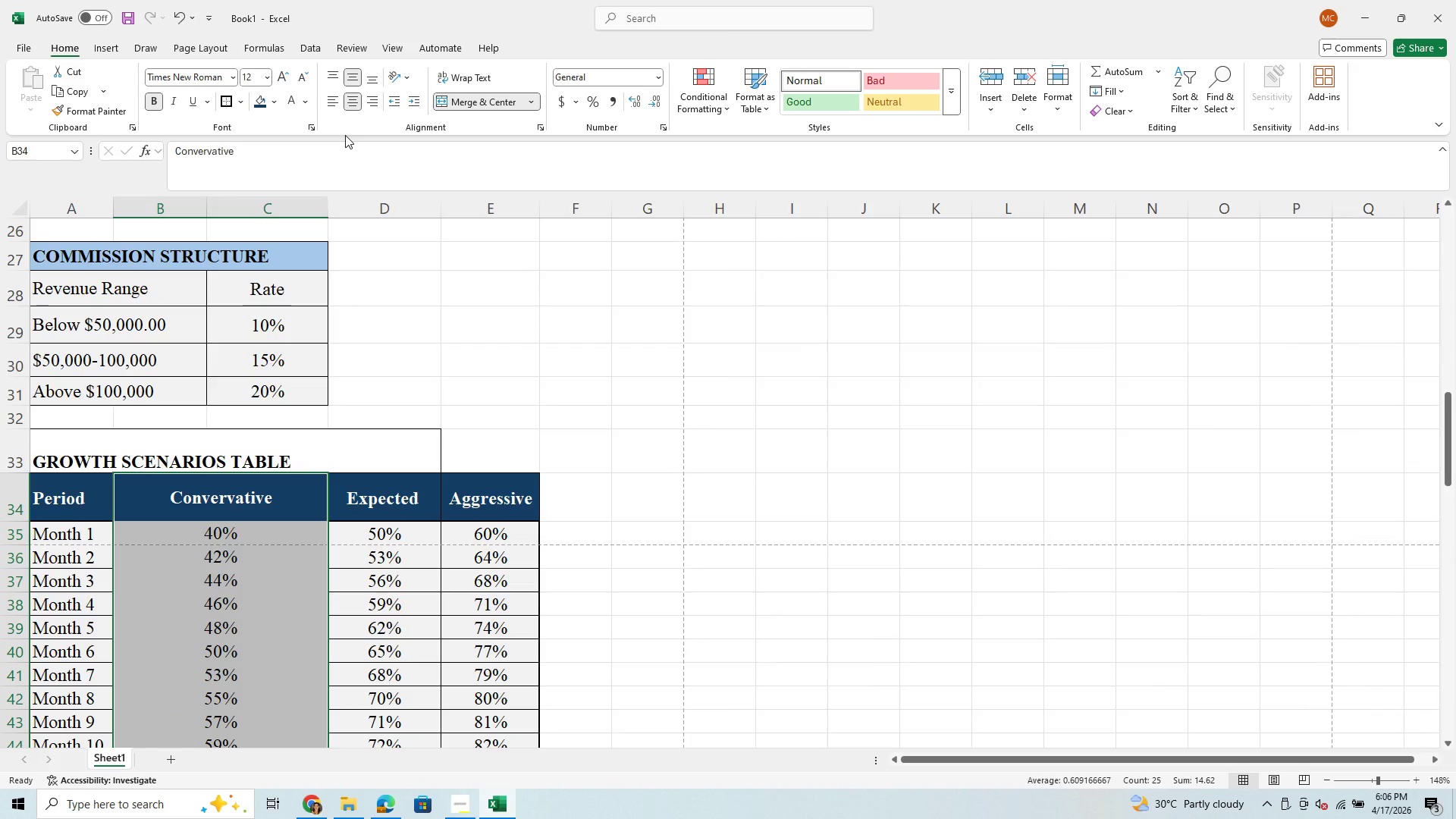 
scroll: coordinate [265, 508], scroll_direction: down, amount: 1.0
 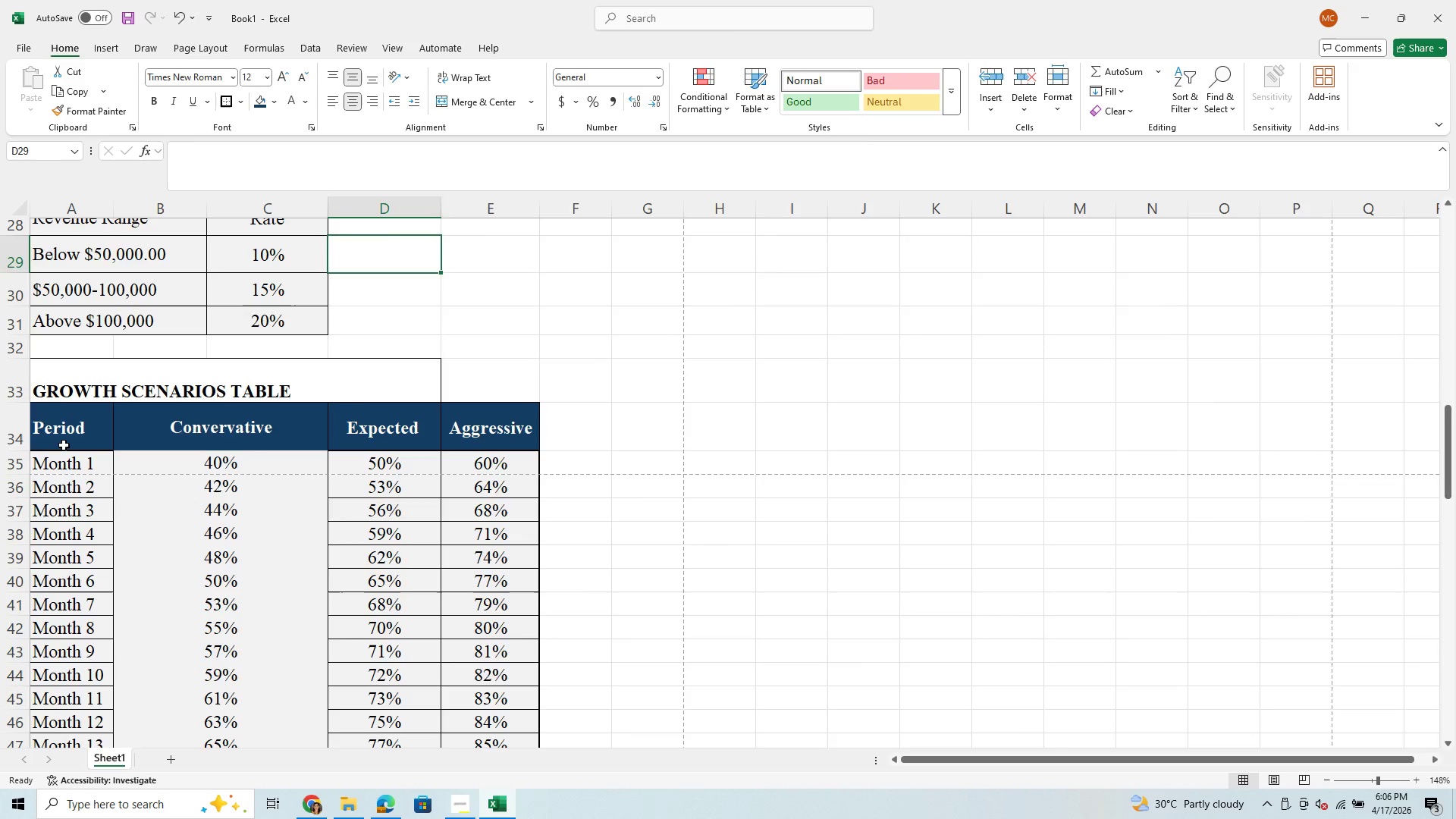 
left_click_drag(start_coordinate=[67, 443], to_coordinate=[466, 620])
 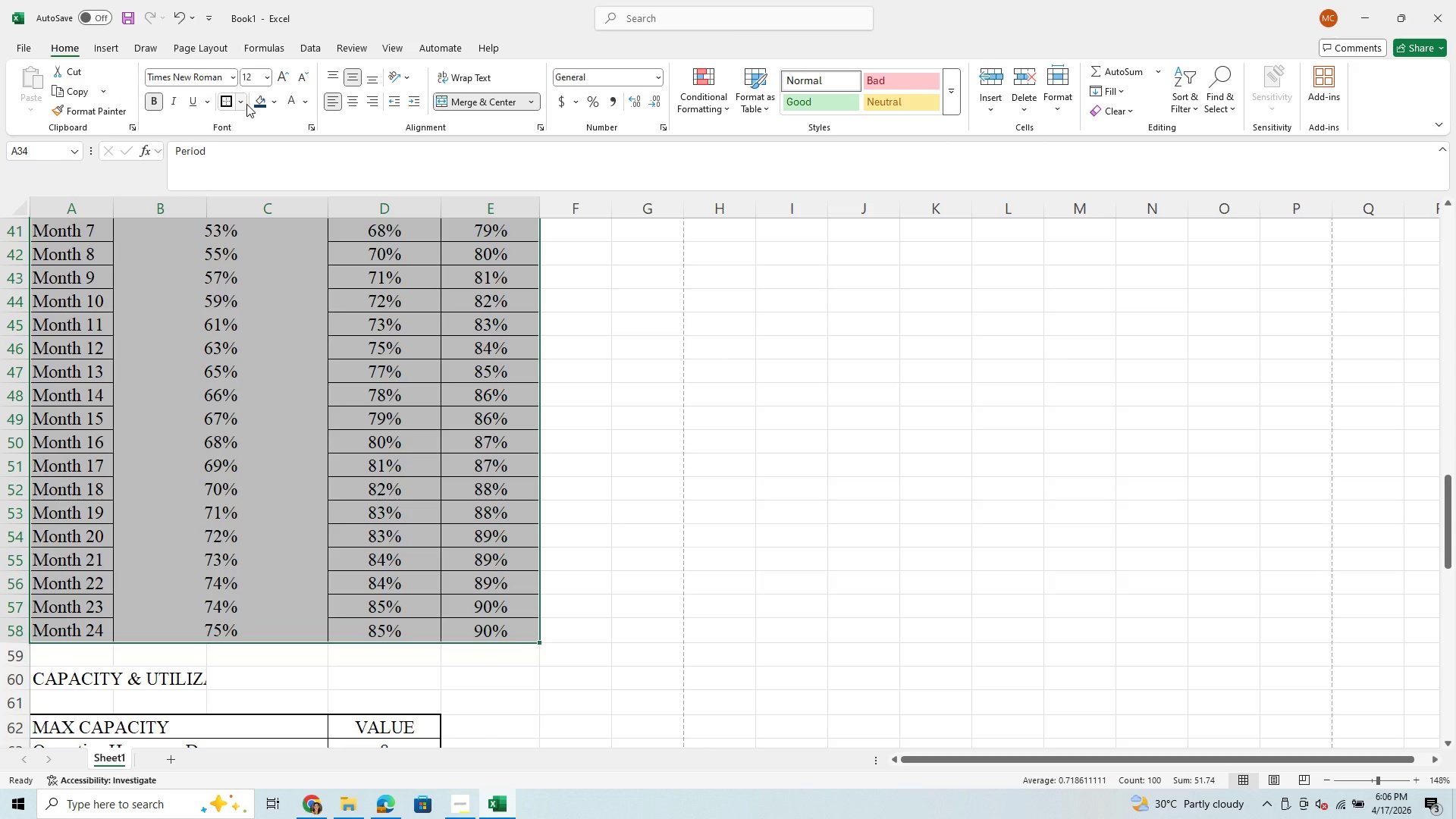 
left_click([246, 101])
 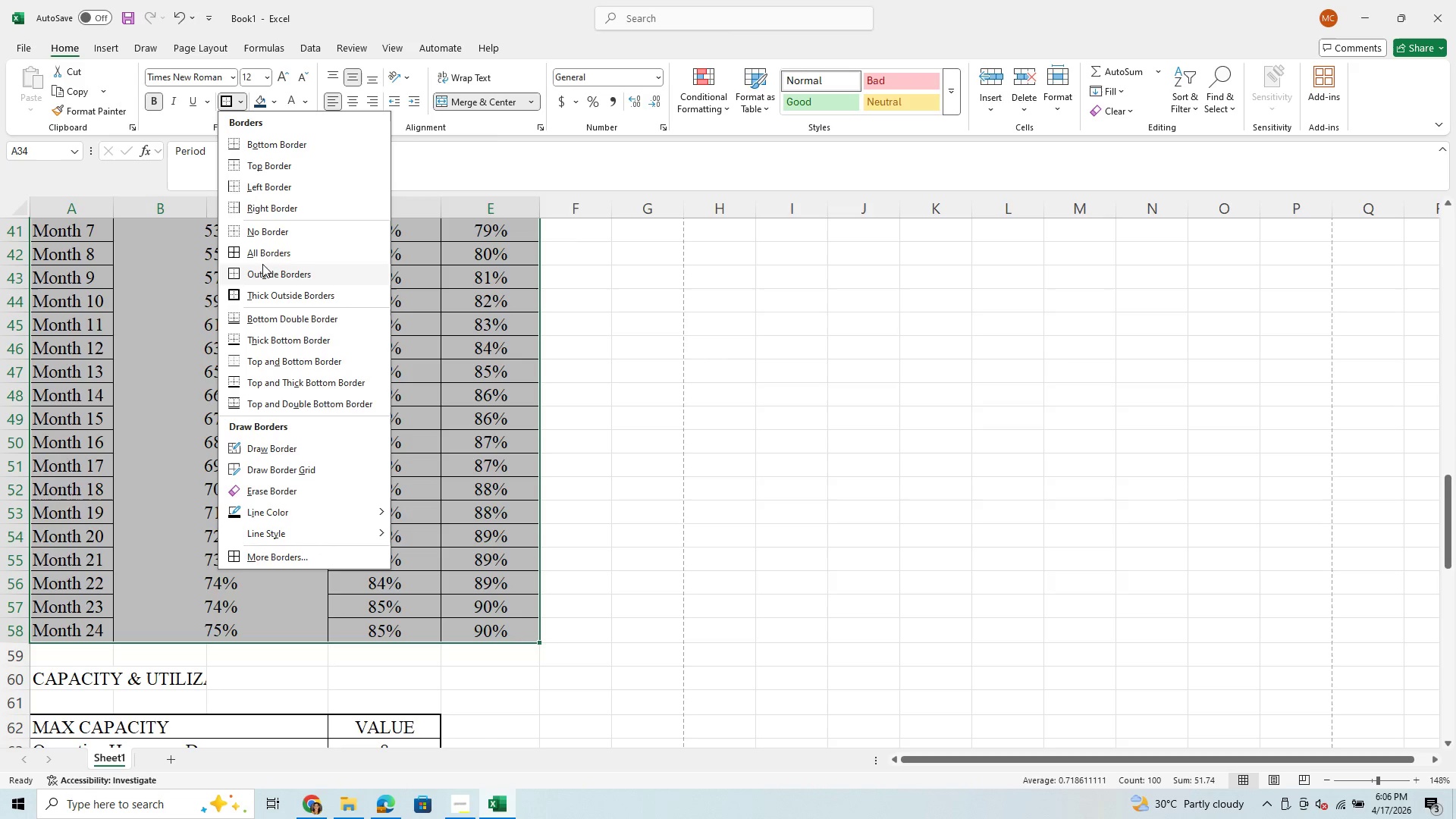 
left_click([268, 254])
 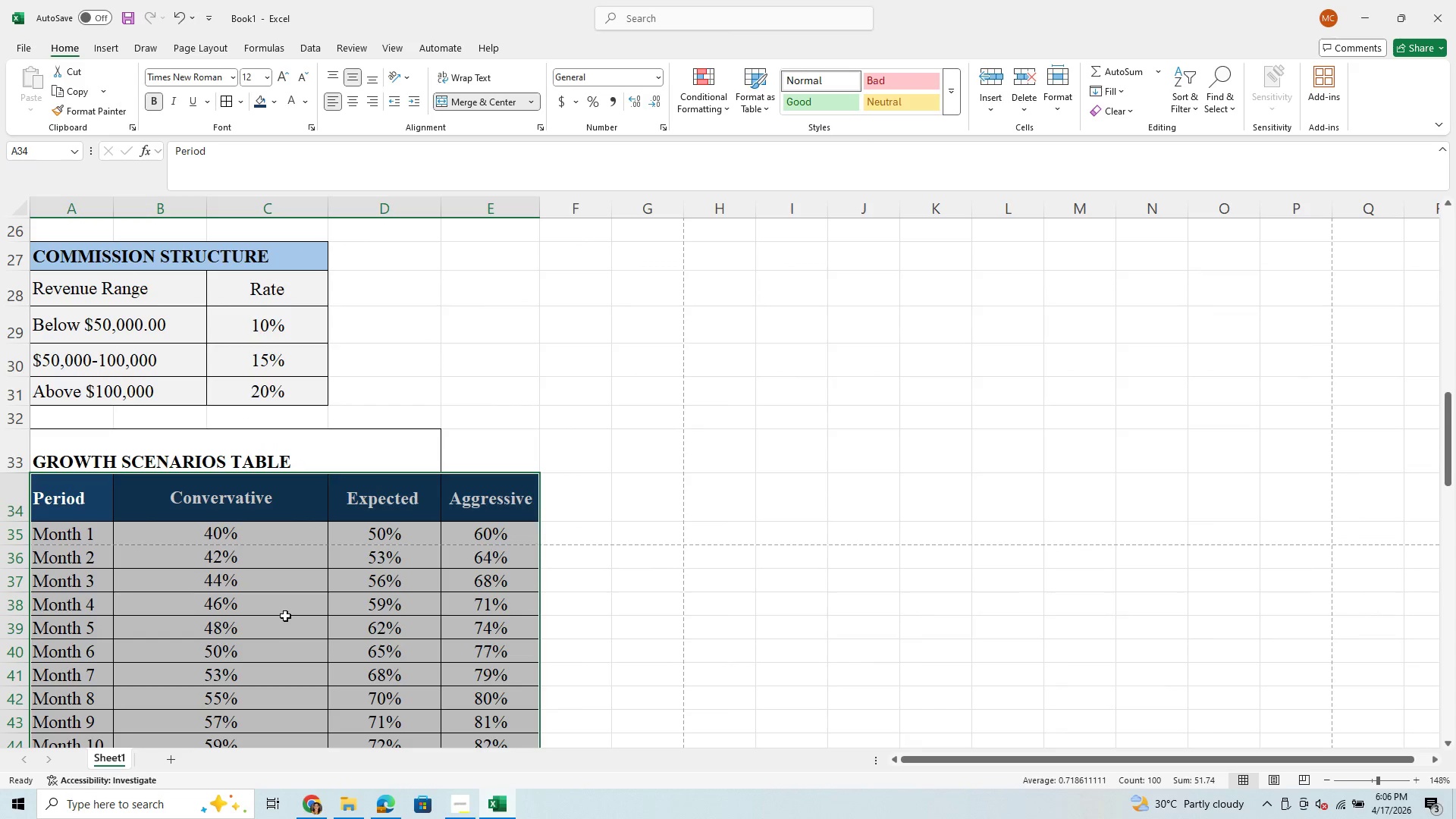 
left_click([285, 616])
 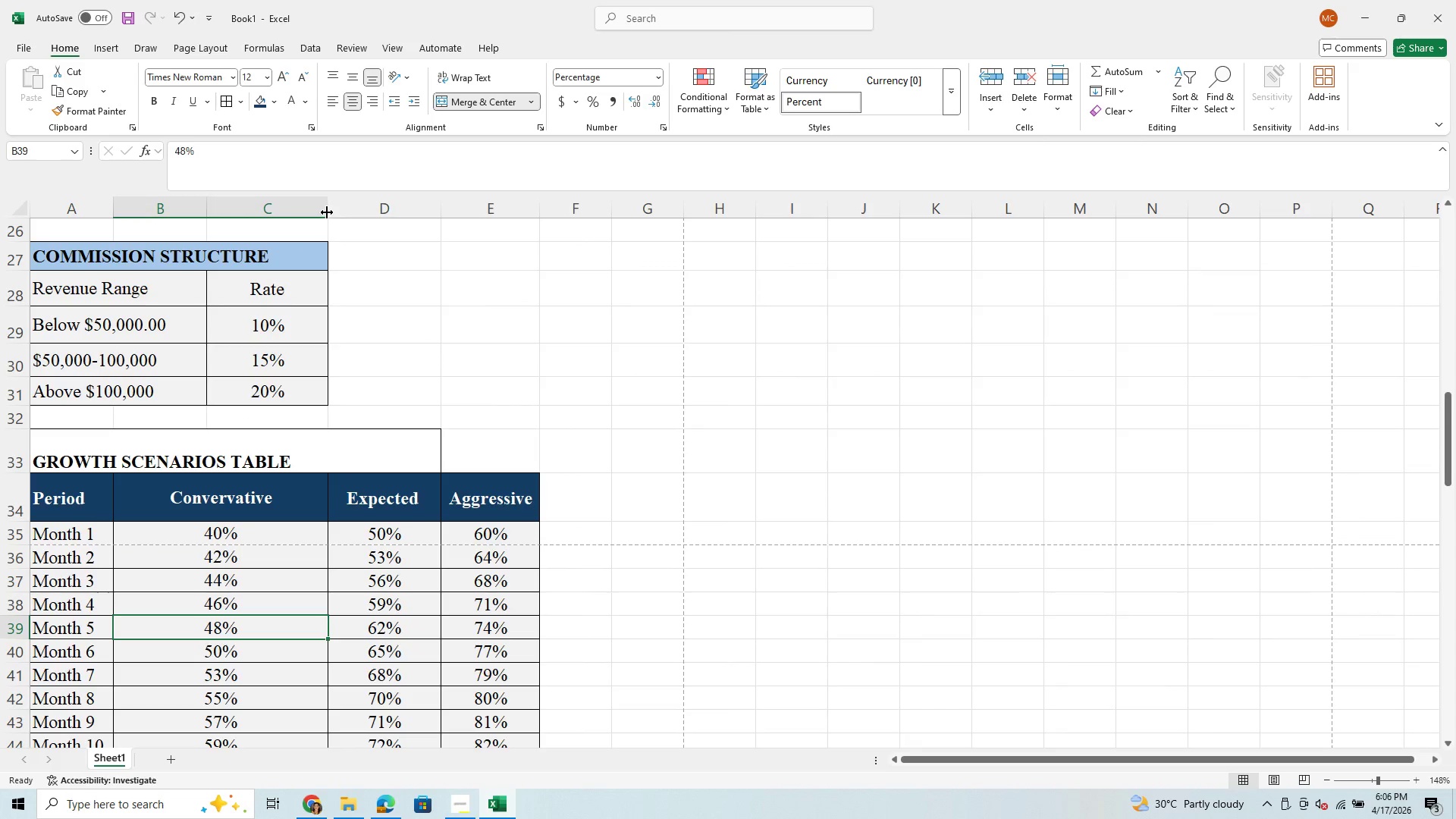 
left_click_drag(start_coordinate=[327, 210], to_coordinate=[303, 253])
 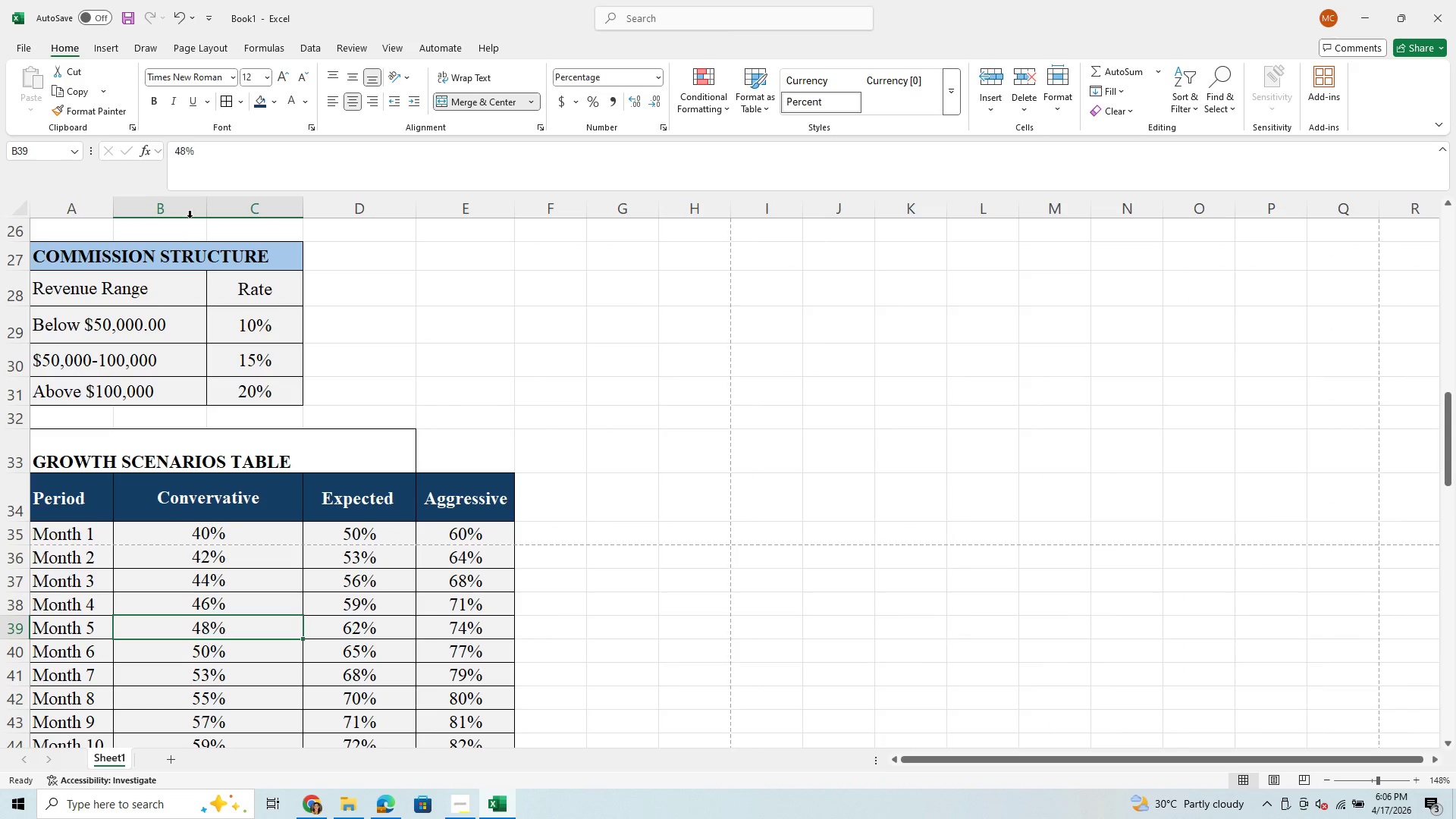 
left_click_drag(start_coordinate=[205, 207], to_coordinate=[187, 223])
 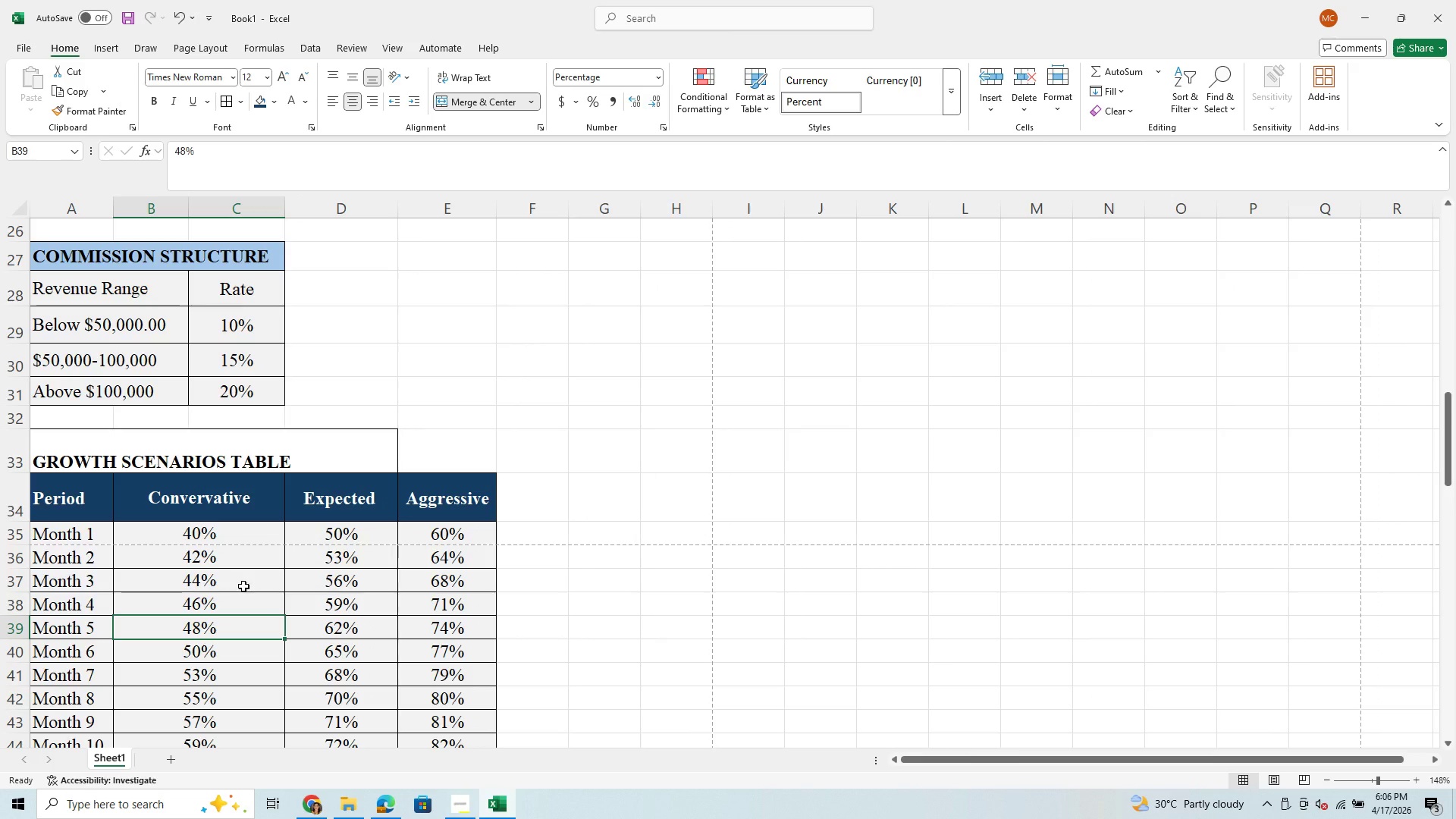 
scroll: coordinate [252, 558], scroll_direction: up, amount: 12.0
 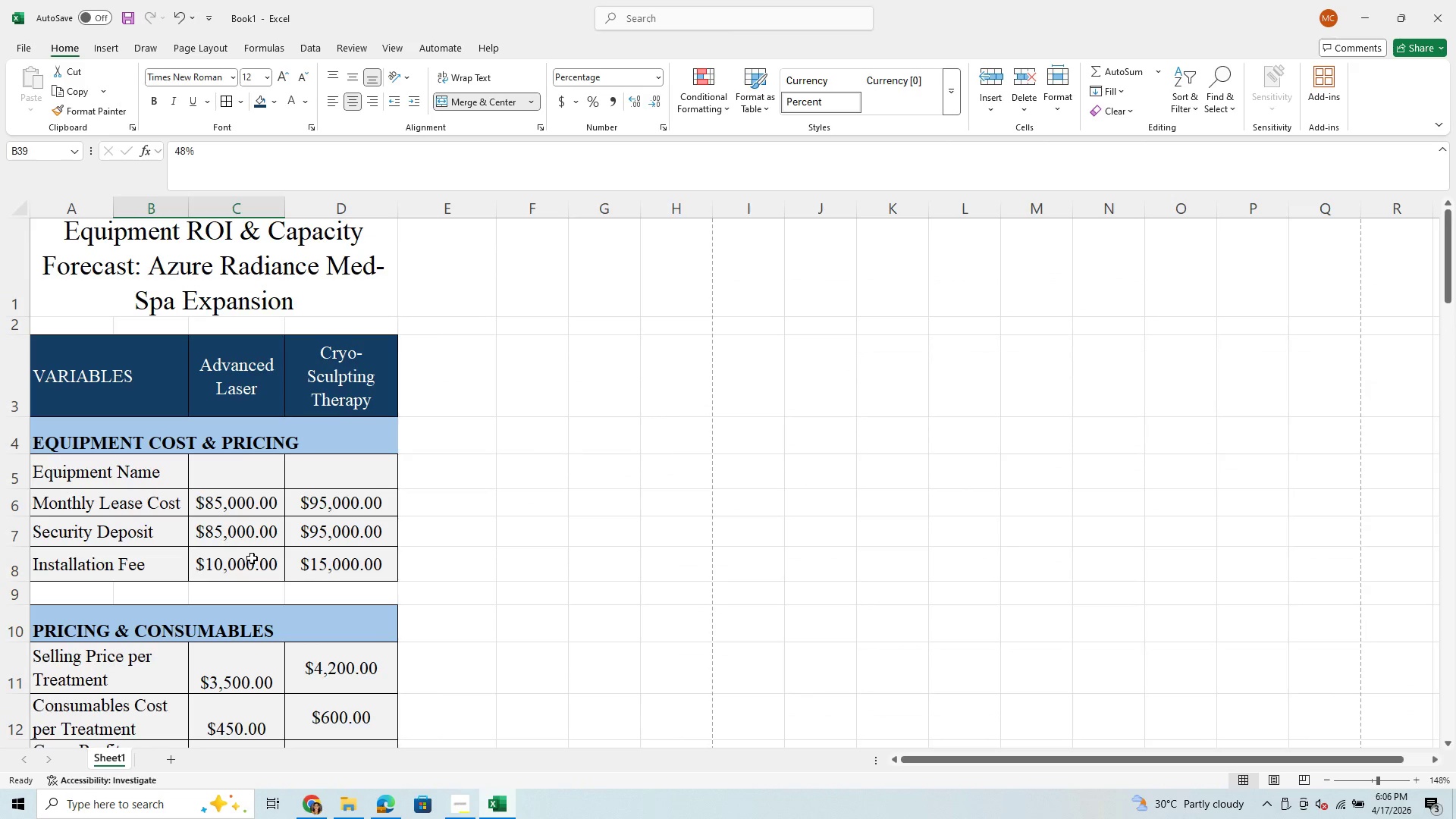 
scroll: coordinate [252, 558], scroll_direction: down, amount: 1.0
 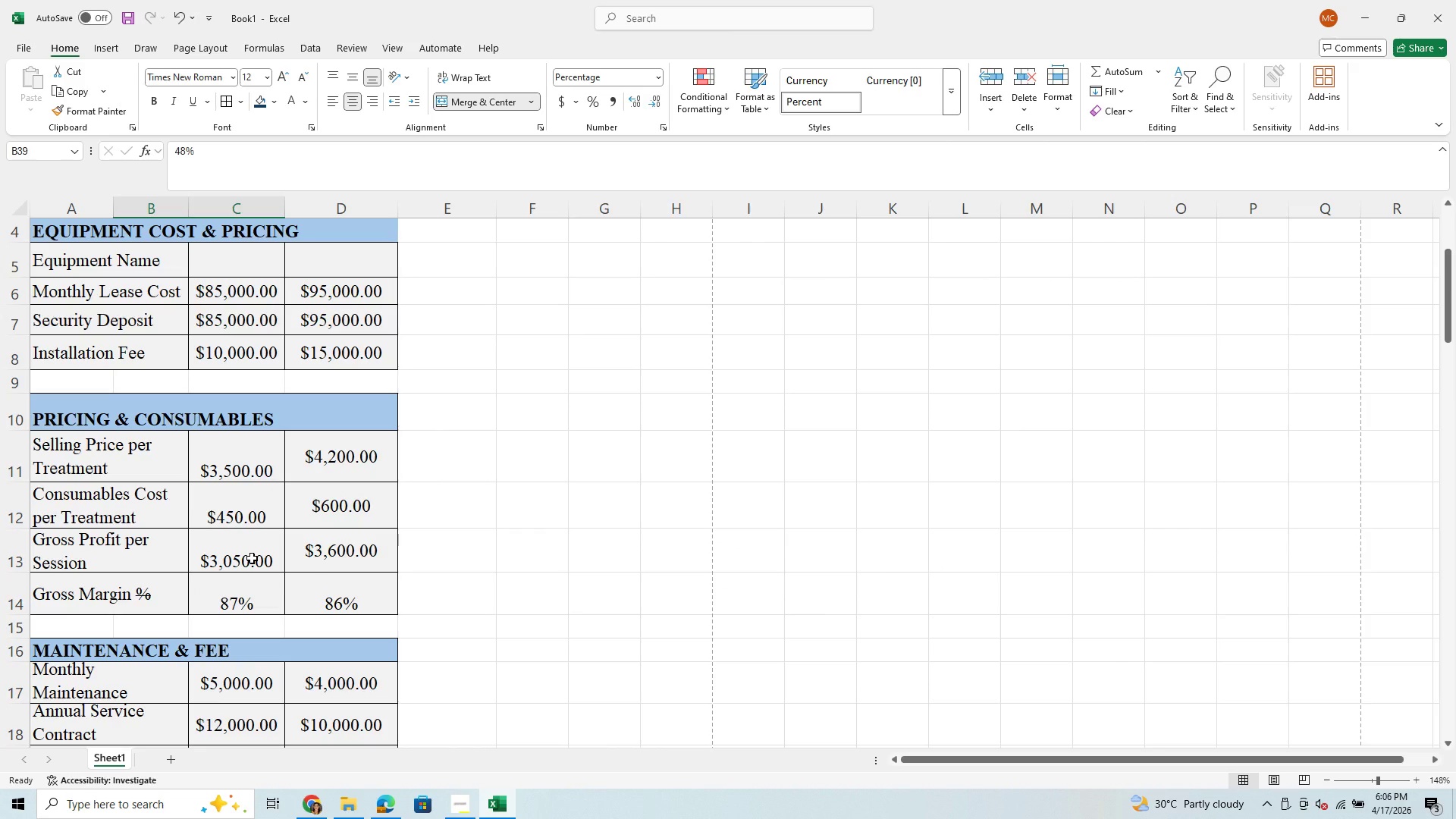 
scroll: coordinate [252, 558], scroll_direction: up, amount: 2.0
 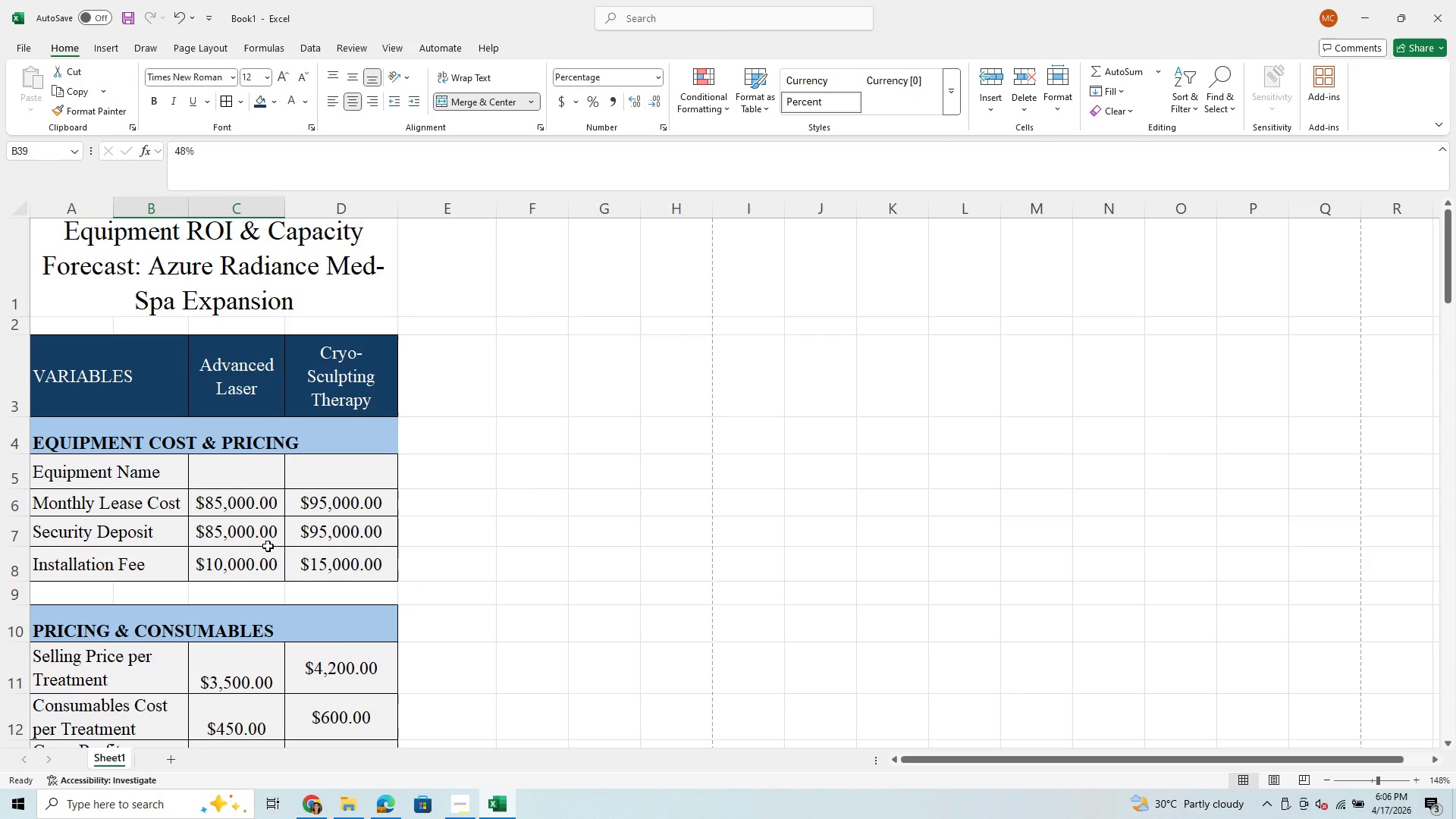 
wait(8.34)
 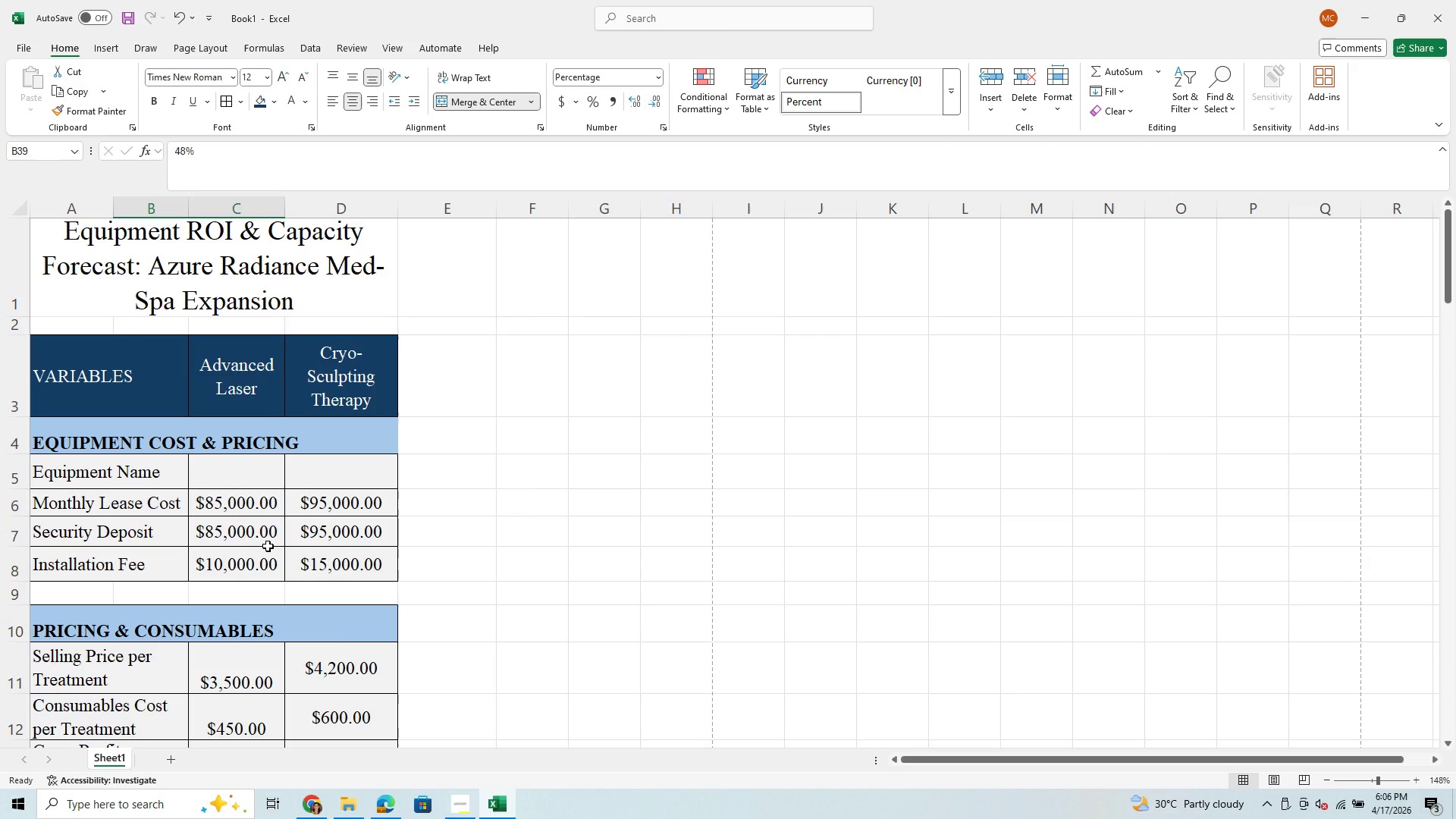 
left_click_drag(start_coordinate=[324, 376], to_coordinate=[263, 391])
 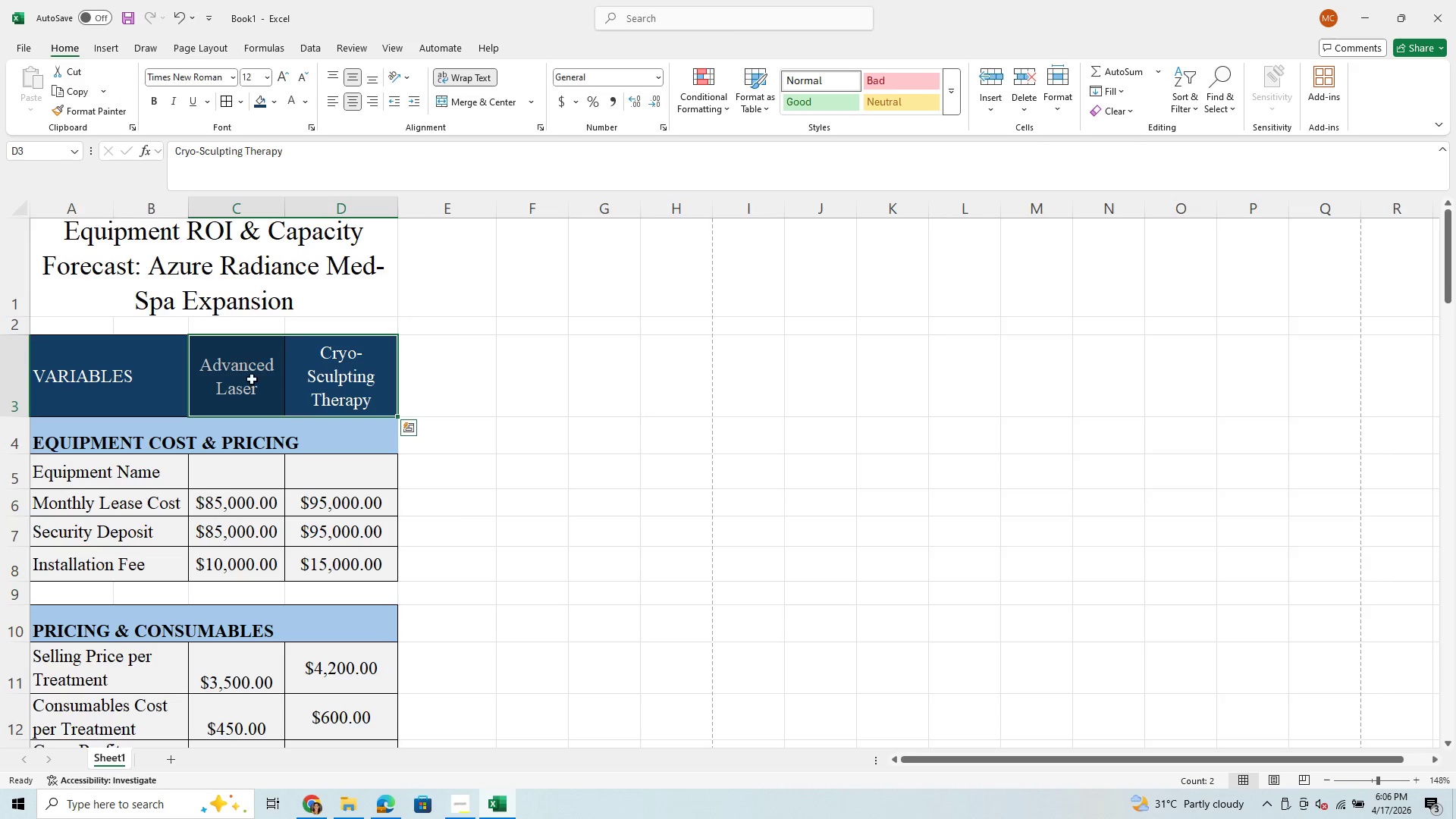 
key(Control+C)
 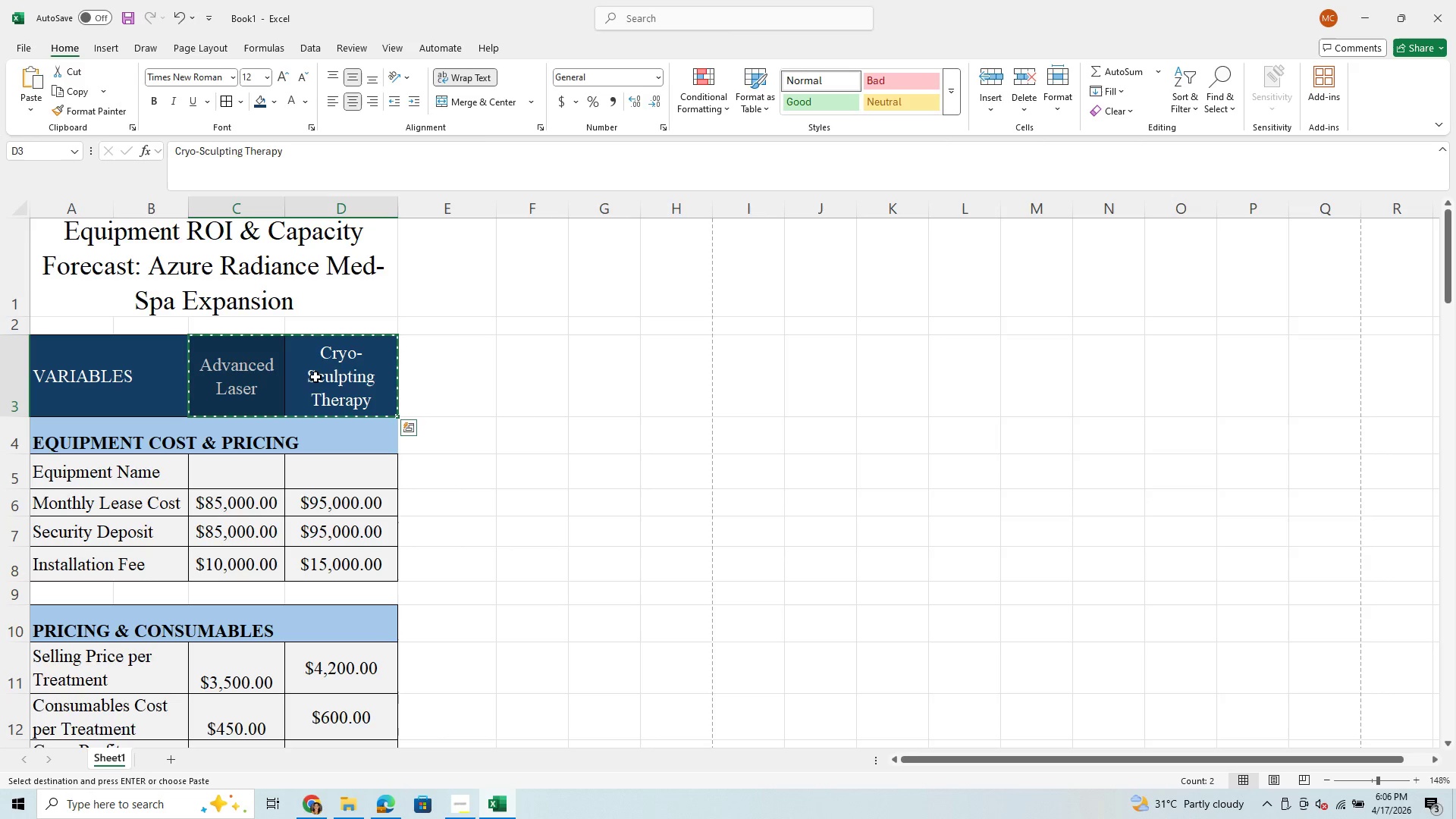 
left_click([347, 377])
 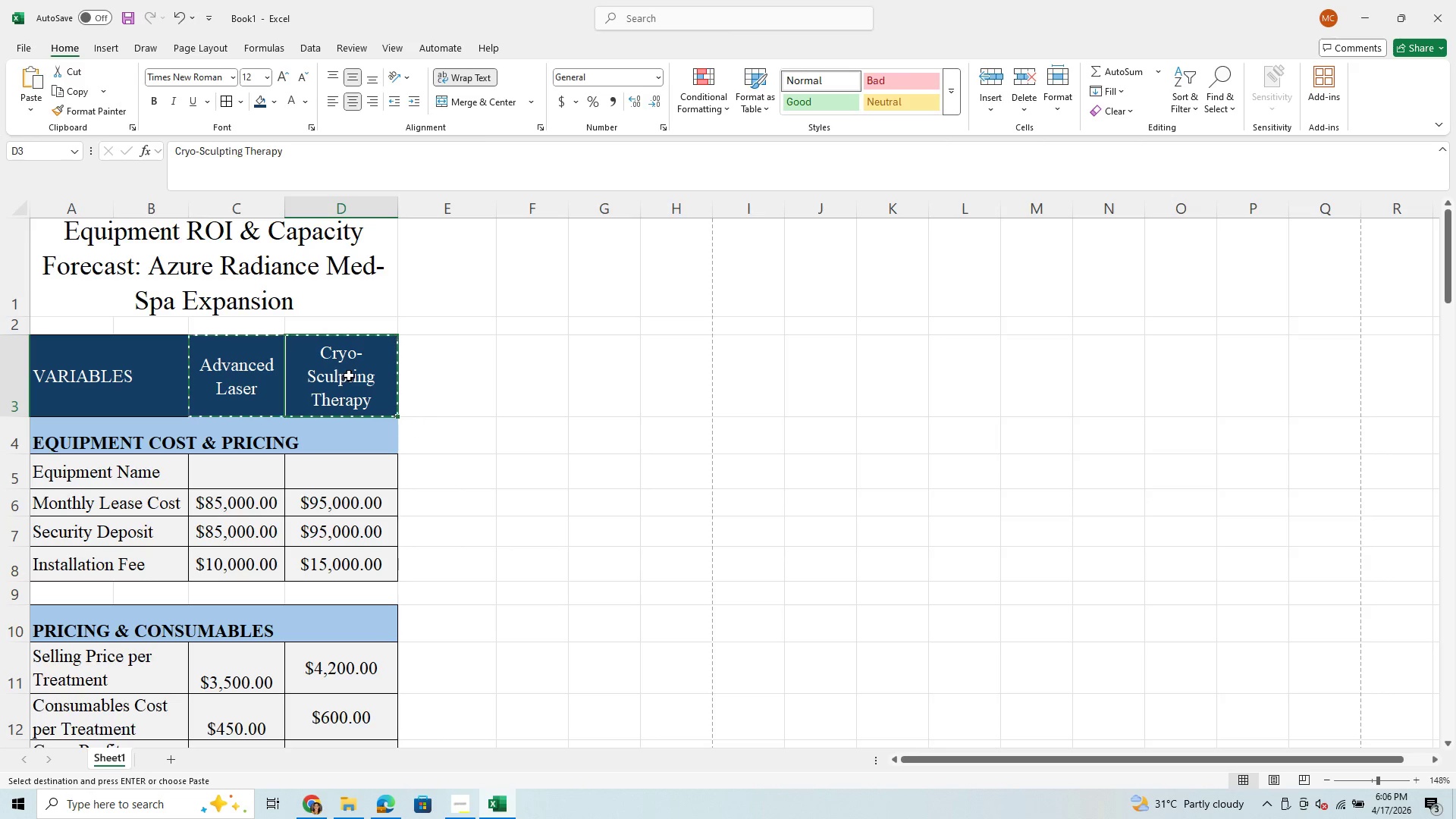 
hold_key(key=ControlLeft, duration=0.89)
 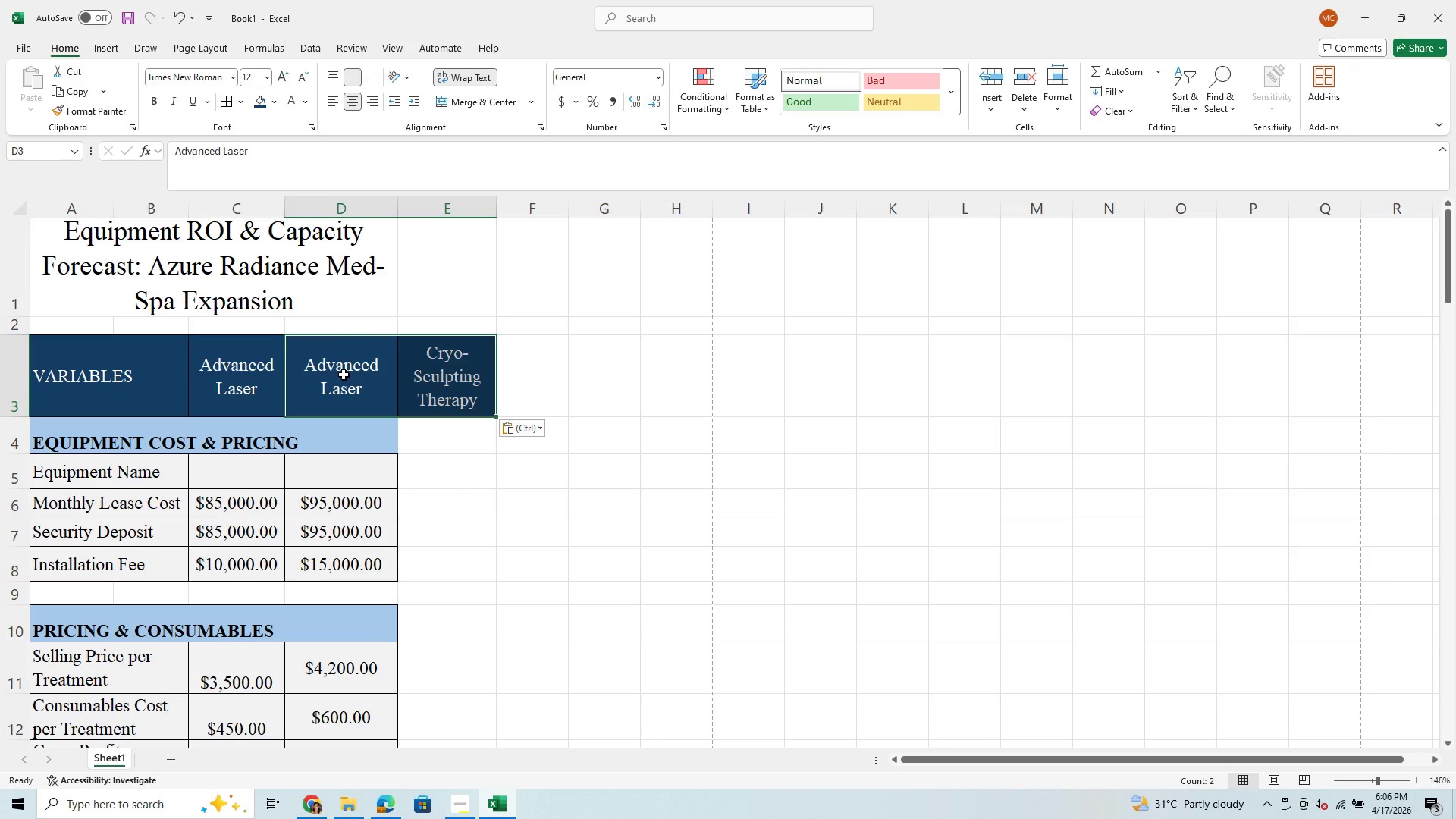 
hold_key(key=V, duration=0.34)
 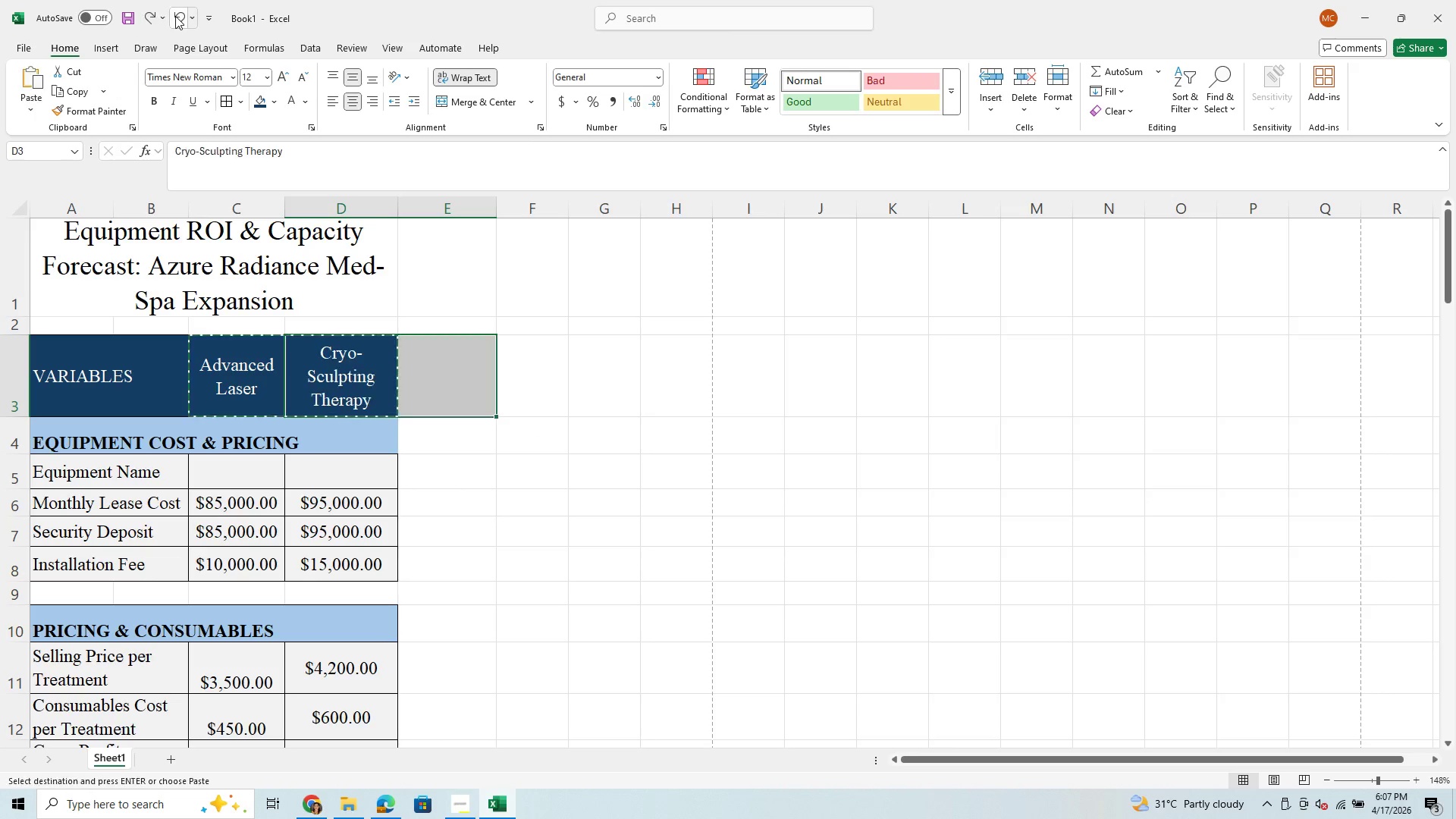 
key(Control+X)
 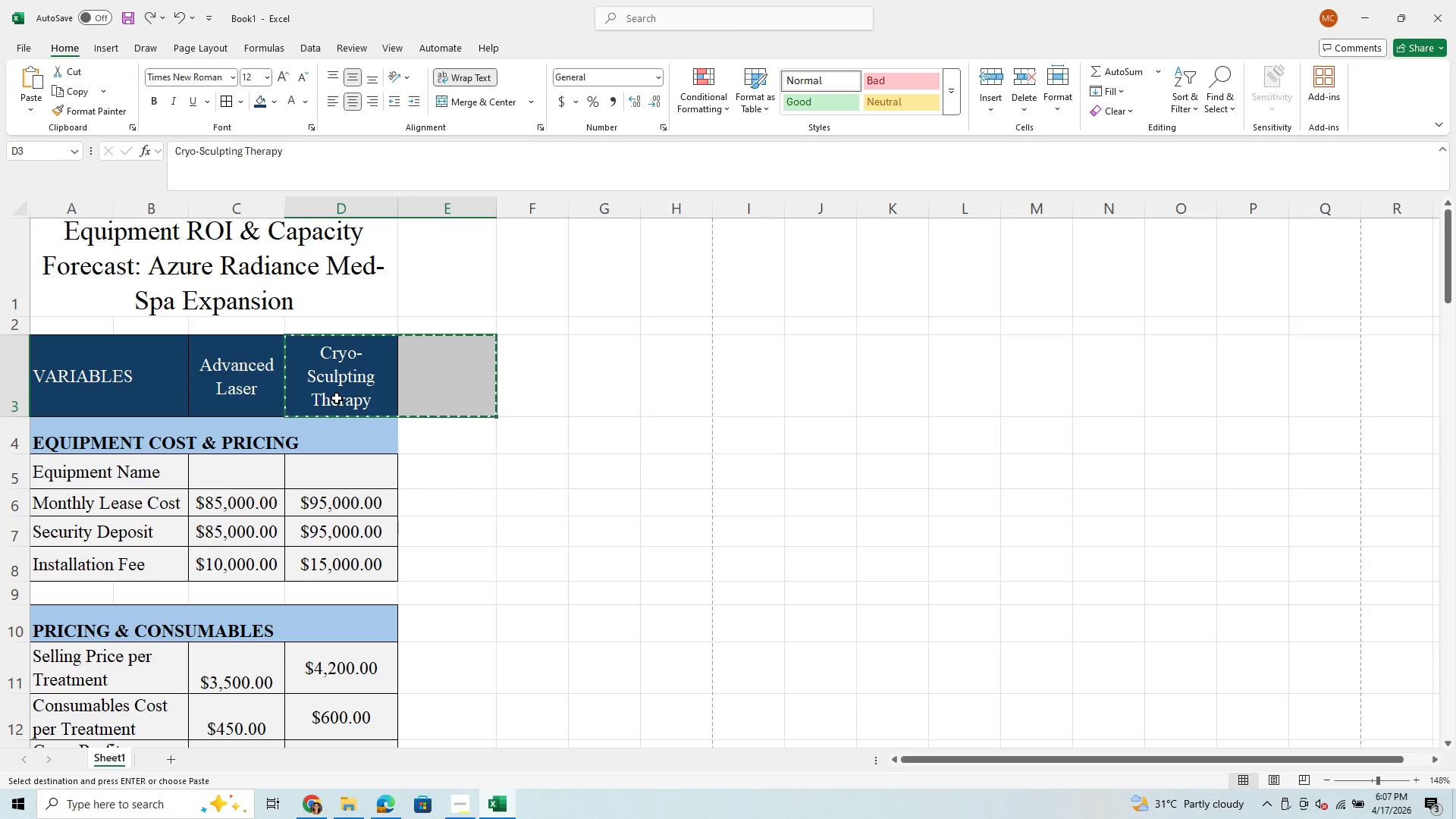 
left_click([337, 398])
 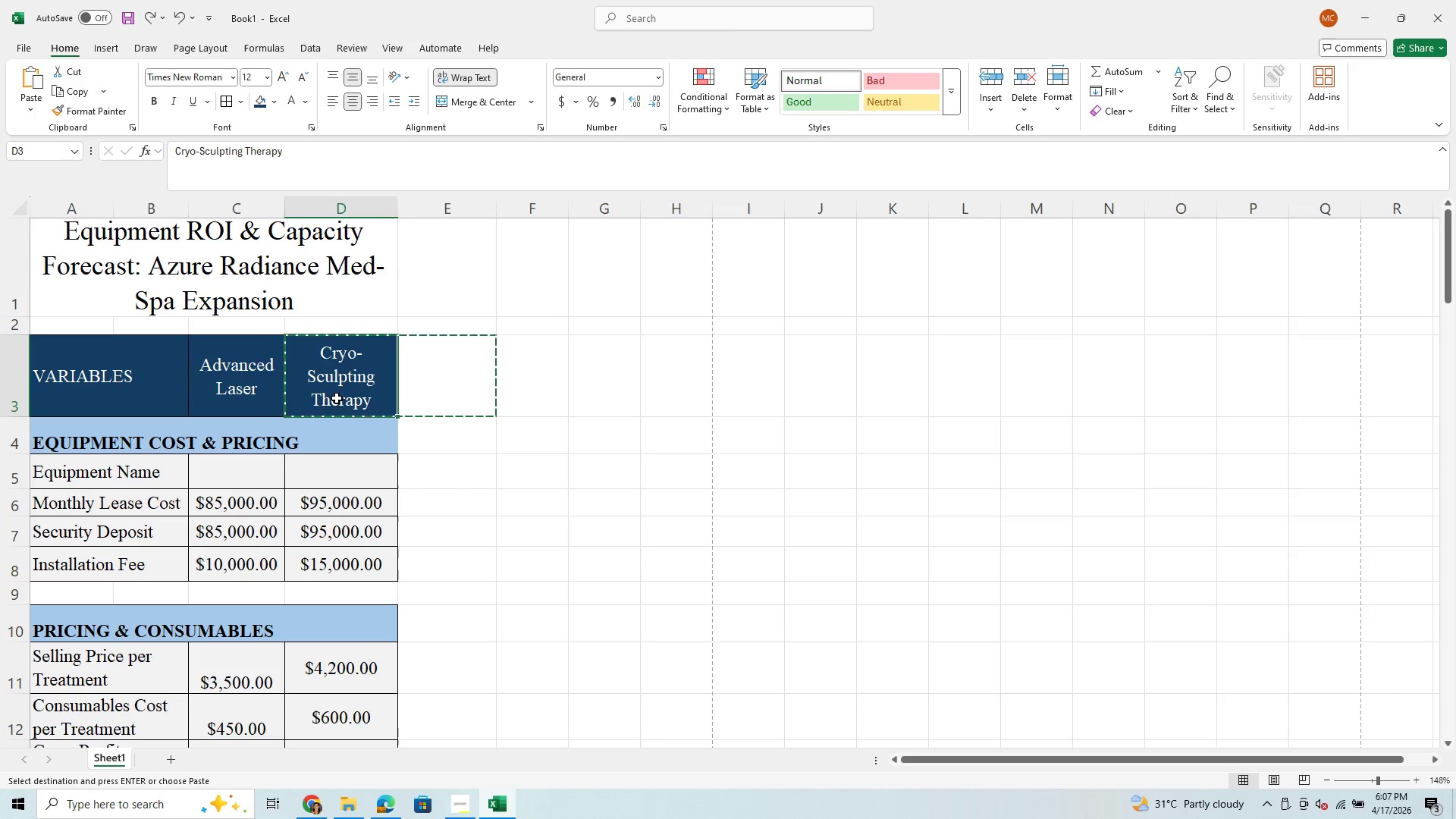 
hold_key(key=ControlLeft, duration=0.73)
 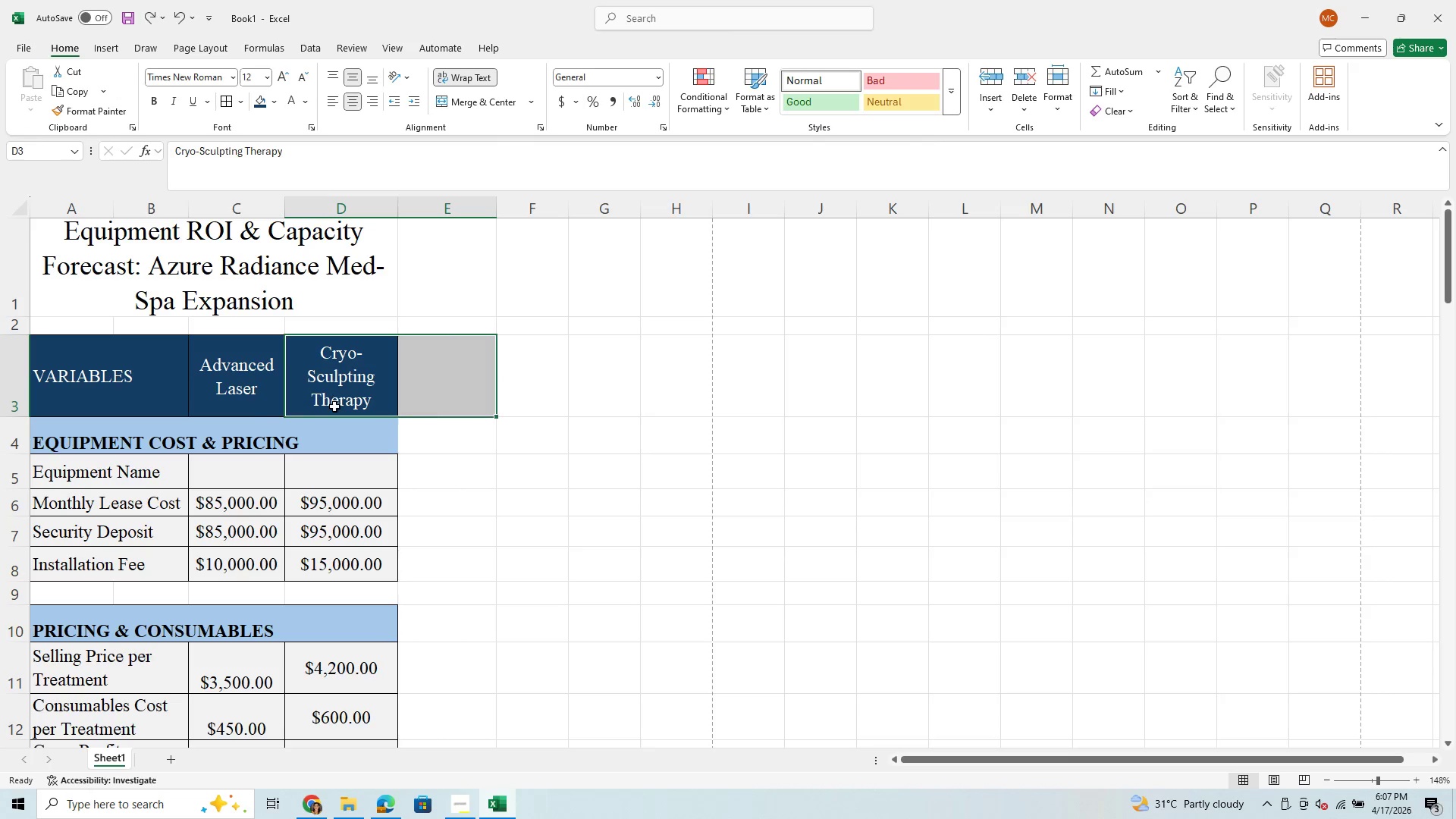 
hold_key(key=V, duration=0.38)
 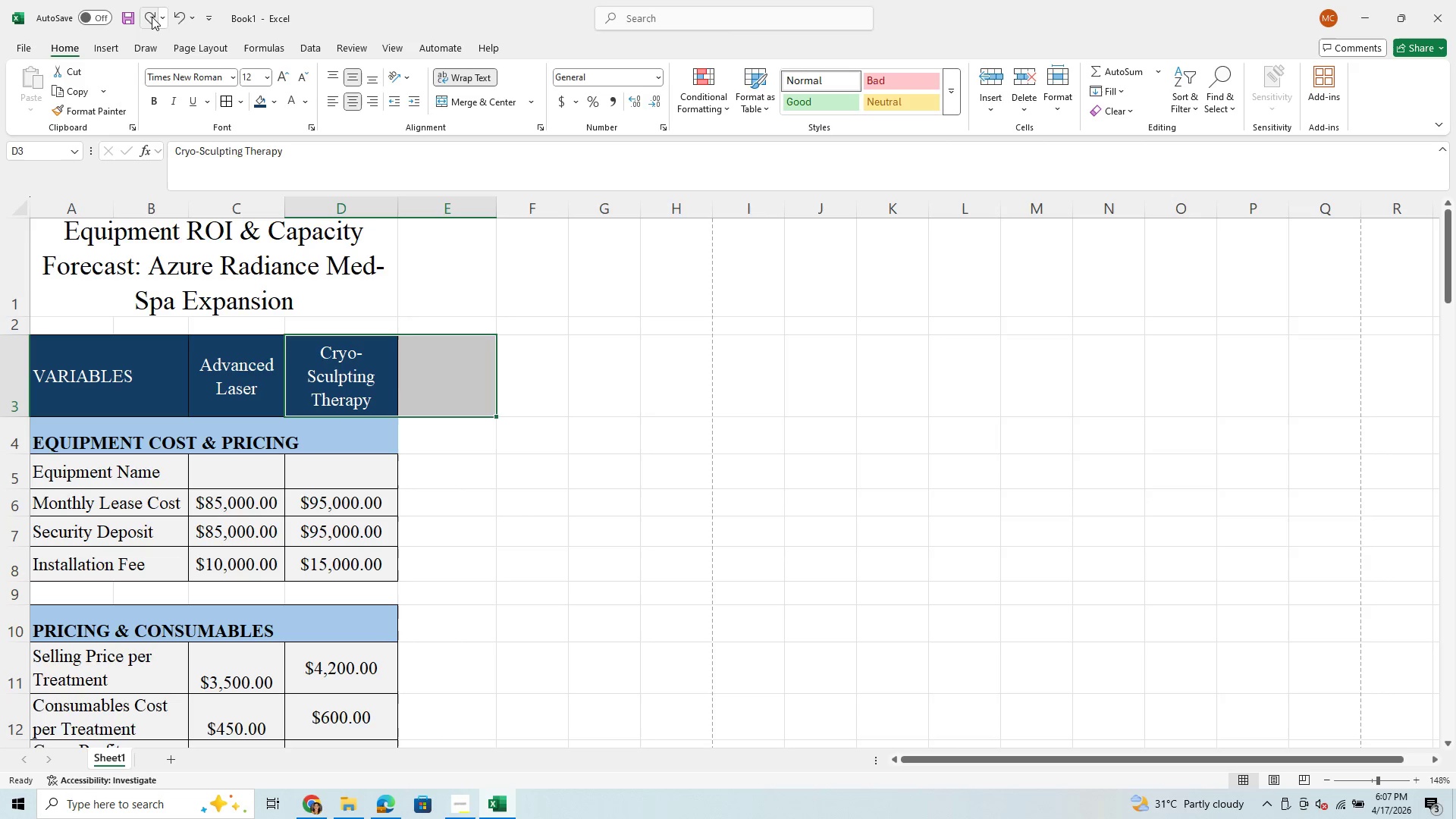 
left_click([149, 18])
 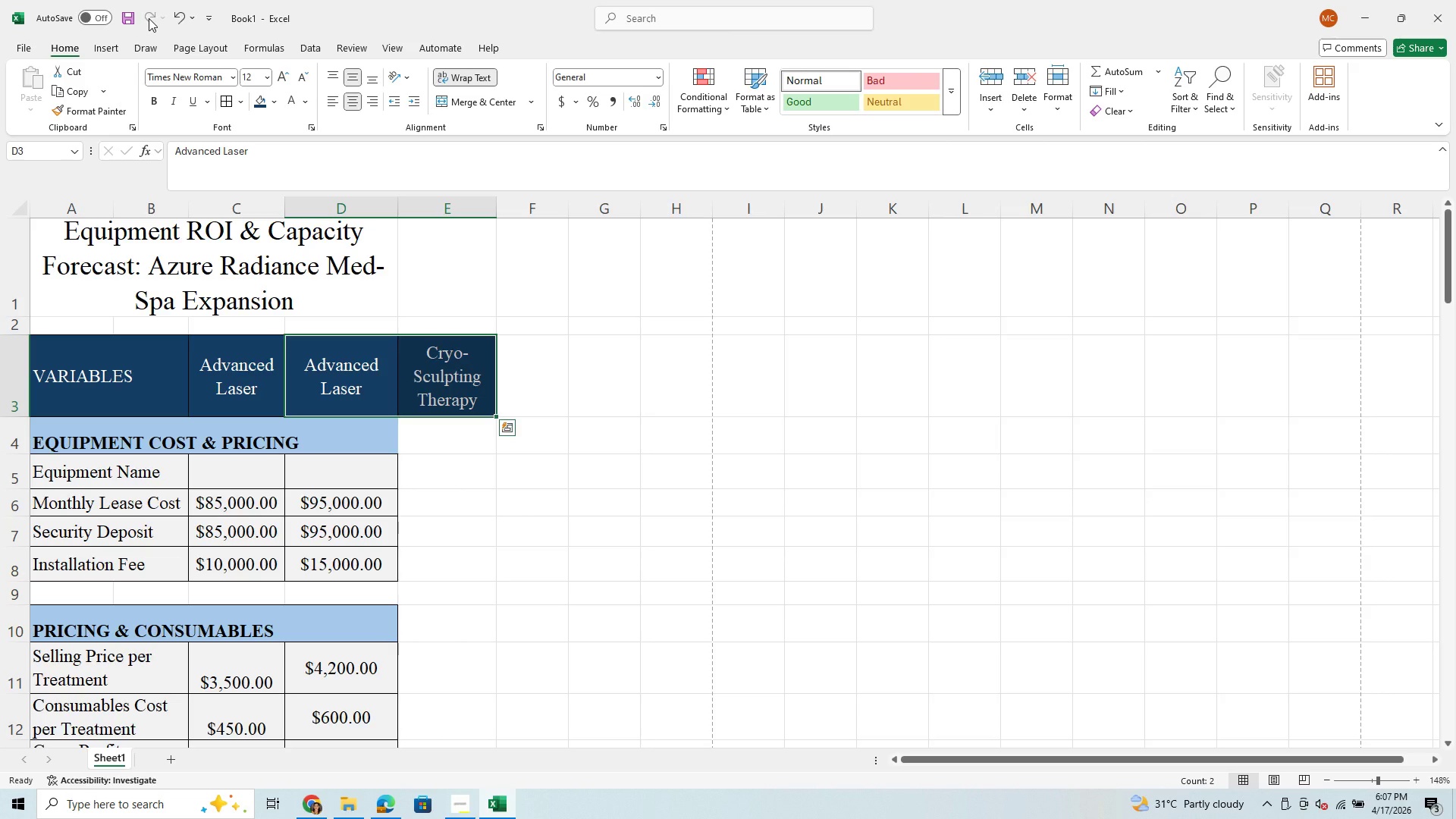 
left_click([149, 18])
 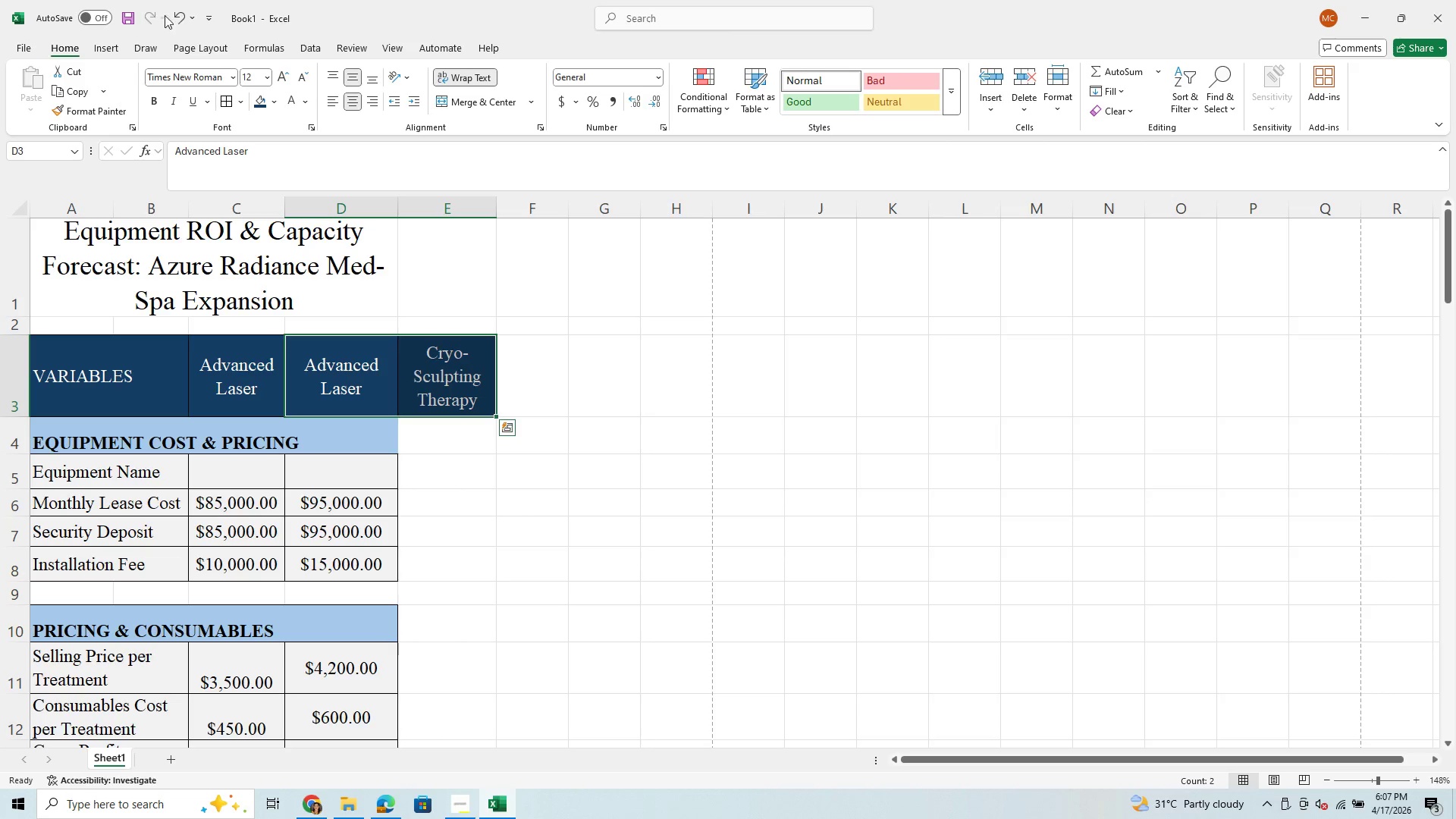 
left_click([174, 12])
 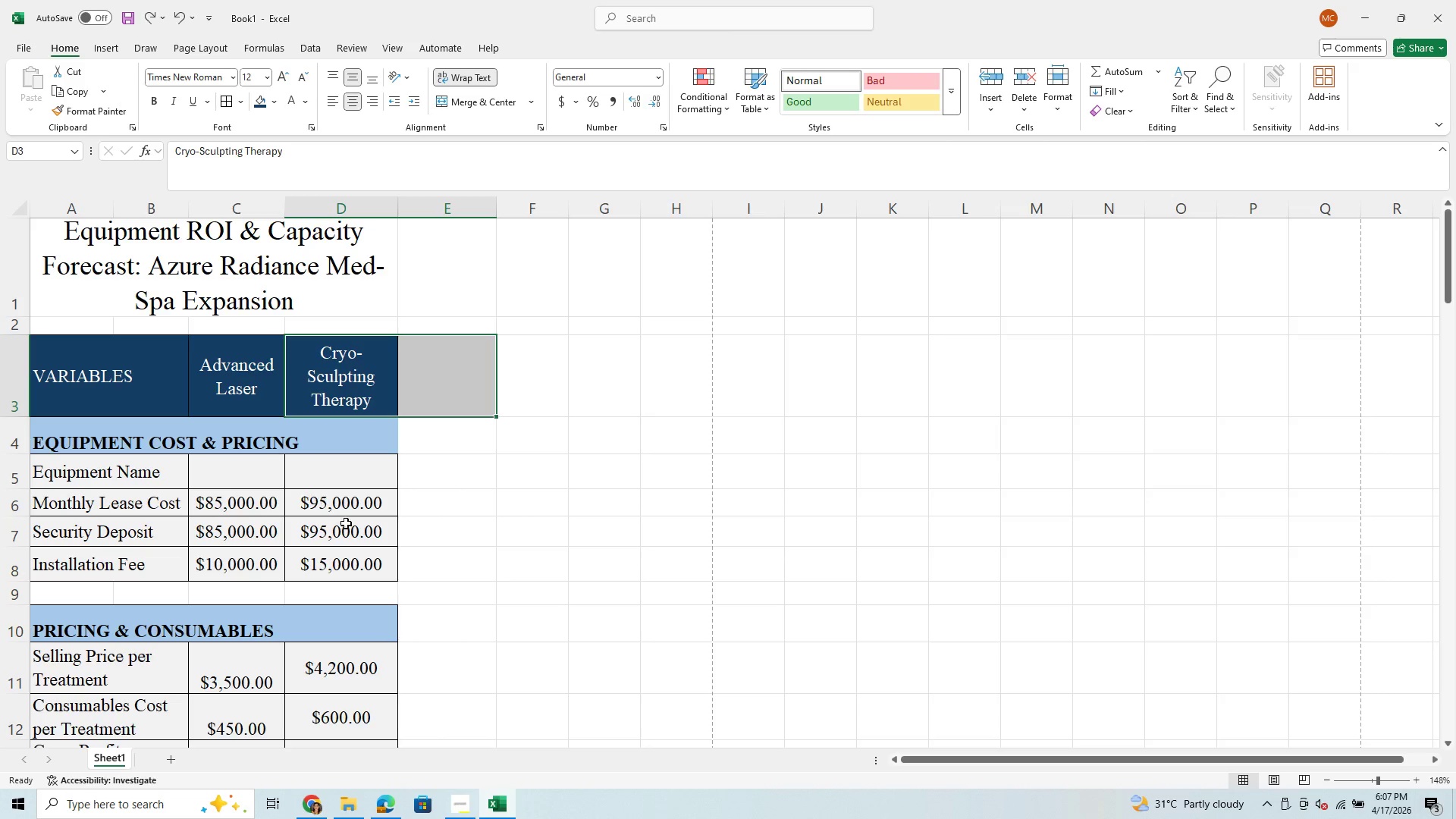 
left_click([475, 509])
 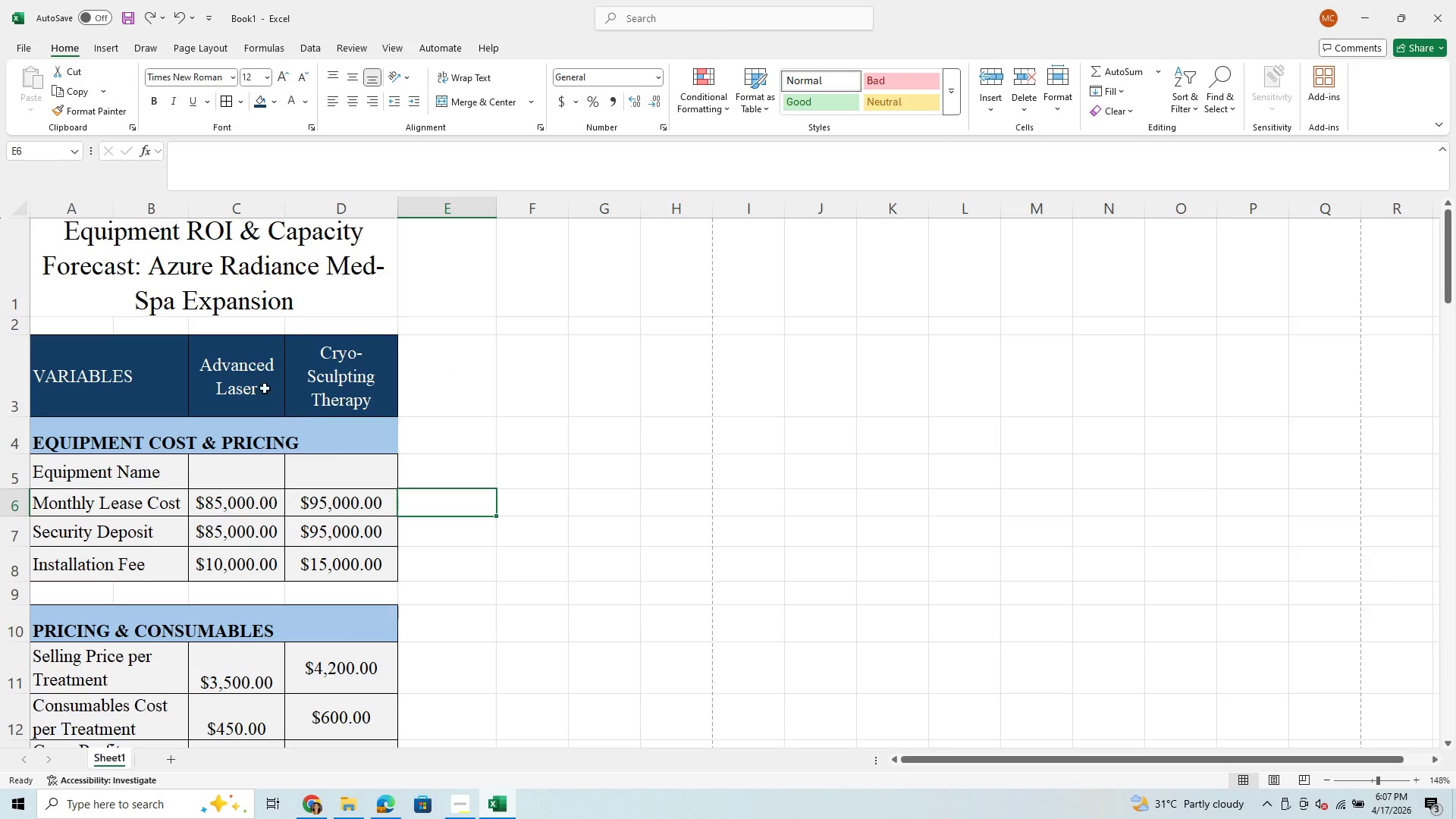 
left_click_drag(start_coordinate=[243, 362], to_coordinate=[330, 356])
 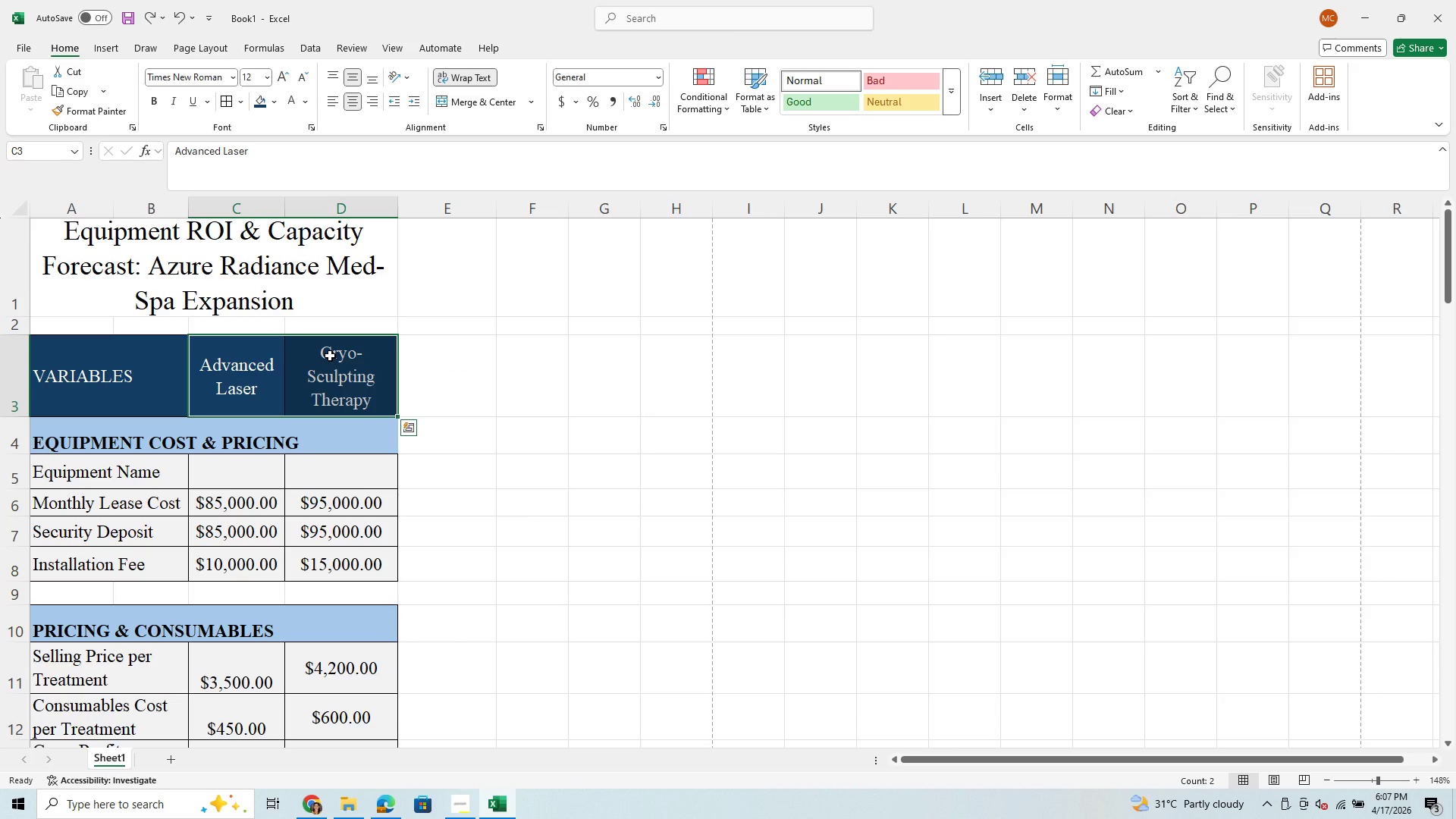 
hold_key(key=ControlLeft, duration=0.42)
 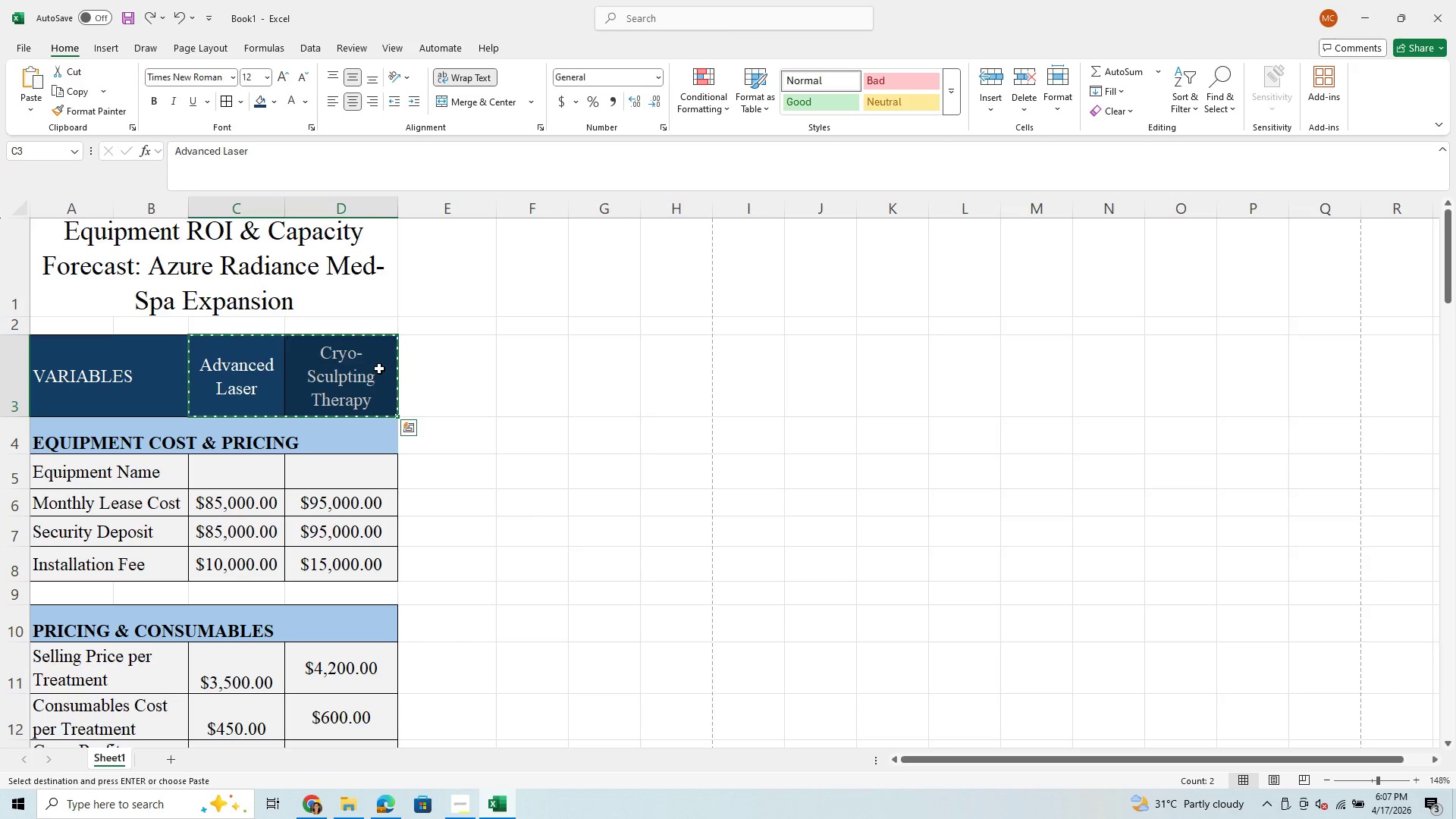 
hold_key(key=X, duration=0.31)
 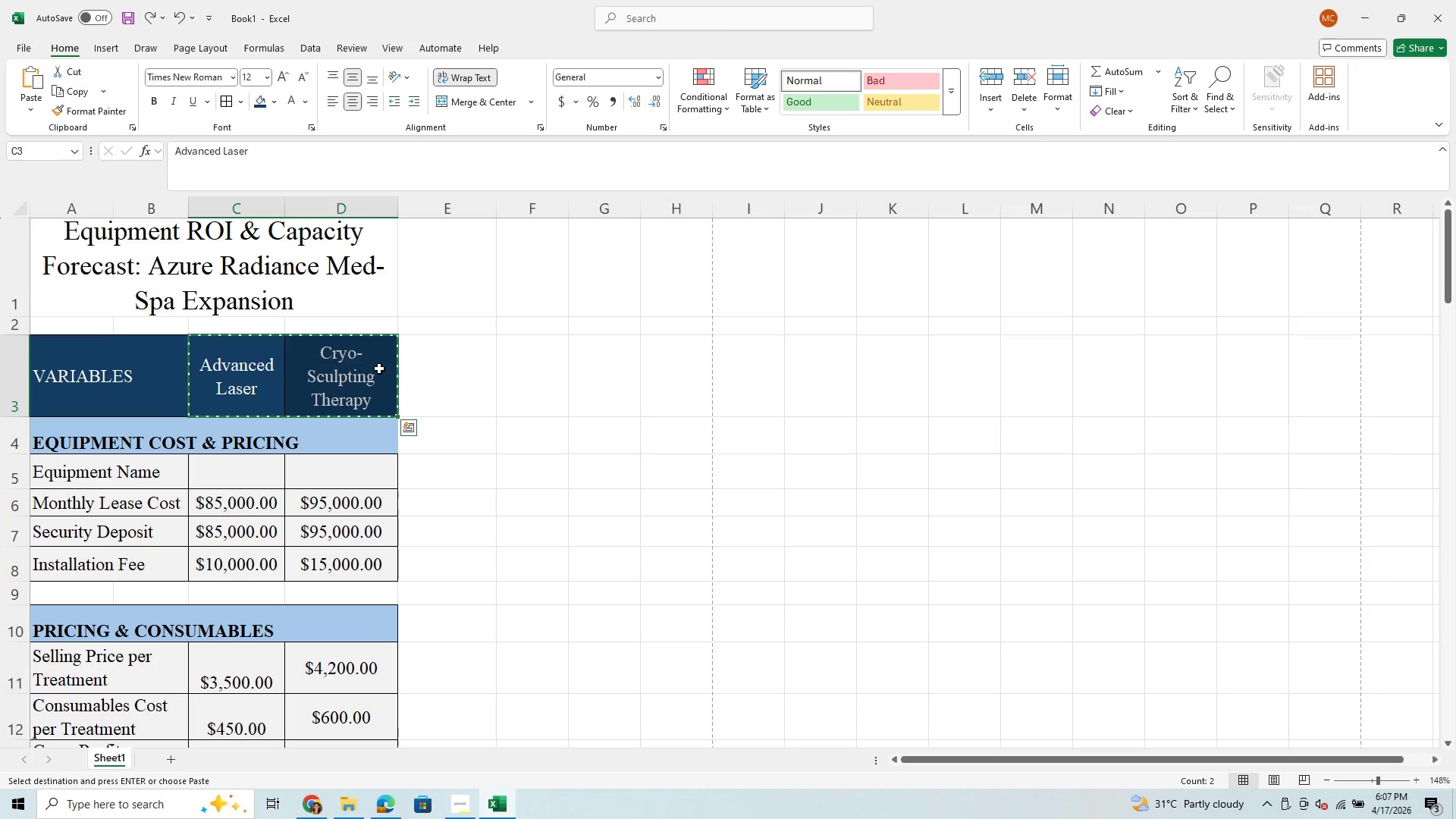 
left_click([379, 369])
 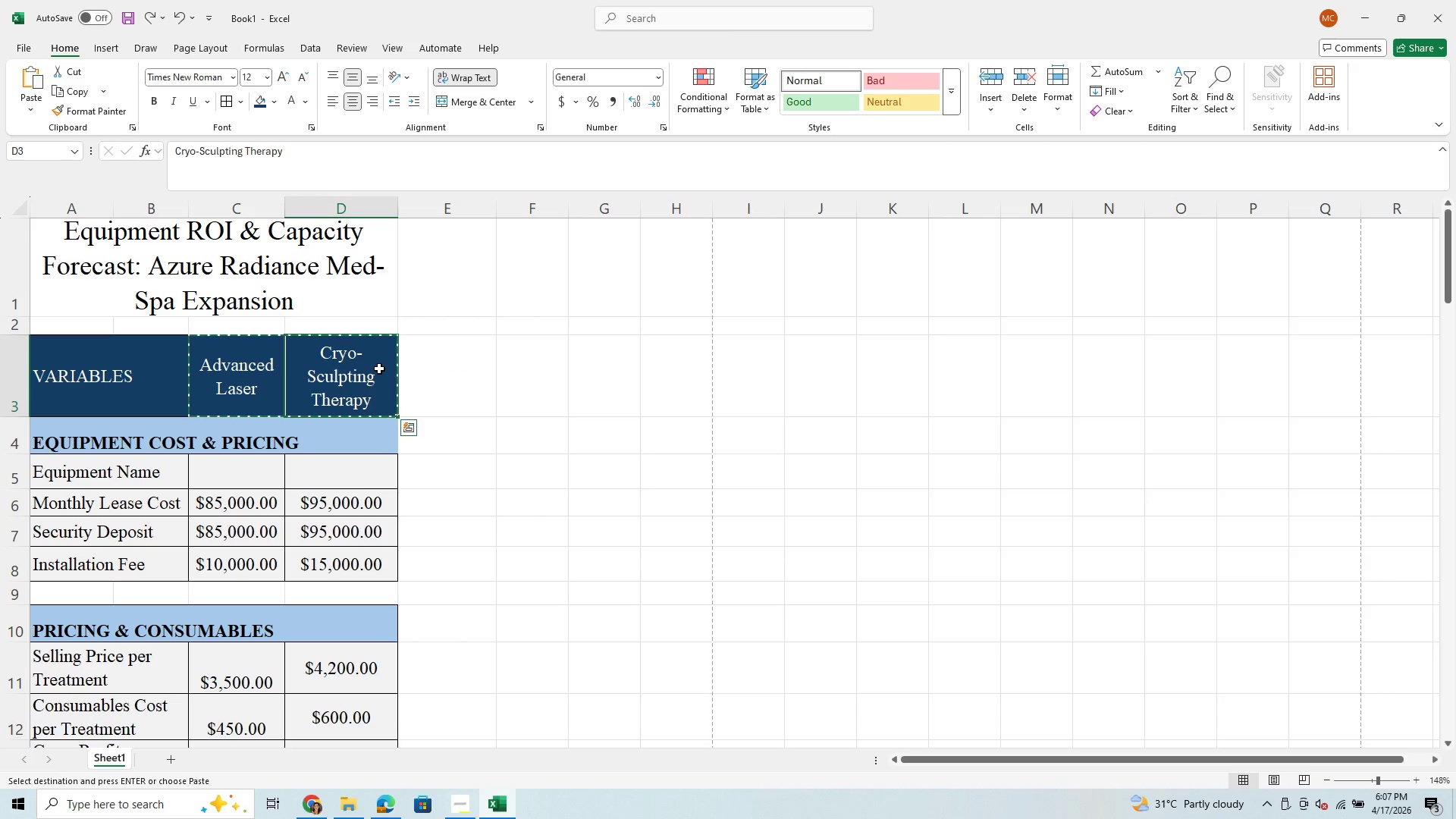 
hold_key(key=ControlLeft, duration=0.84)
 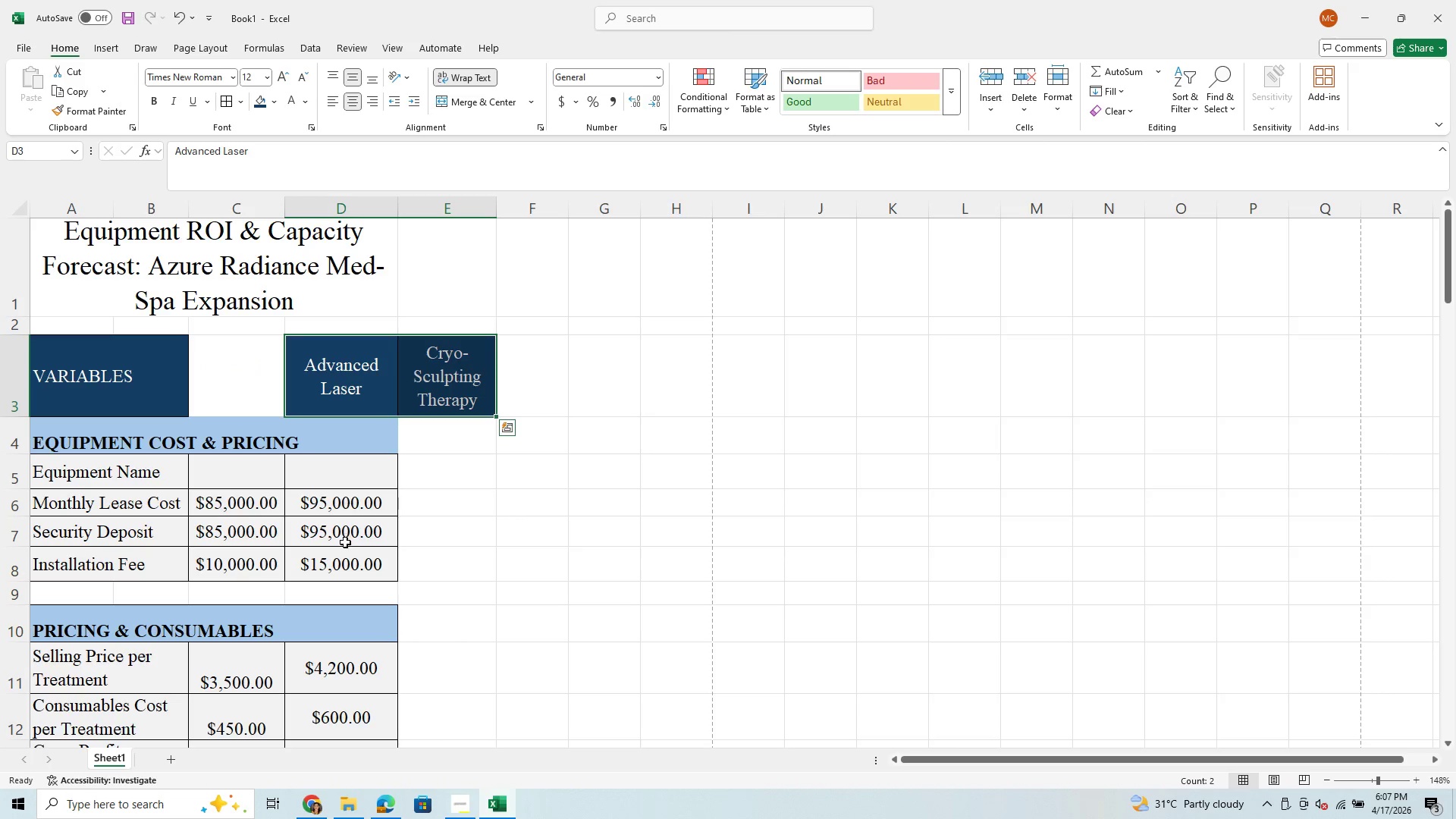 
hold_key(key=V, duration=0.36)
 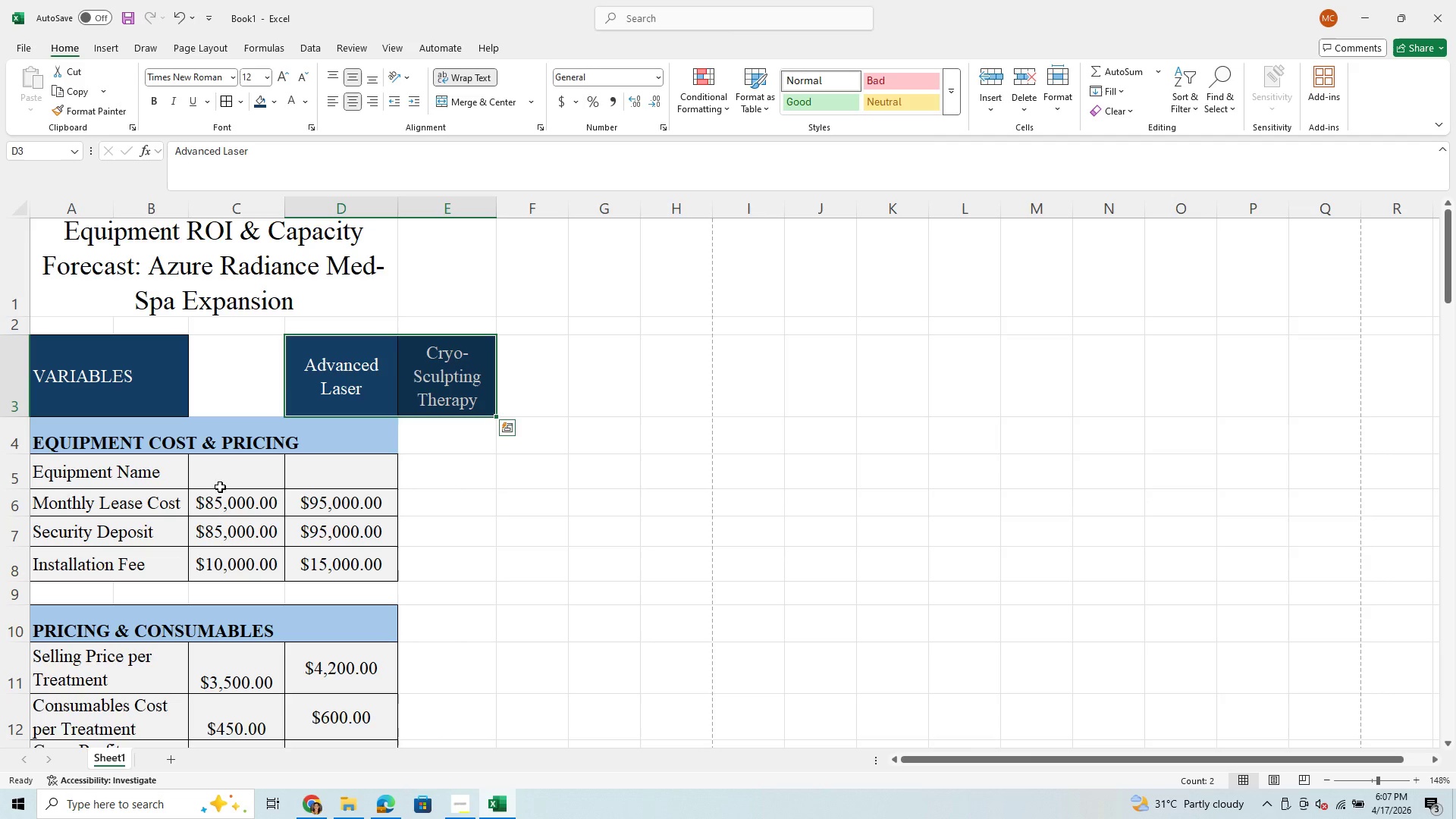 
left_click_drag(start_coordinate=[229, 472], to_coordinate=[318, 563])
 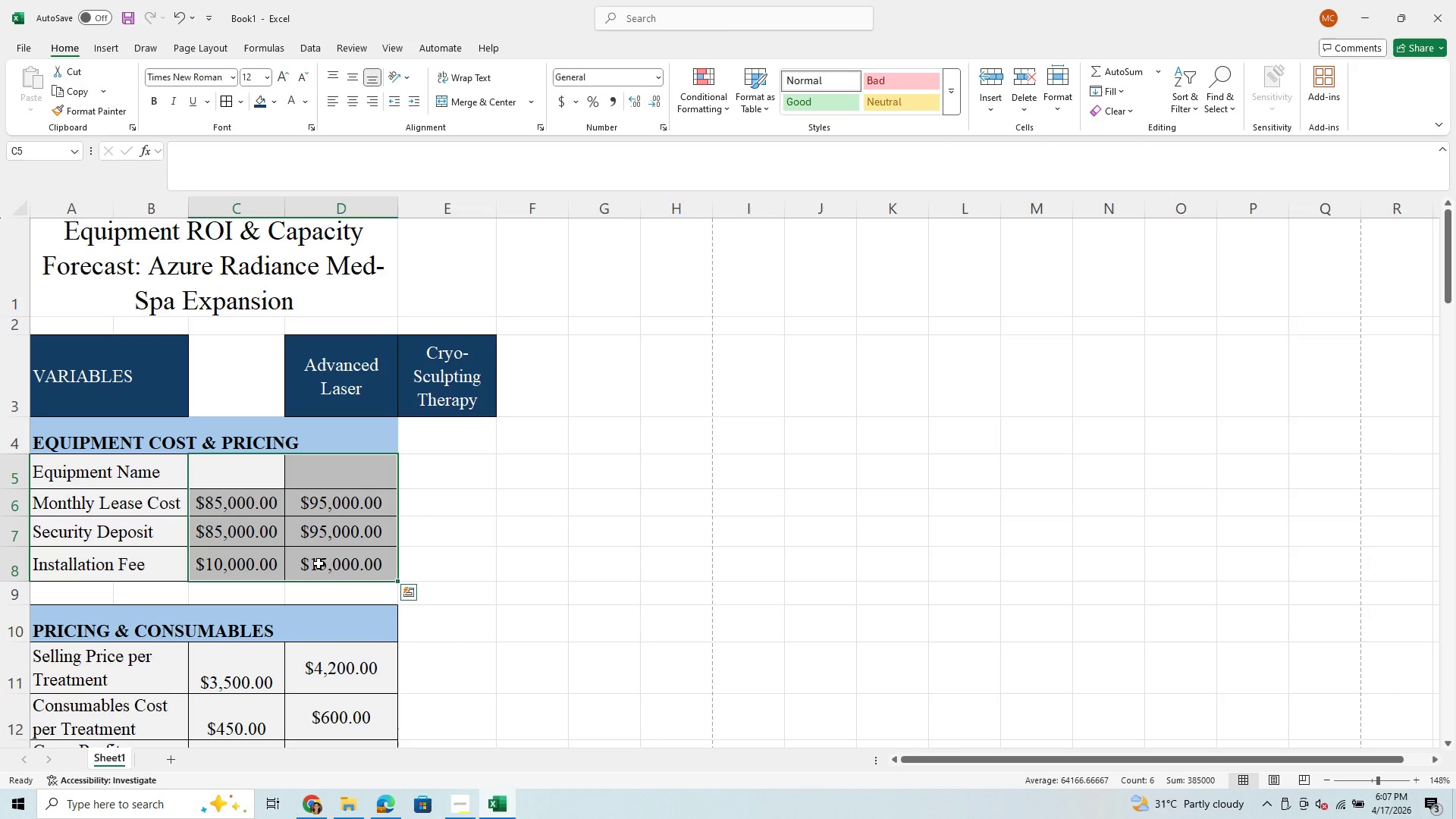 
key(Control+X)
 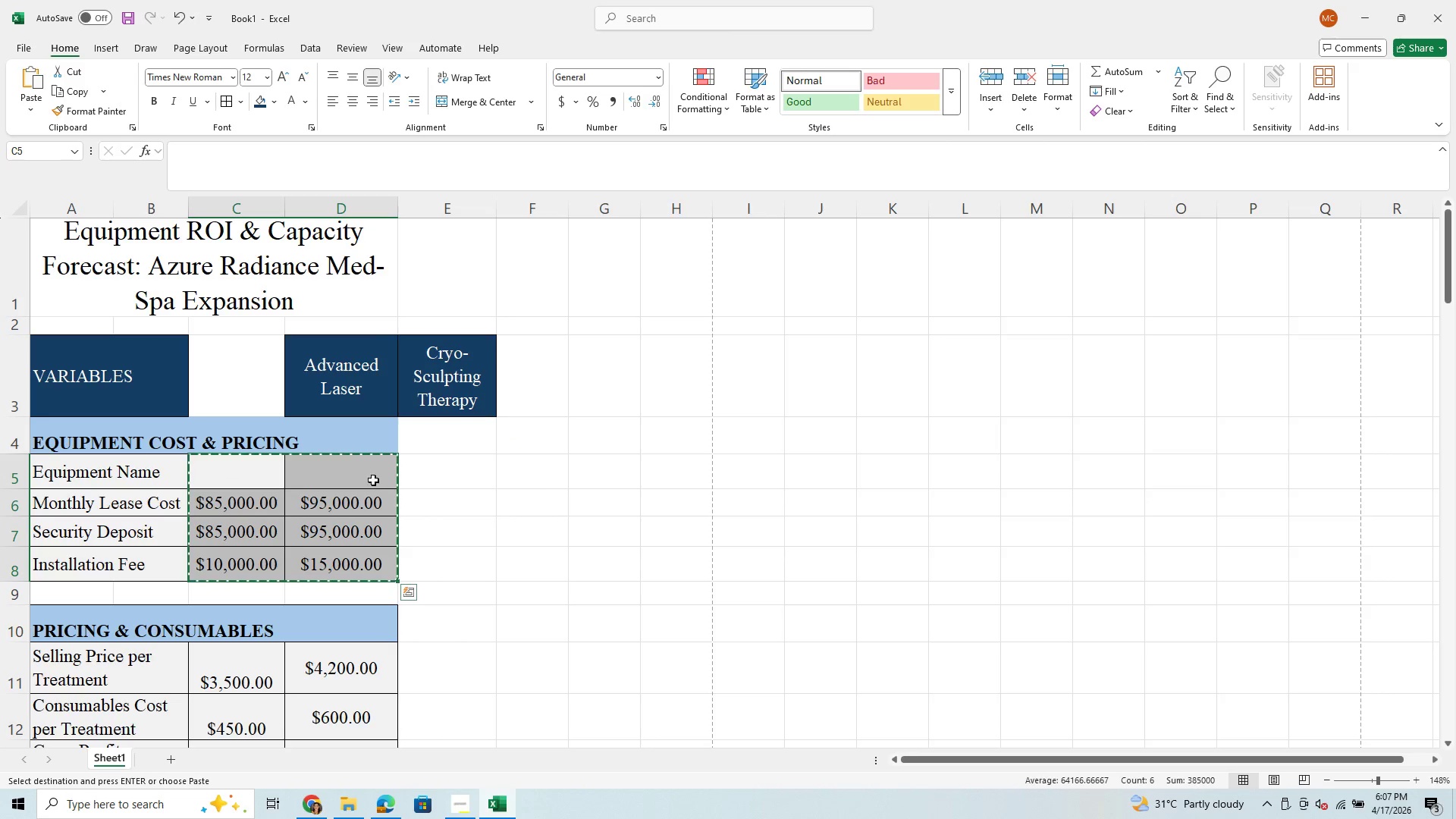 
left_click([369, 476])
 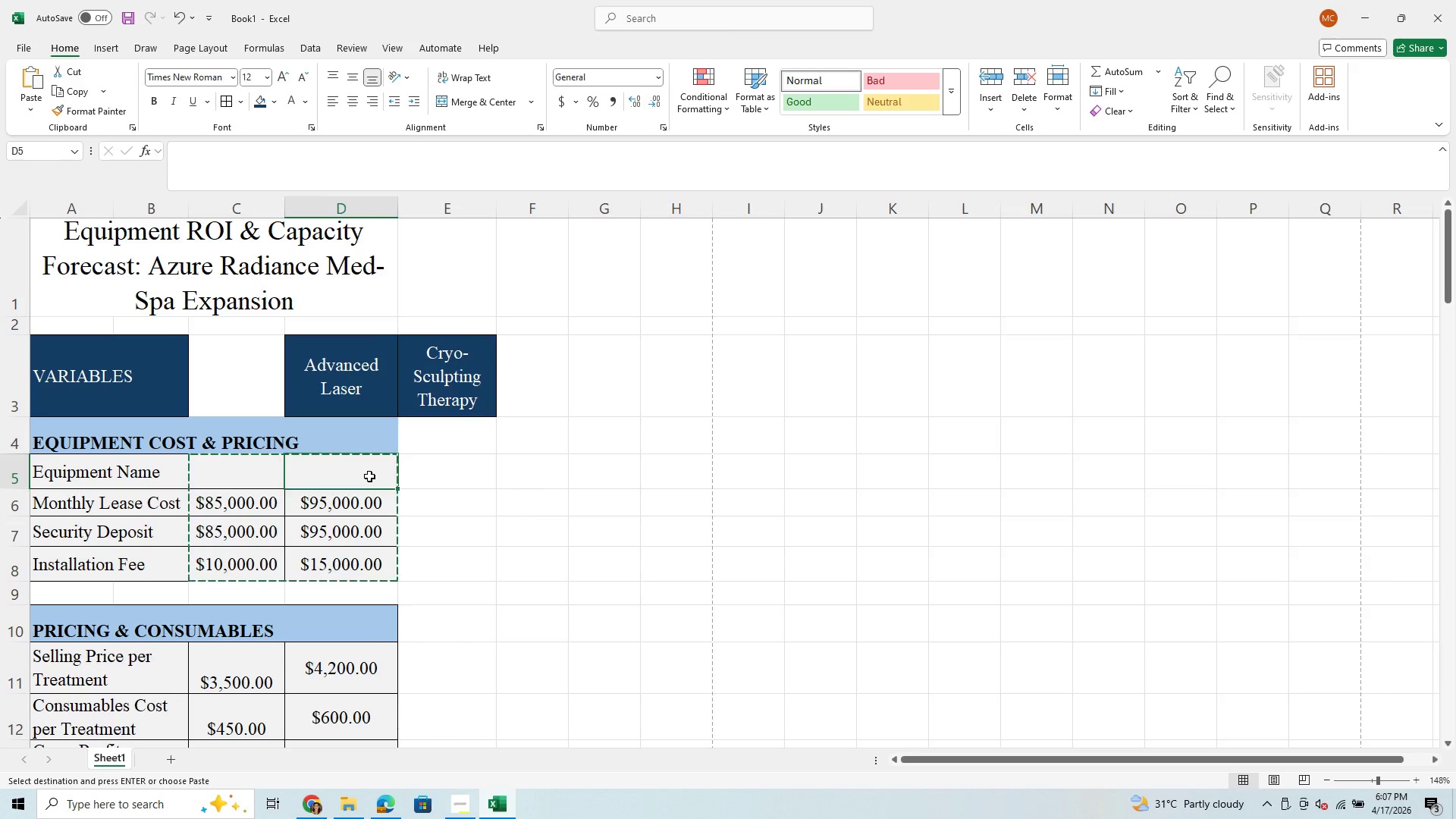 
hold_key(key=ControlLeft, duration=0.88)
 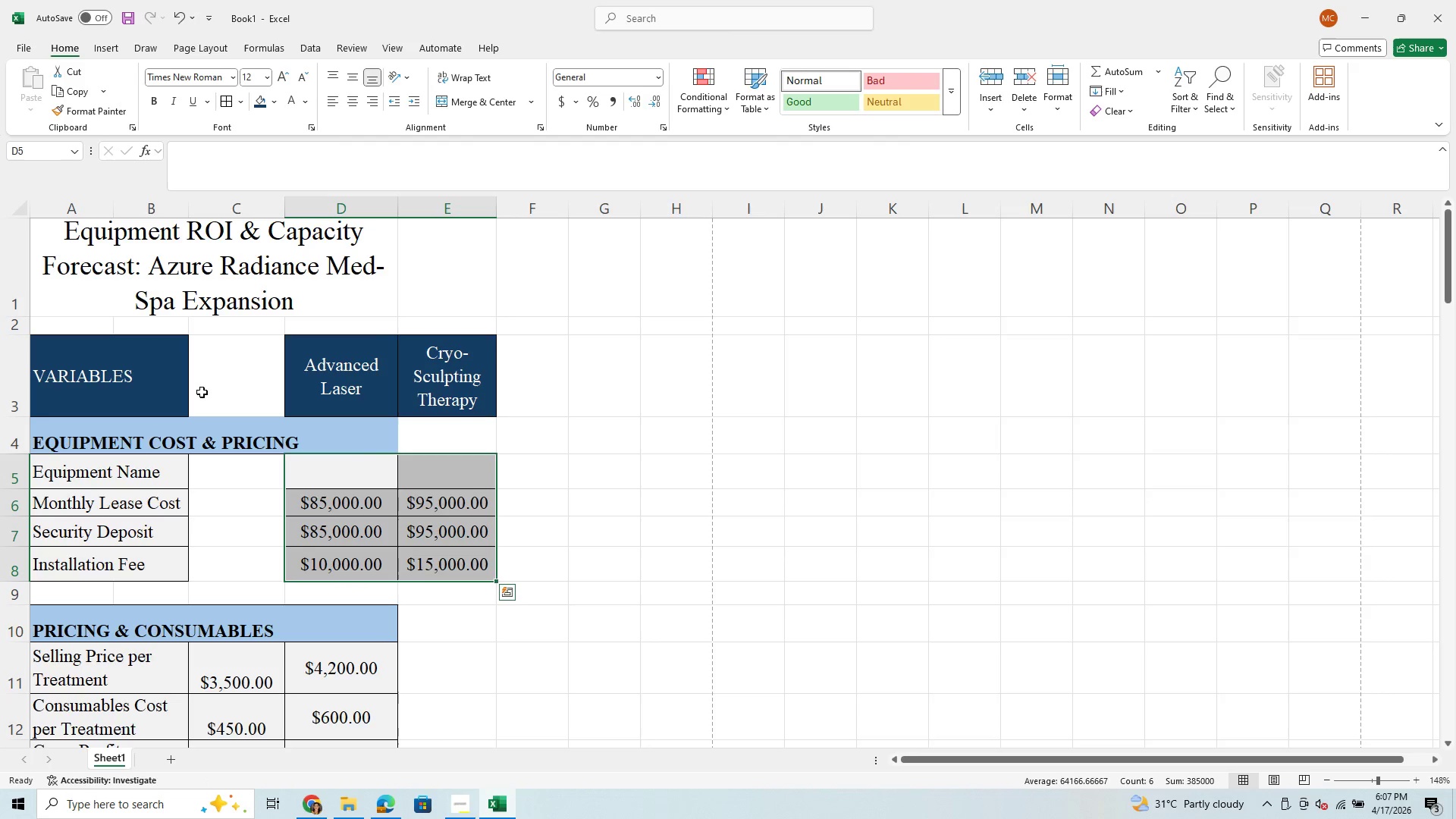 
hold_key(key=V, duration=0.31)
 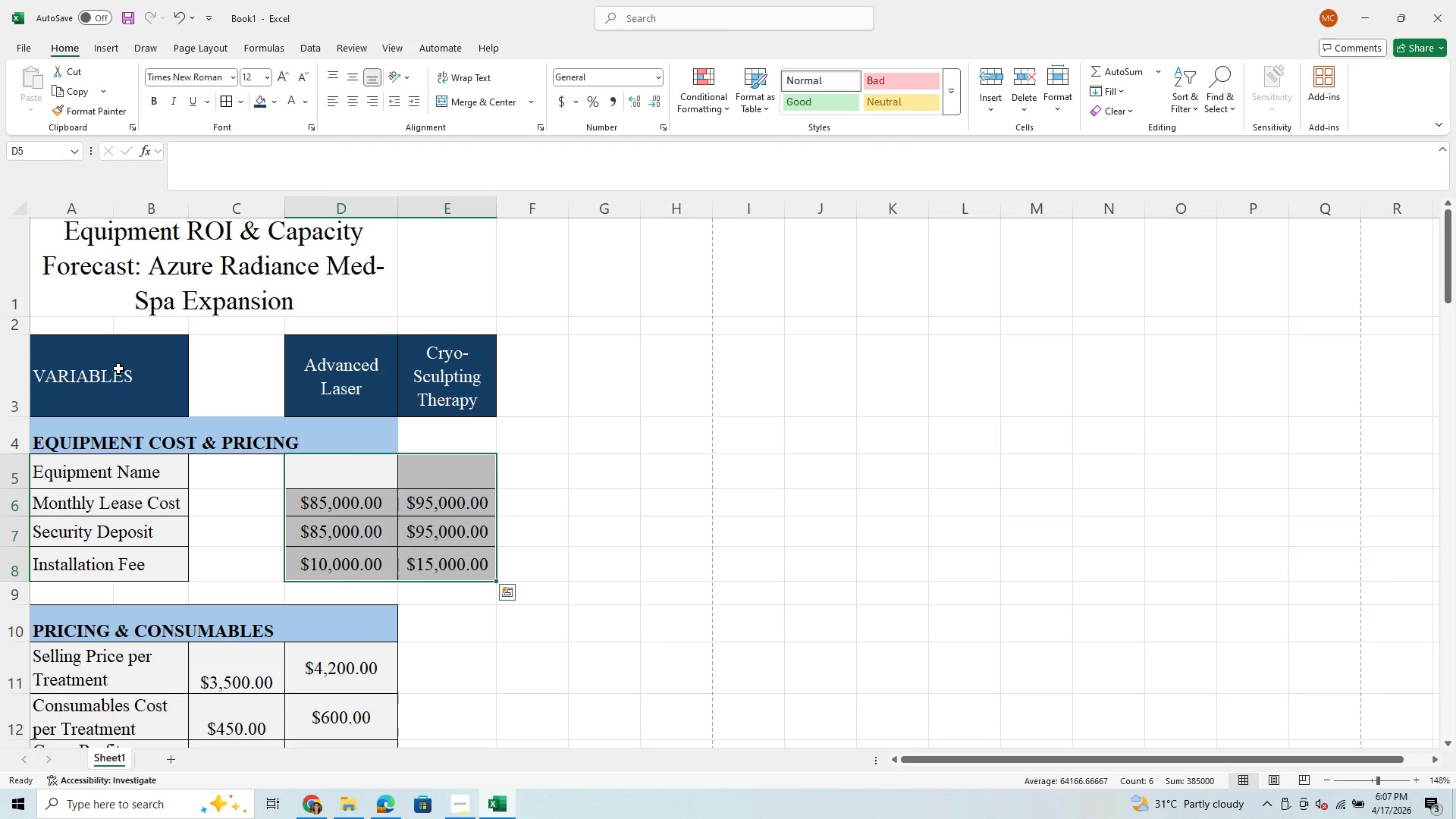 
left_click_drag(start_coordinate=[121, 369], to_coordinate=[200, 388])
 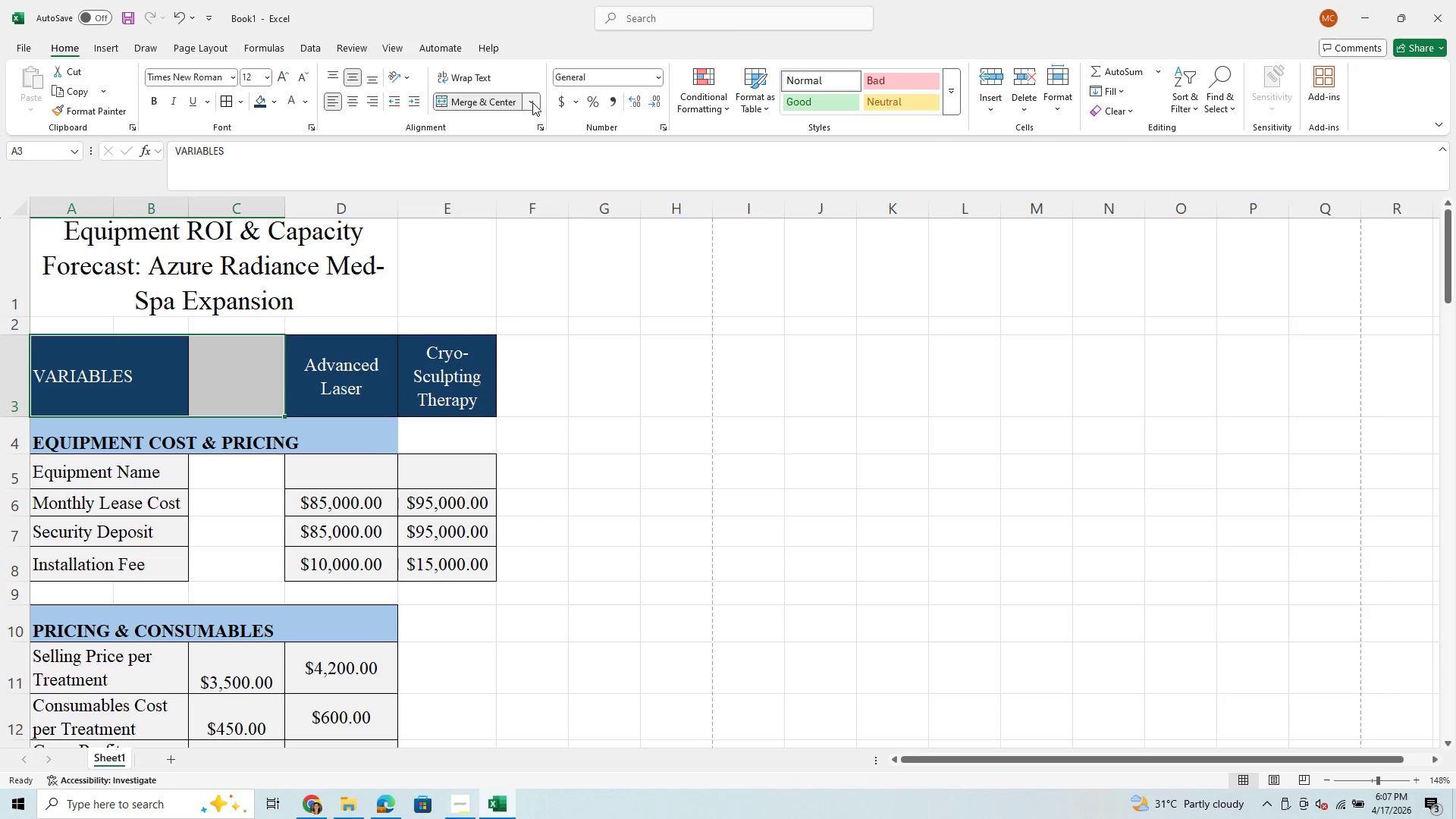 
left_click([533, 100])
 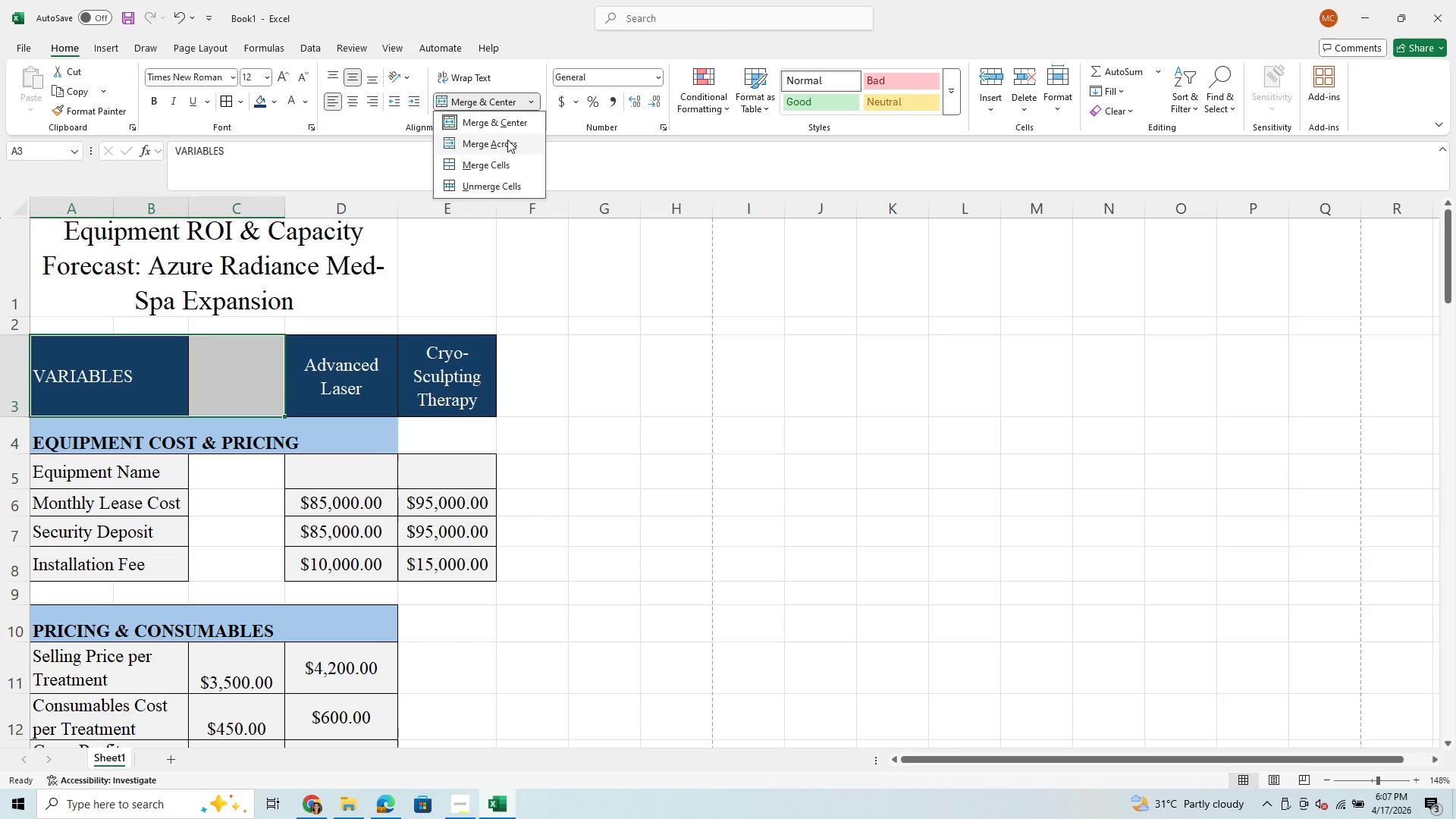 
left_click([507, 142])
 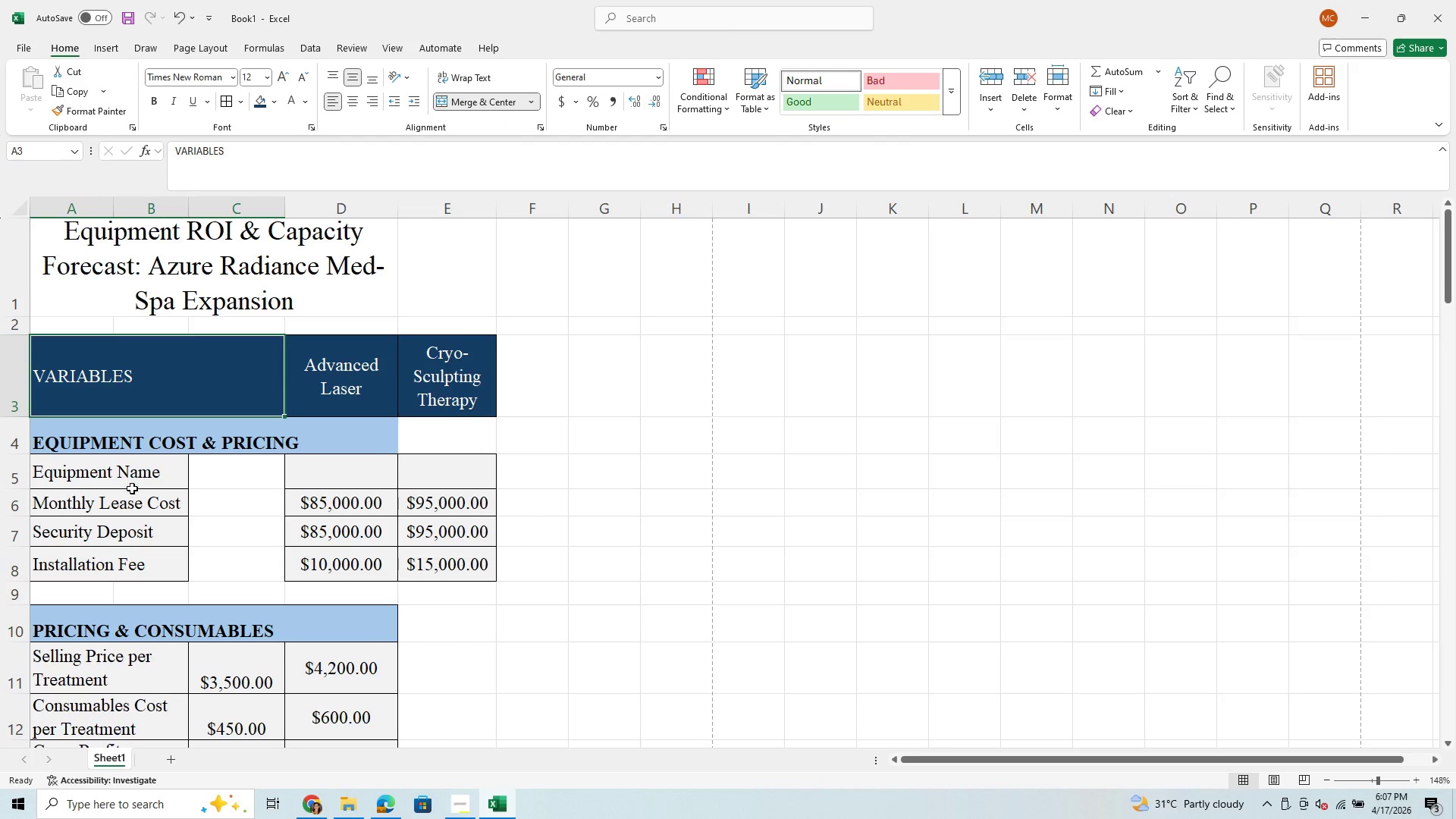 
left_click_drag(start_coordinate=[134, 471], to_coordinate=[212, 563])
 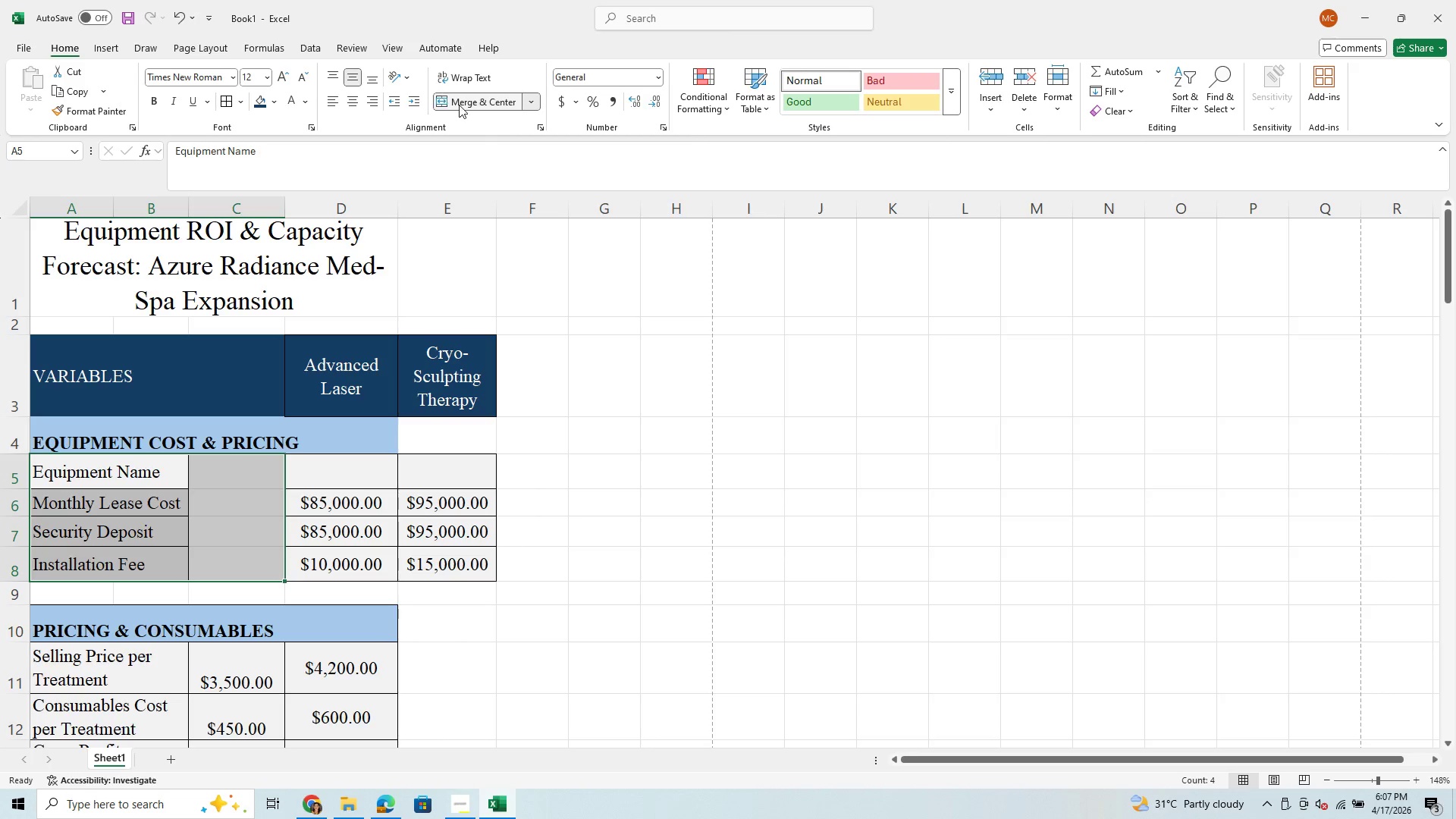 
wait(5.69)
 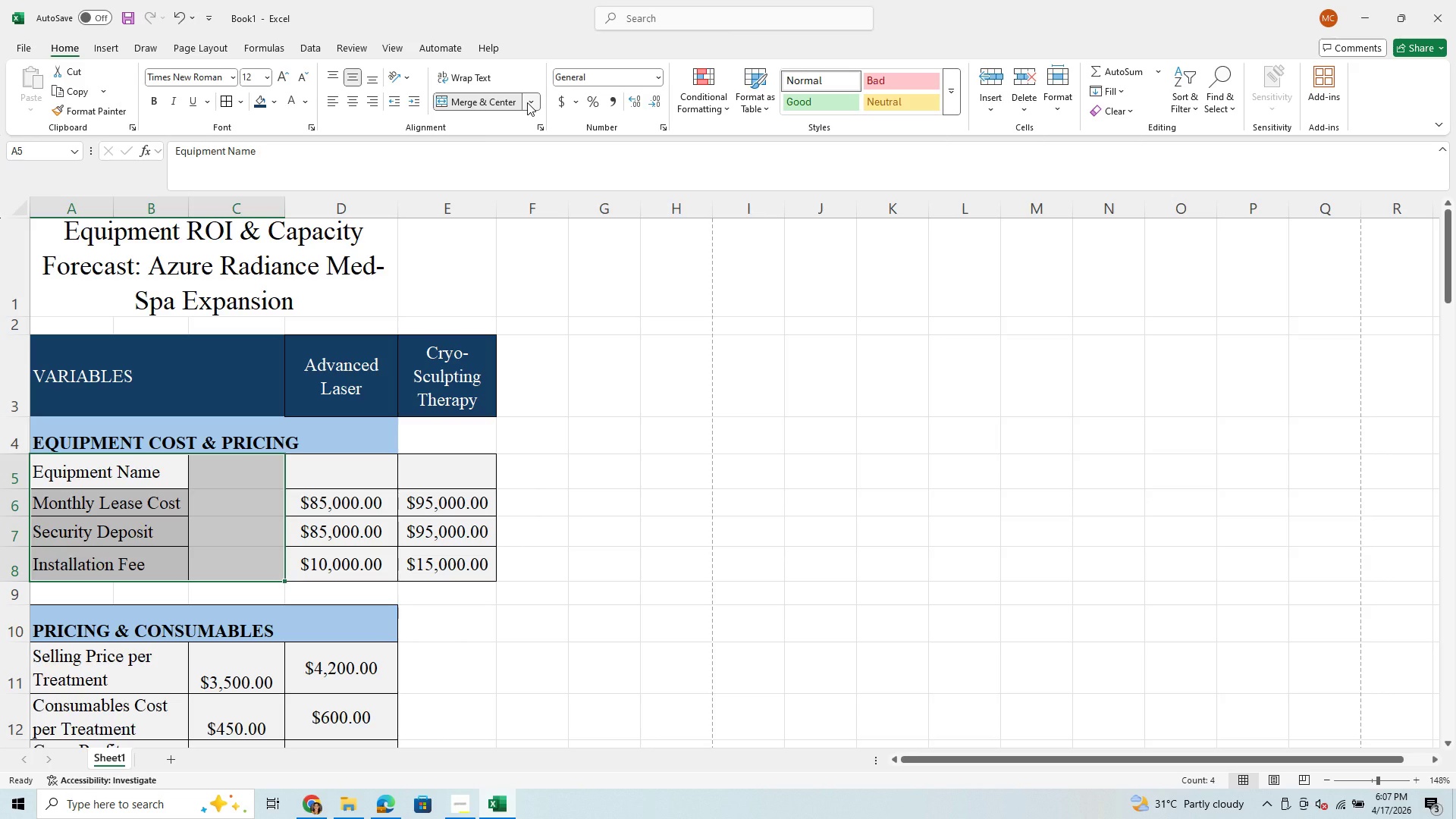 
left_click([464, 105])
 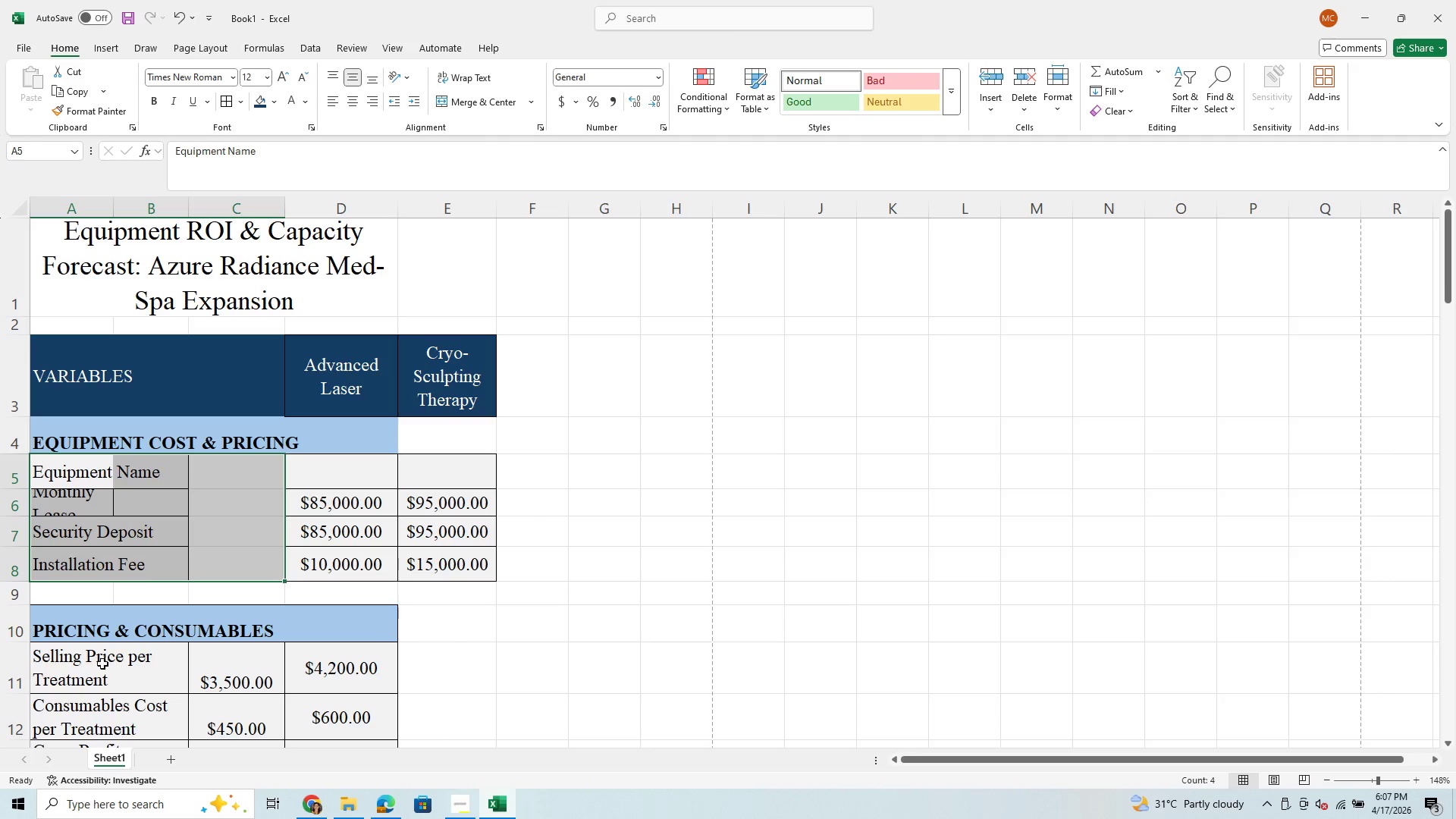 
left_click([199, 576])
 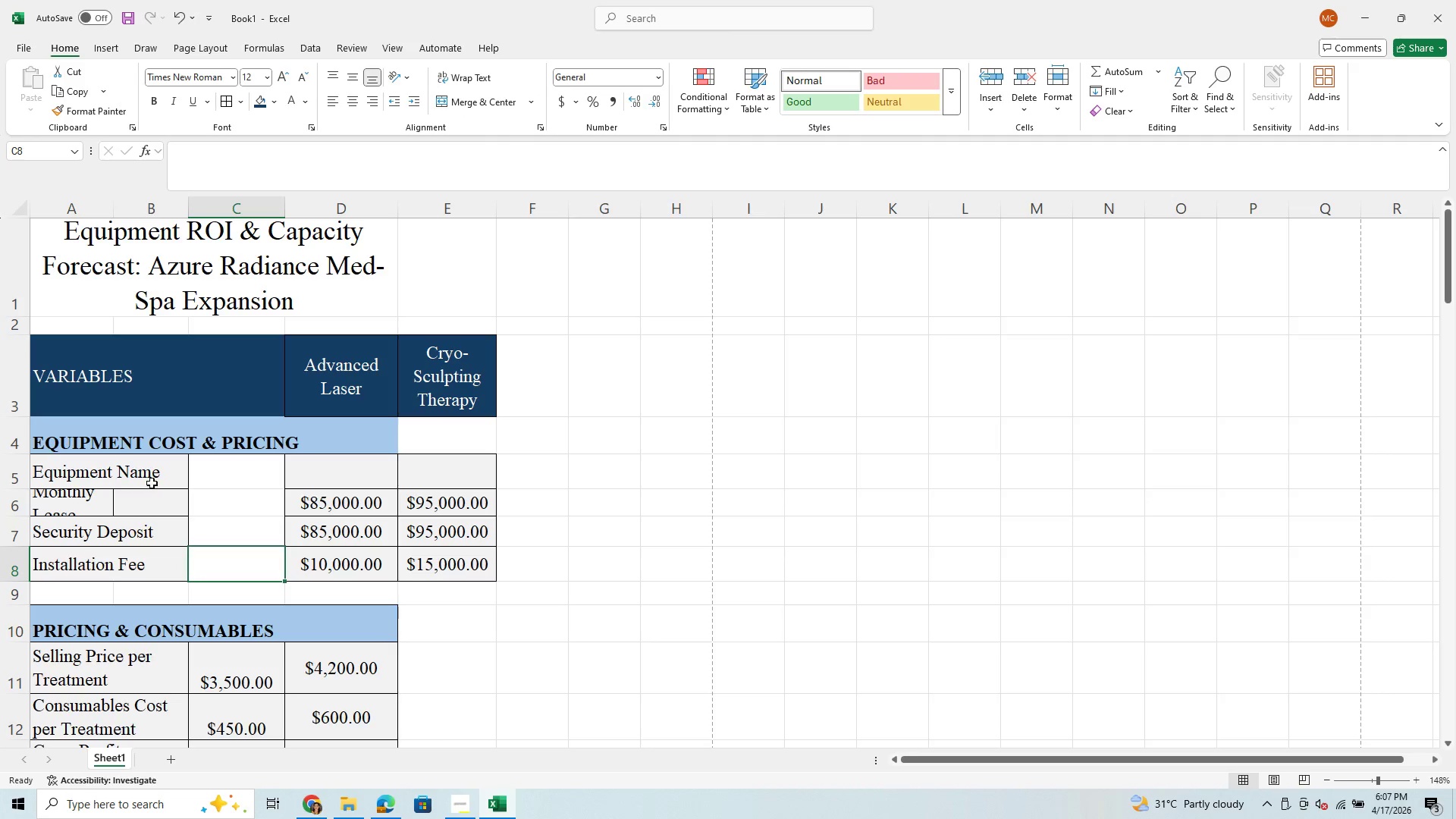 
left_click_drag(start_coordinate=[149, 478], to_coordinate=[233, 556])
 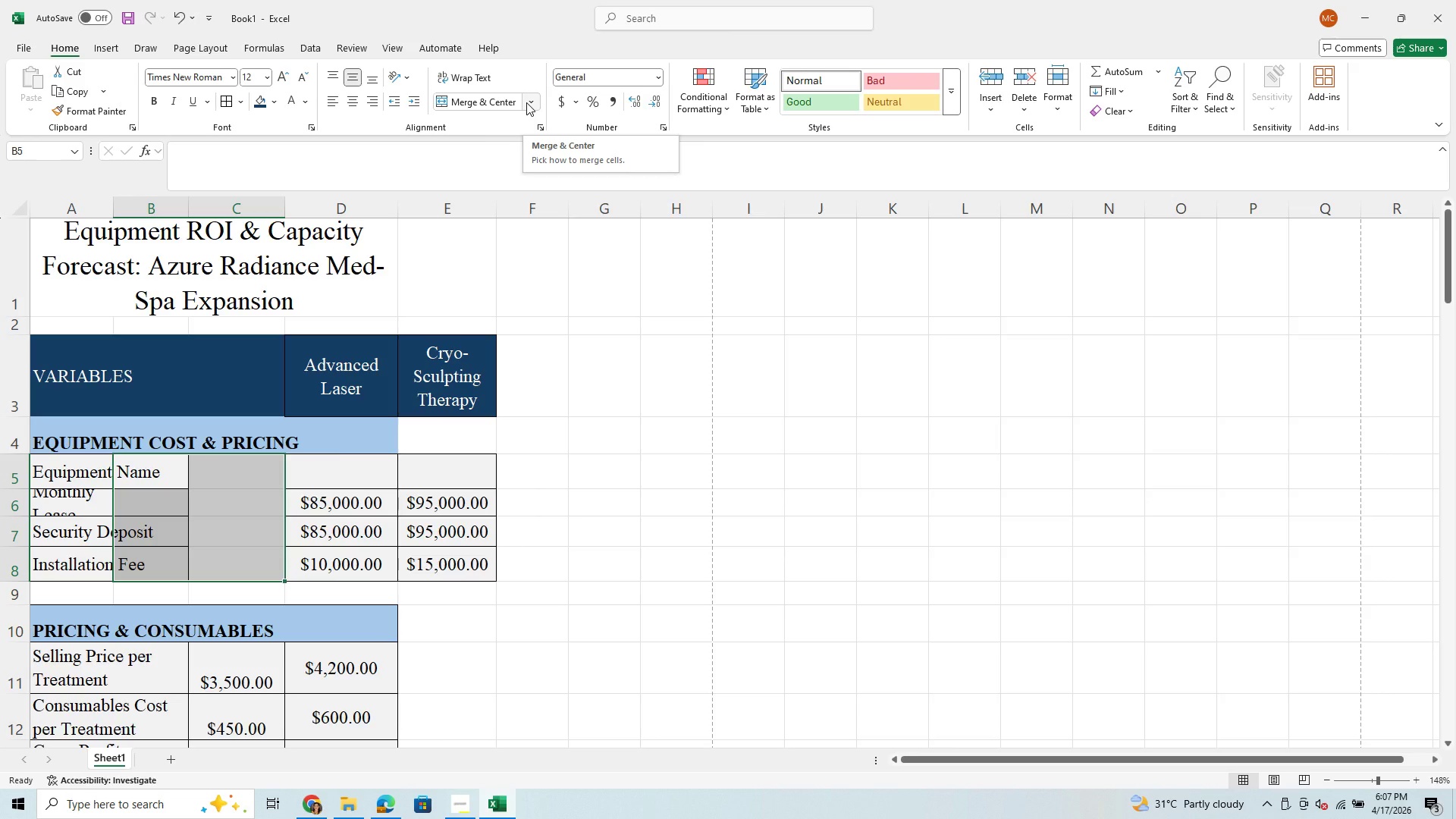 
wait(7.39)
 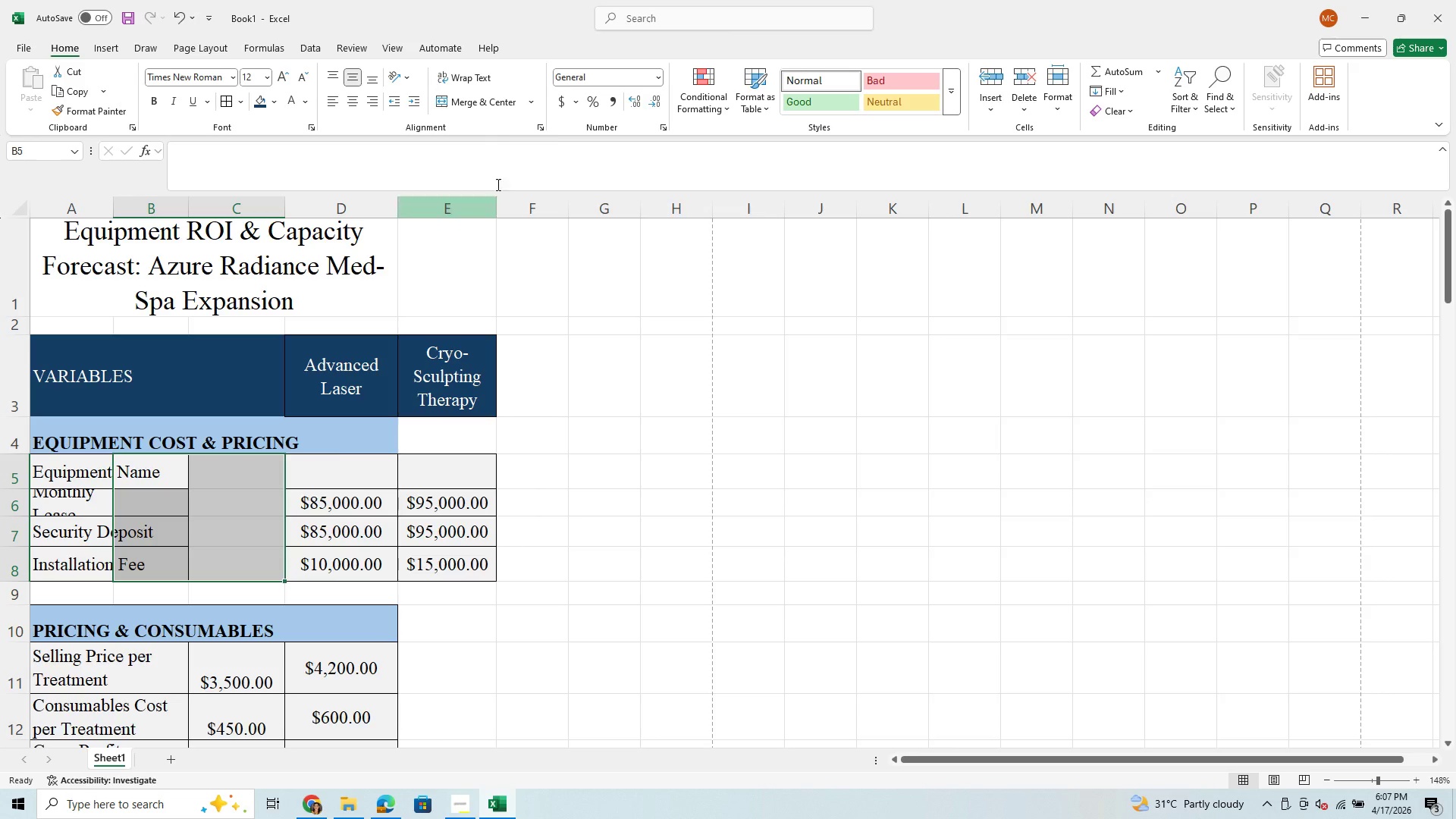 
left_click([533, 100])
 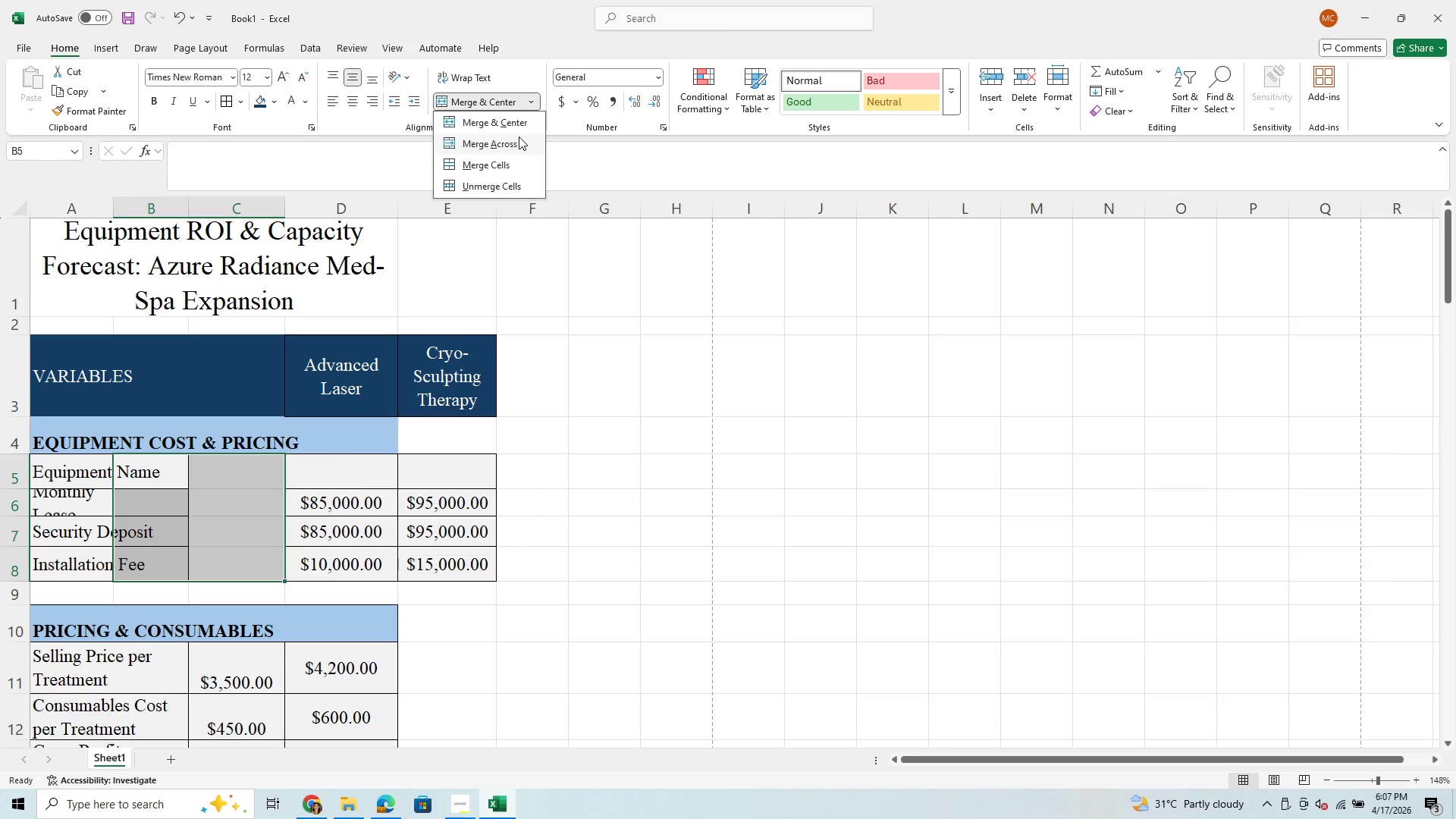 
left_click([516, 141])
 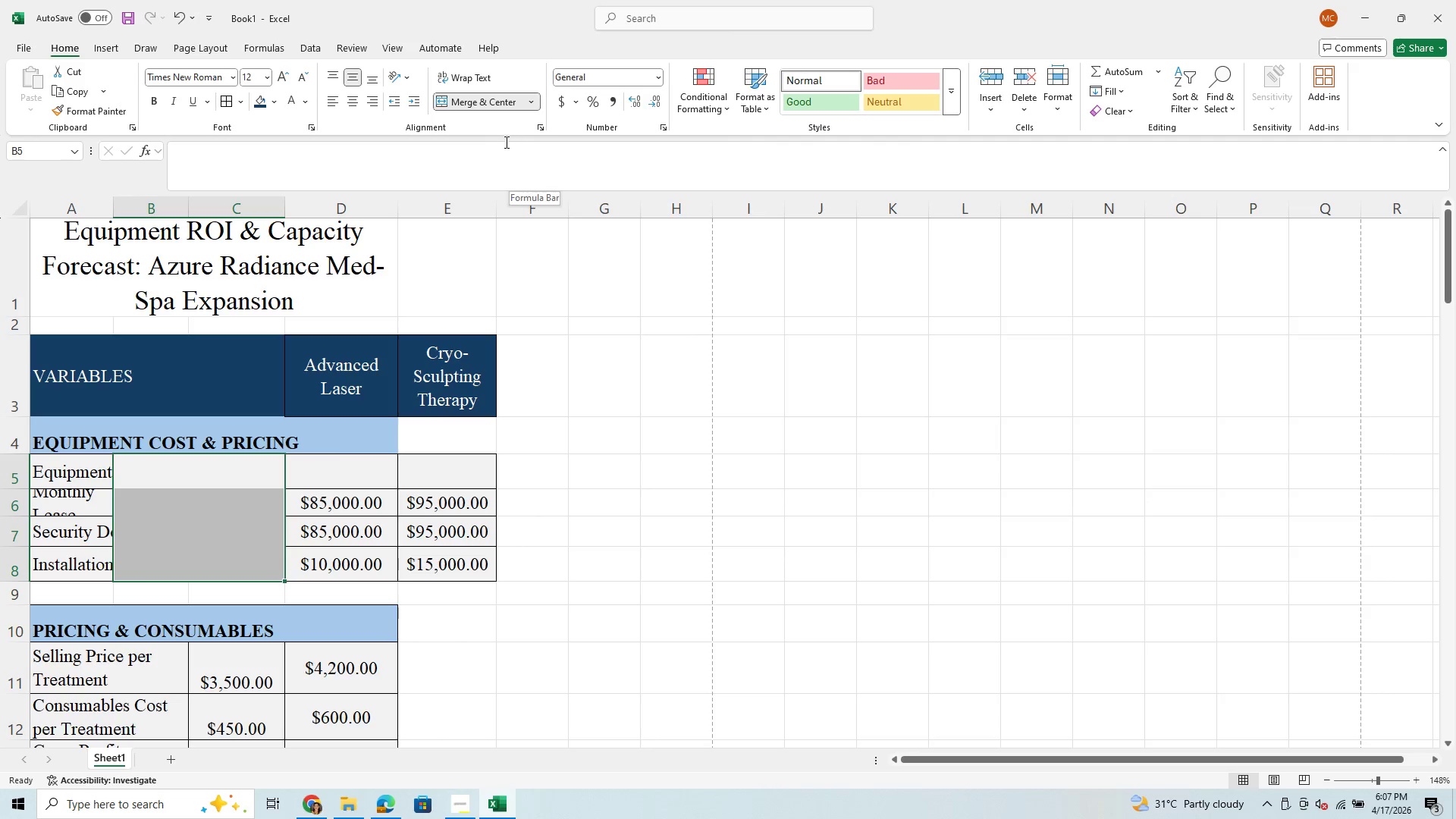 
left_click([528, 106])
 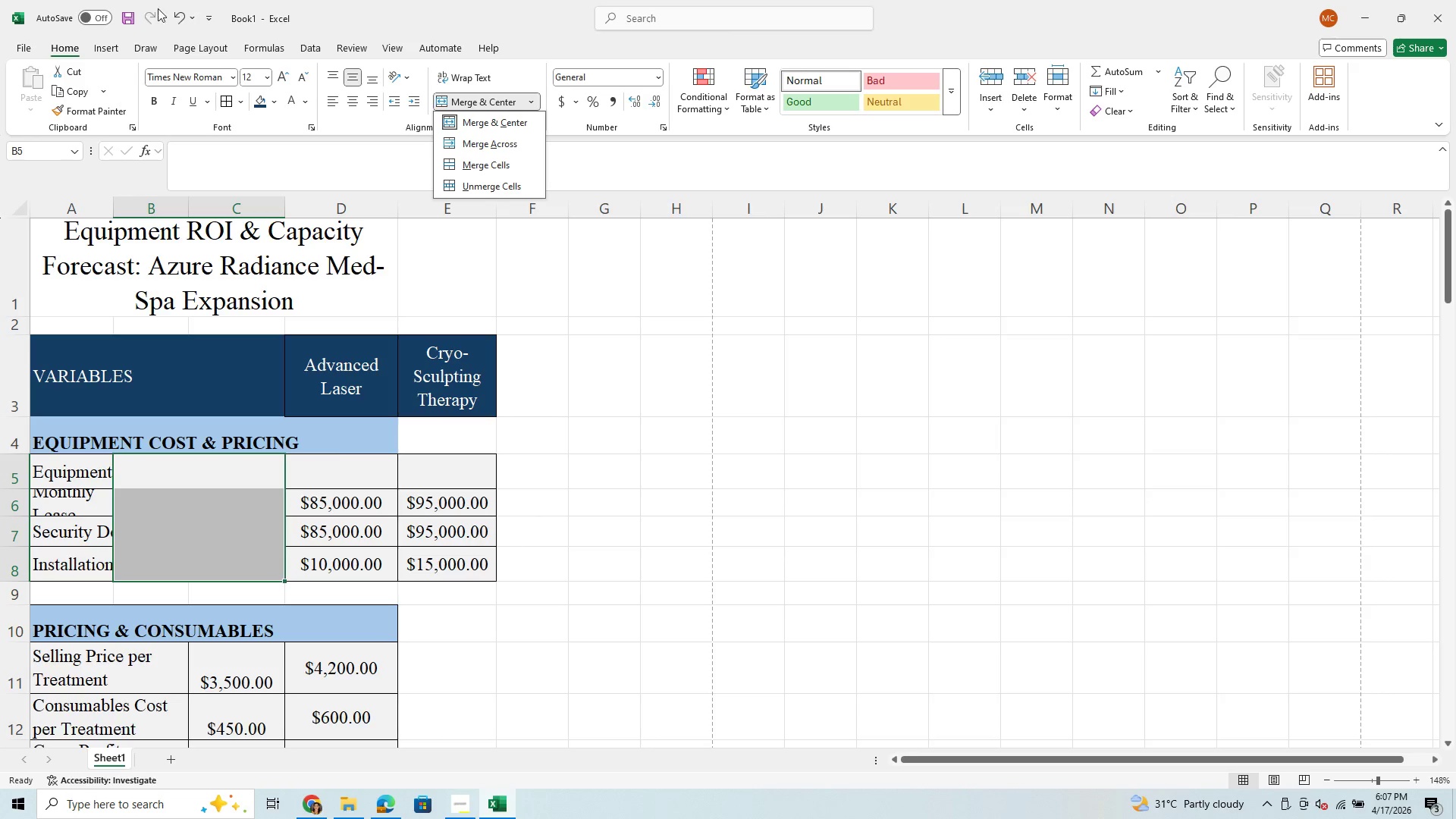 
left_click([178, 11])
 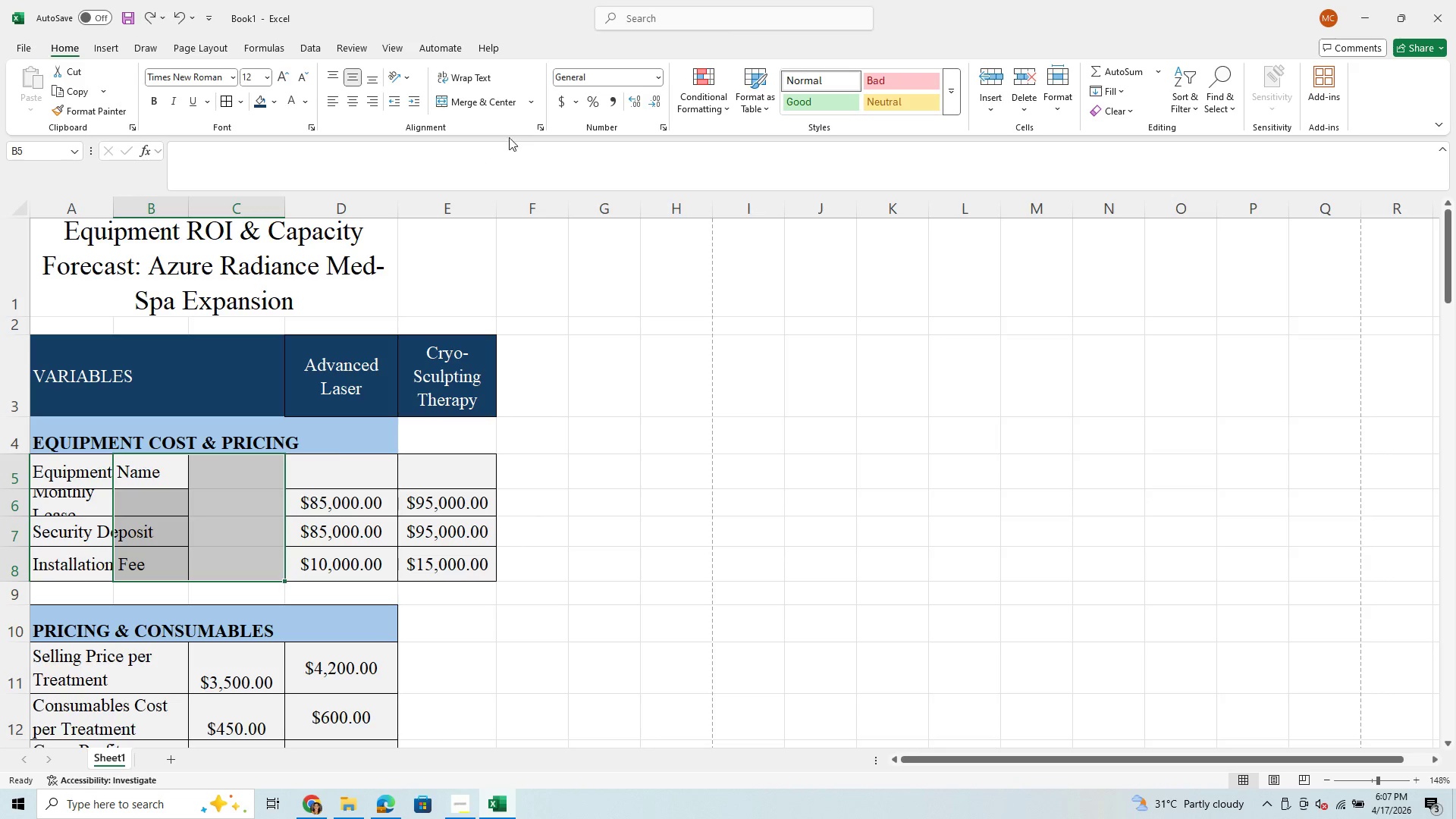 
left_click([531, 99])
 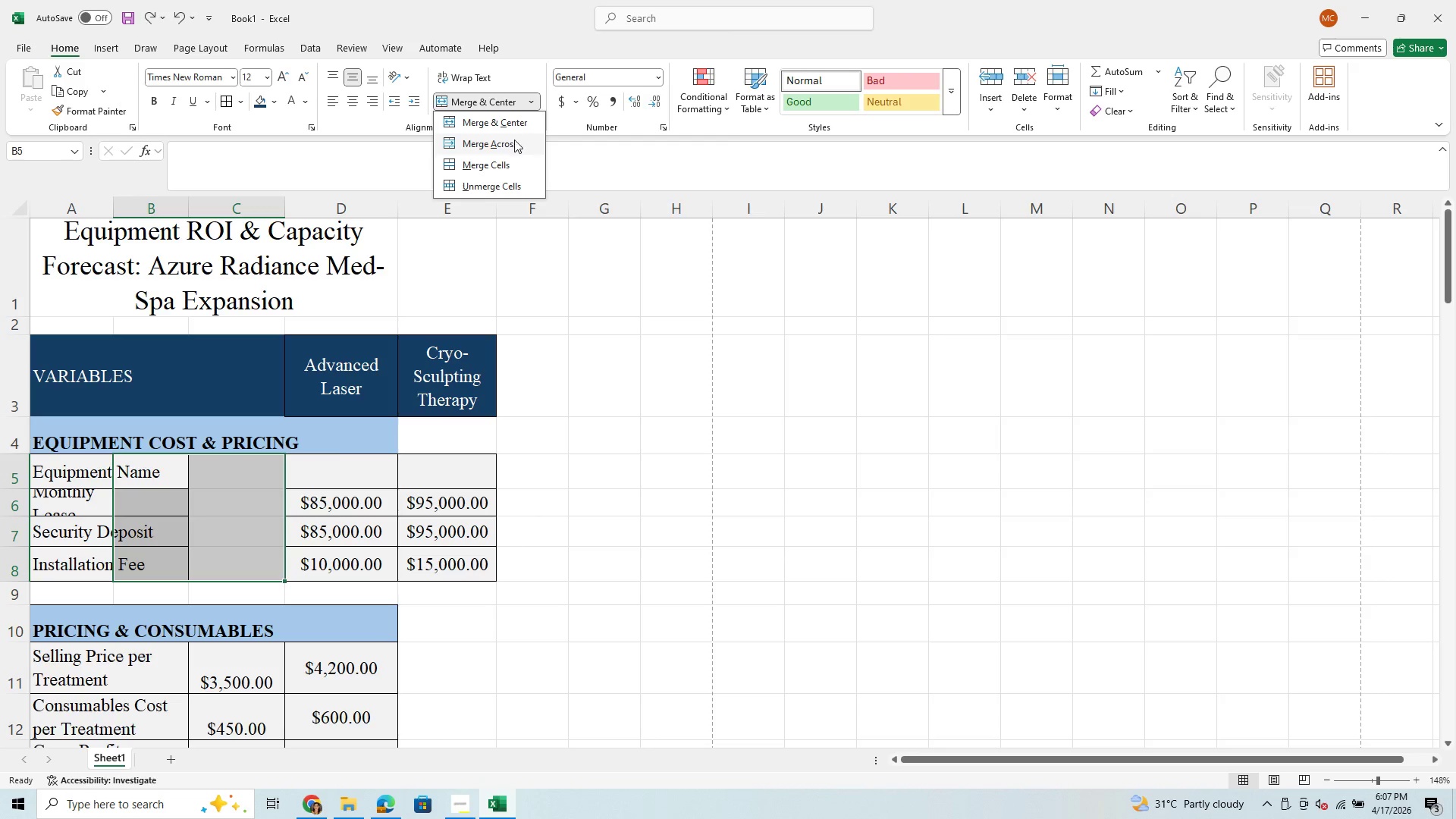 
left_click([514, 142])
 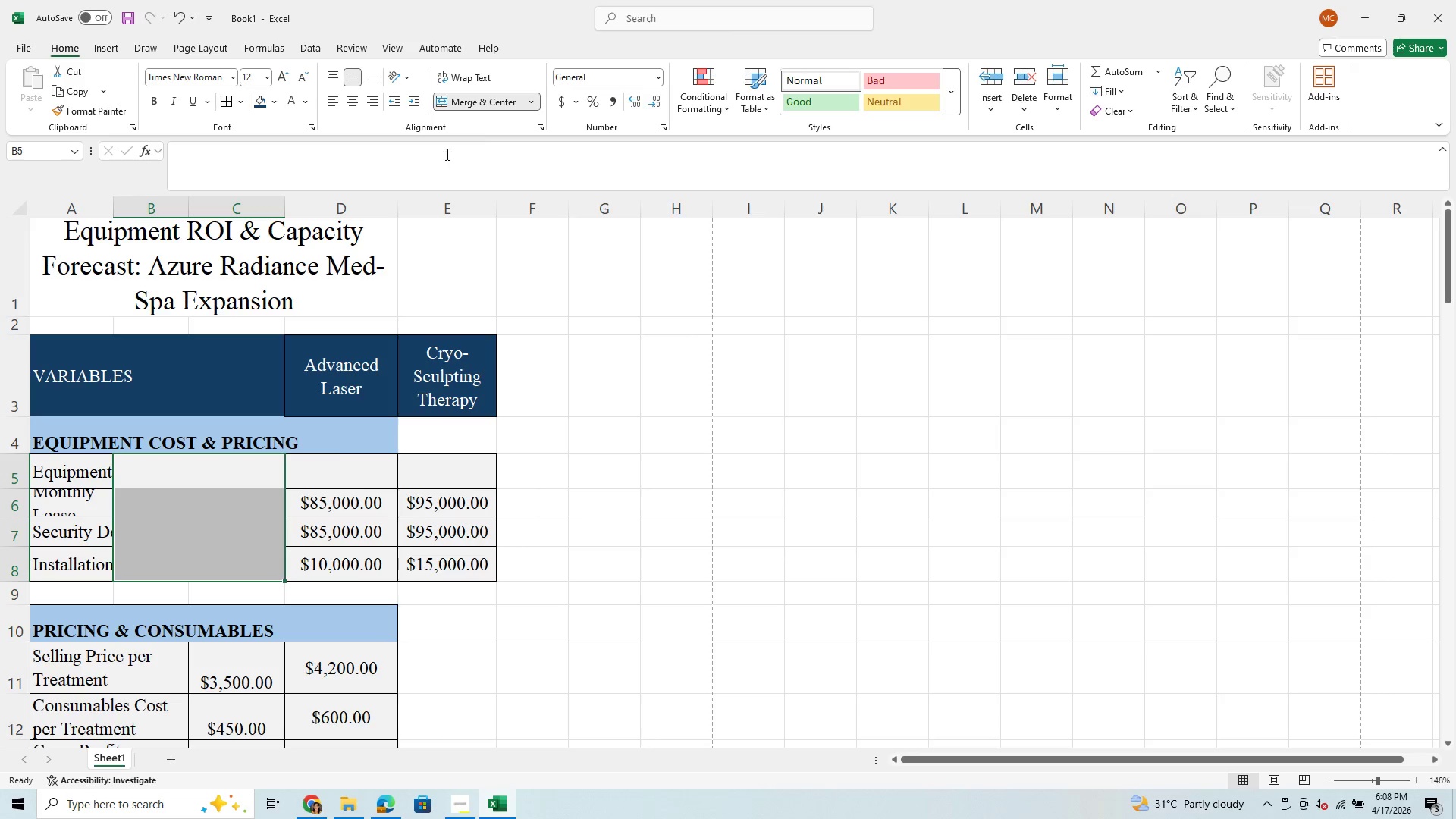 
left_click([91, 497])
 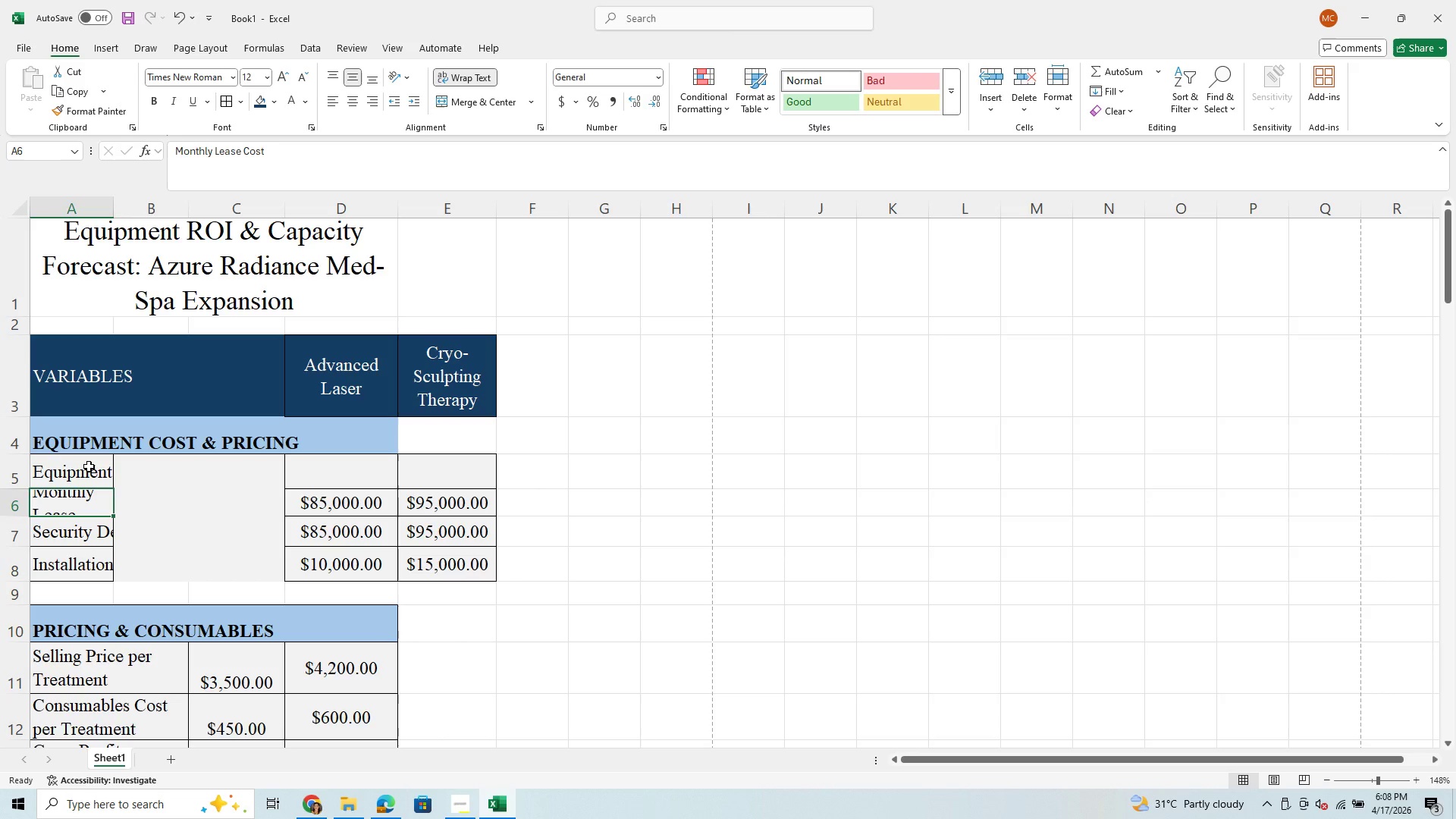 
left_click_drag(start_coordinate=[89, 466], to_coordinate=[194, 568])
 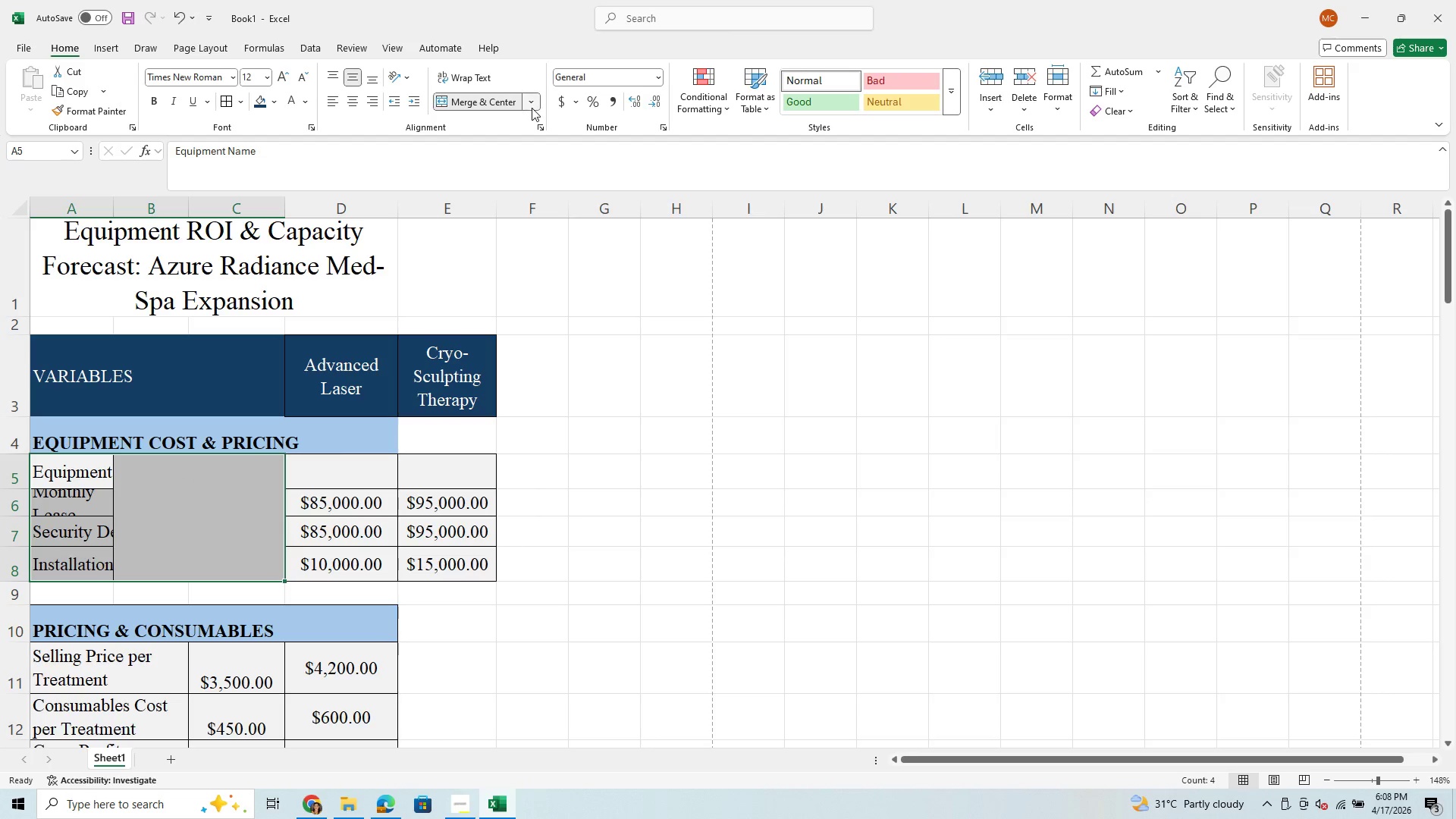 
left_click([532, 105])
 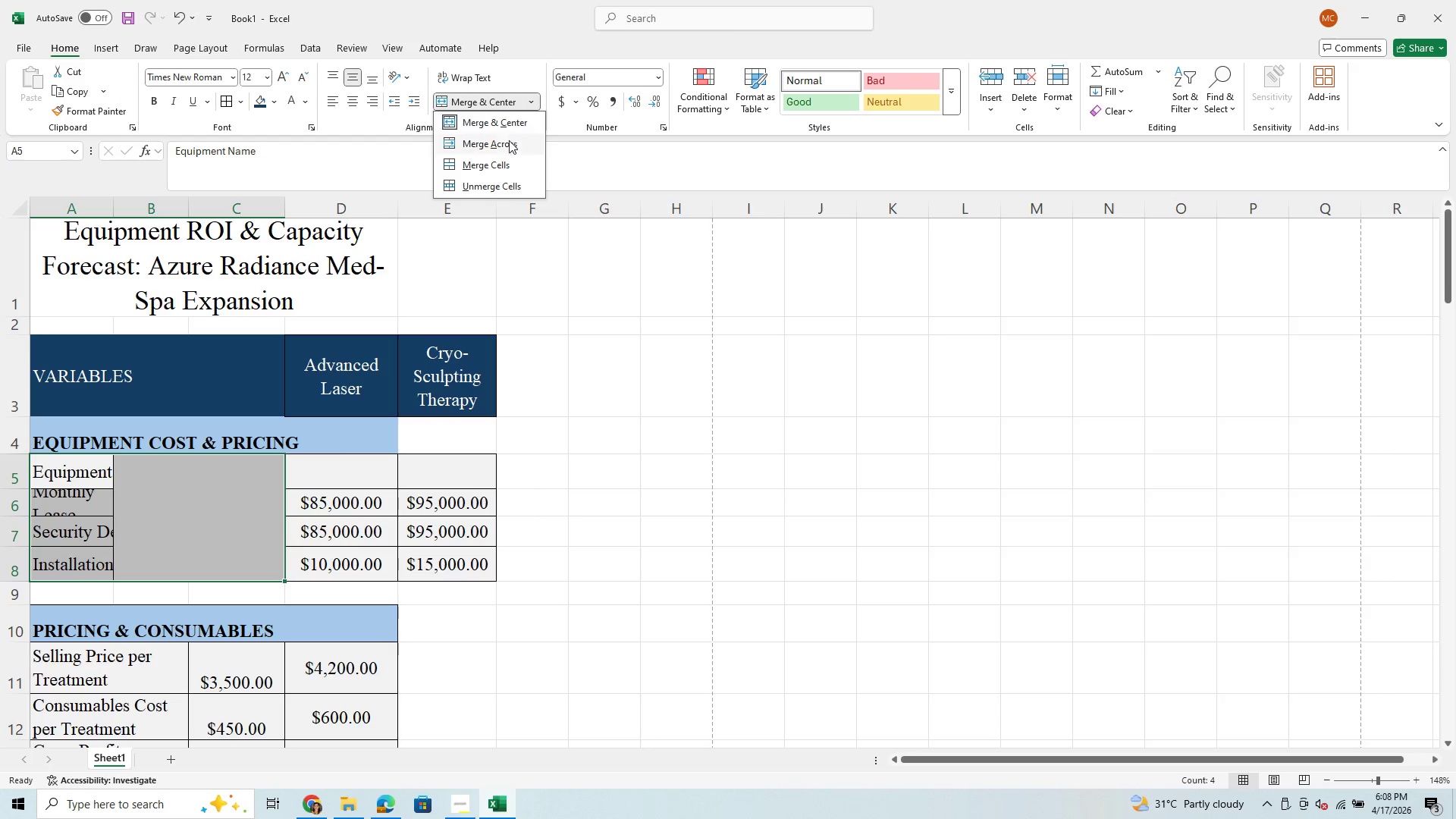 
left_click([508, 141])
 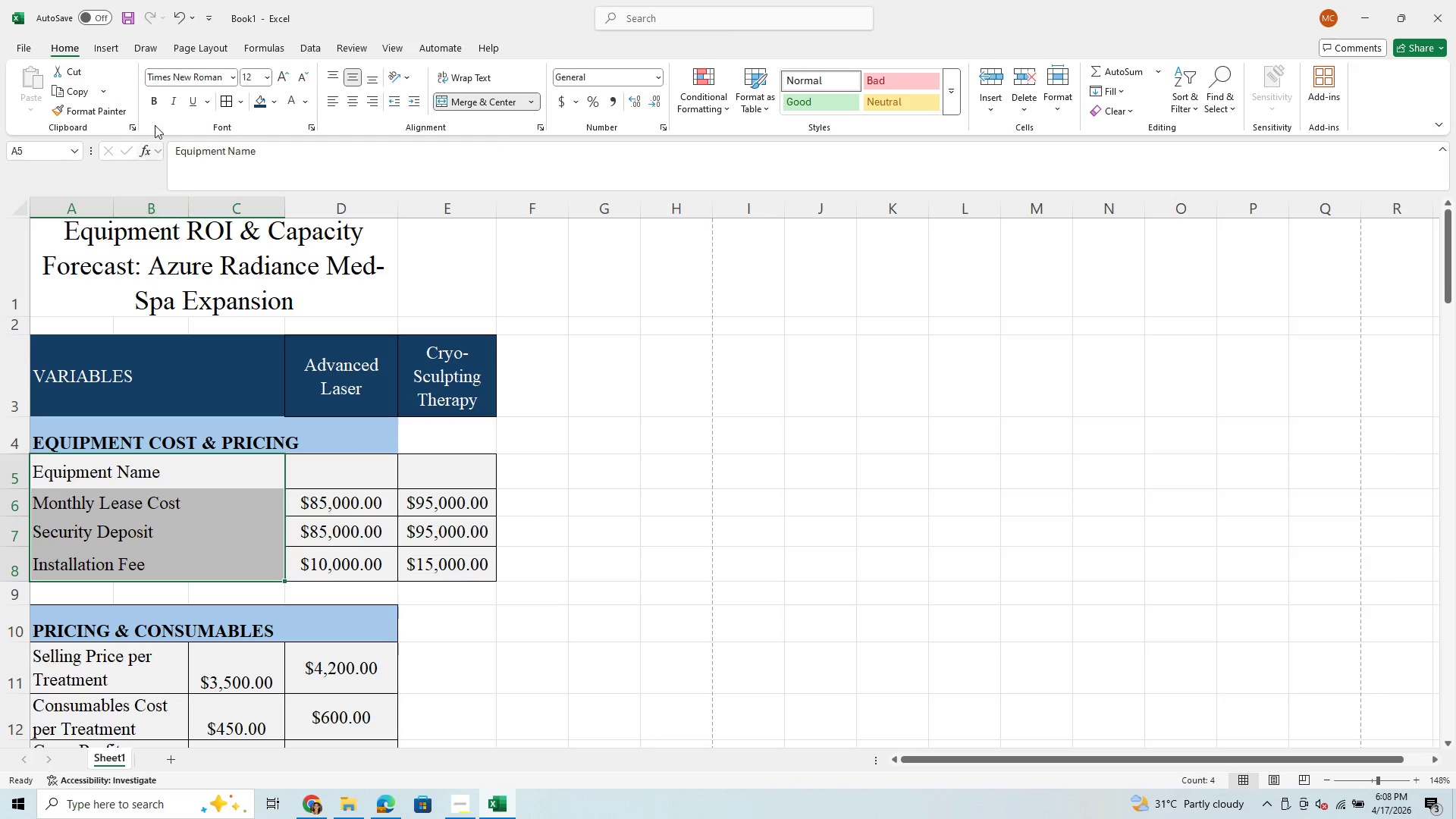 
left_click([221, 105])
 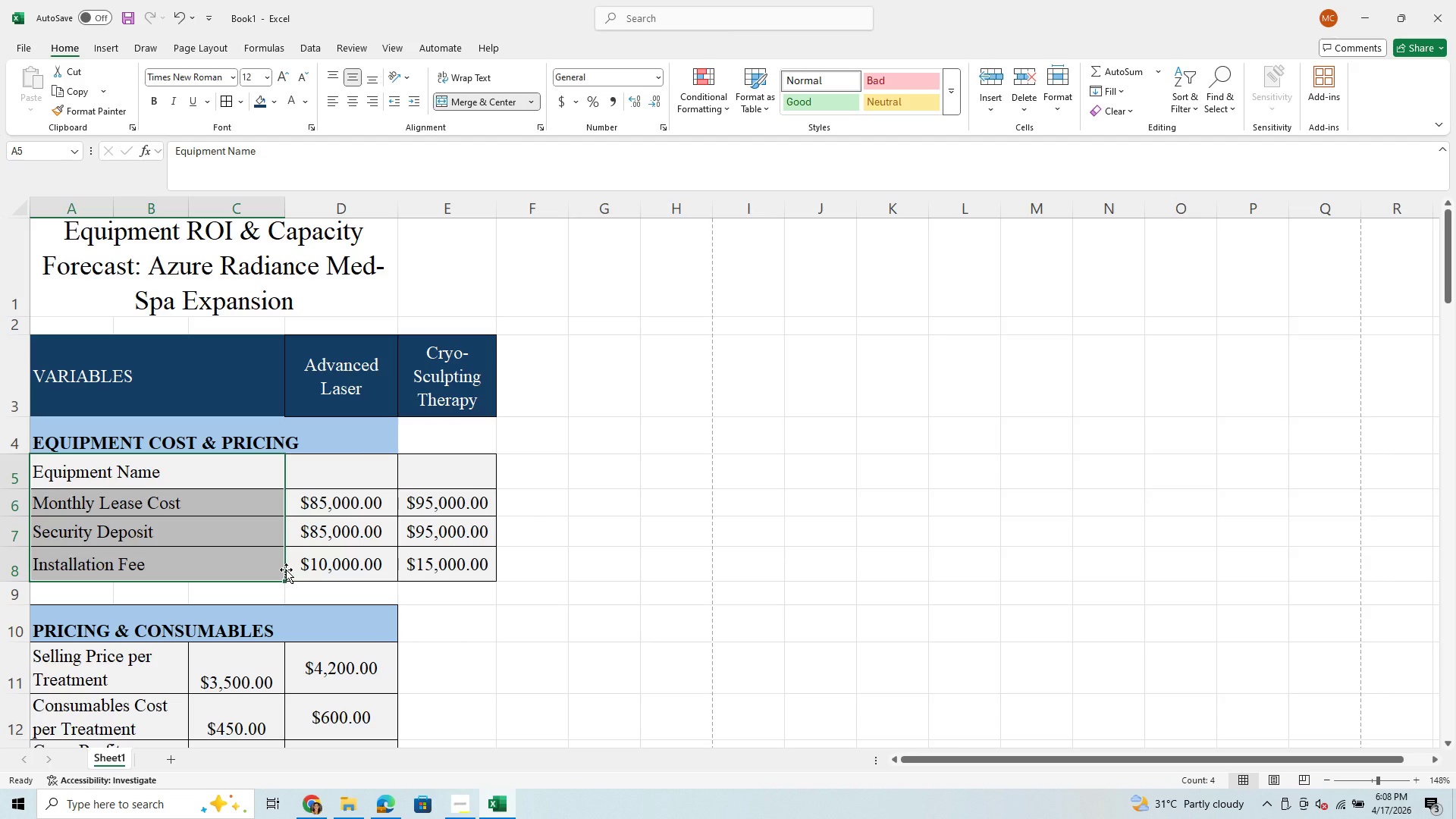 
scroll: coordinate [333, 545], scroll_direction: down, amount: 4.0
 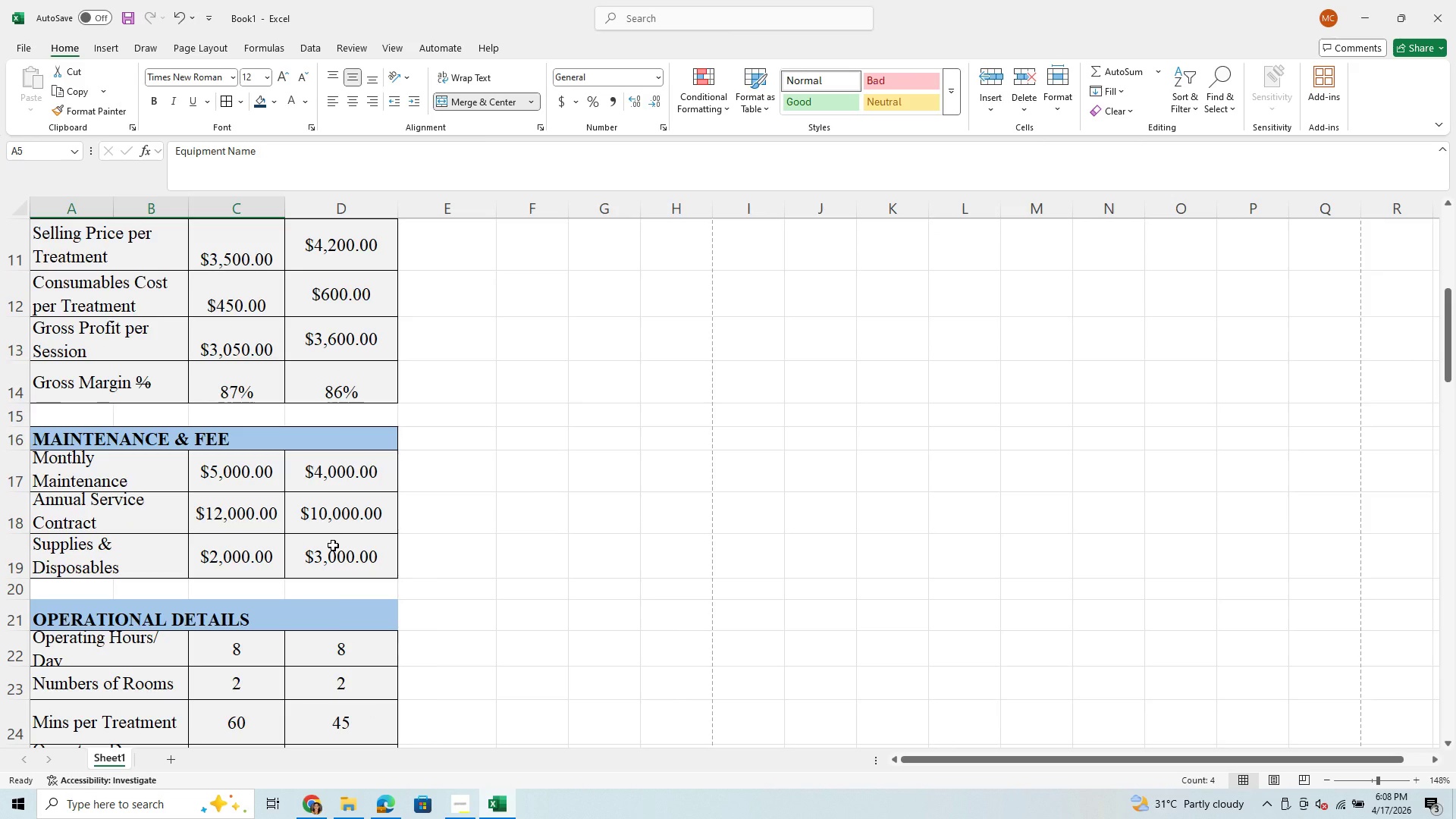 
scroll: coordinate [333, 545], scroll_direction: up, amount: 2.0
 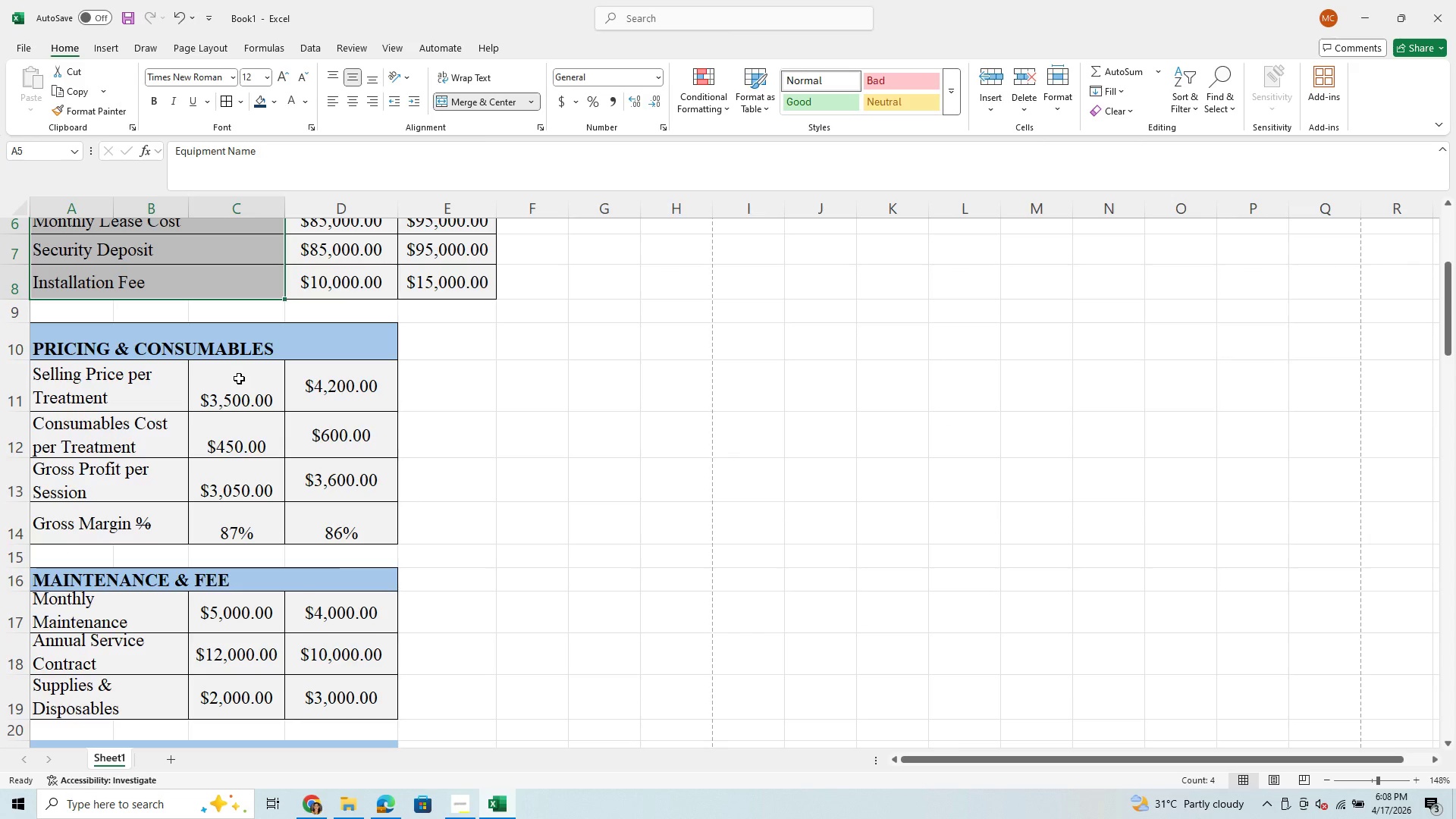 
left_click_drag(start_coordinate=[239, 378], to_coordinate=[312, 506])
 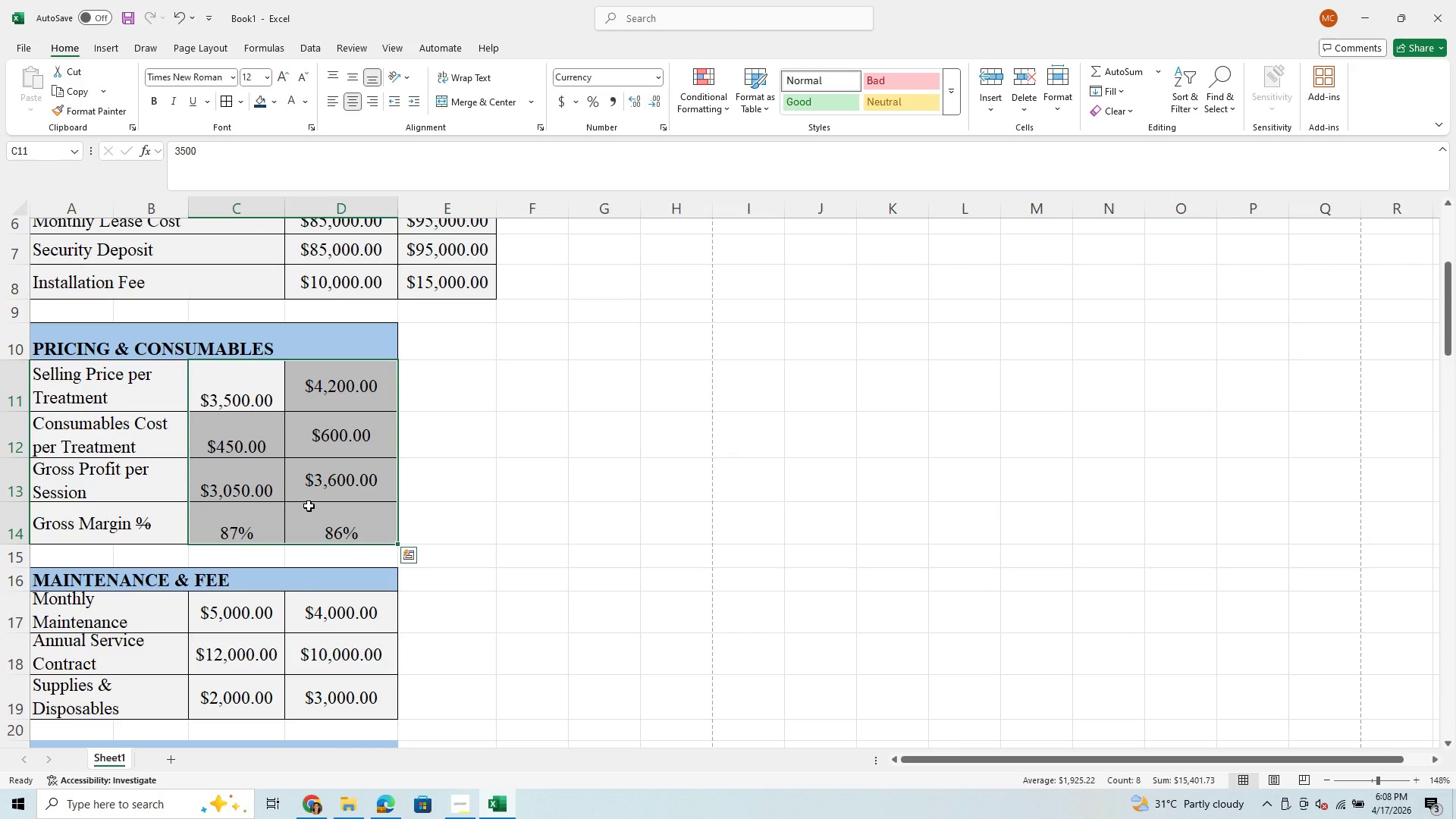 
key(Control+X)
 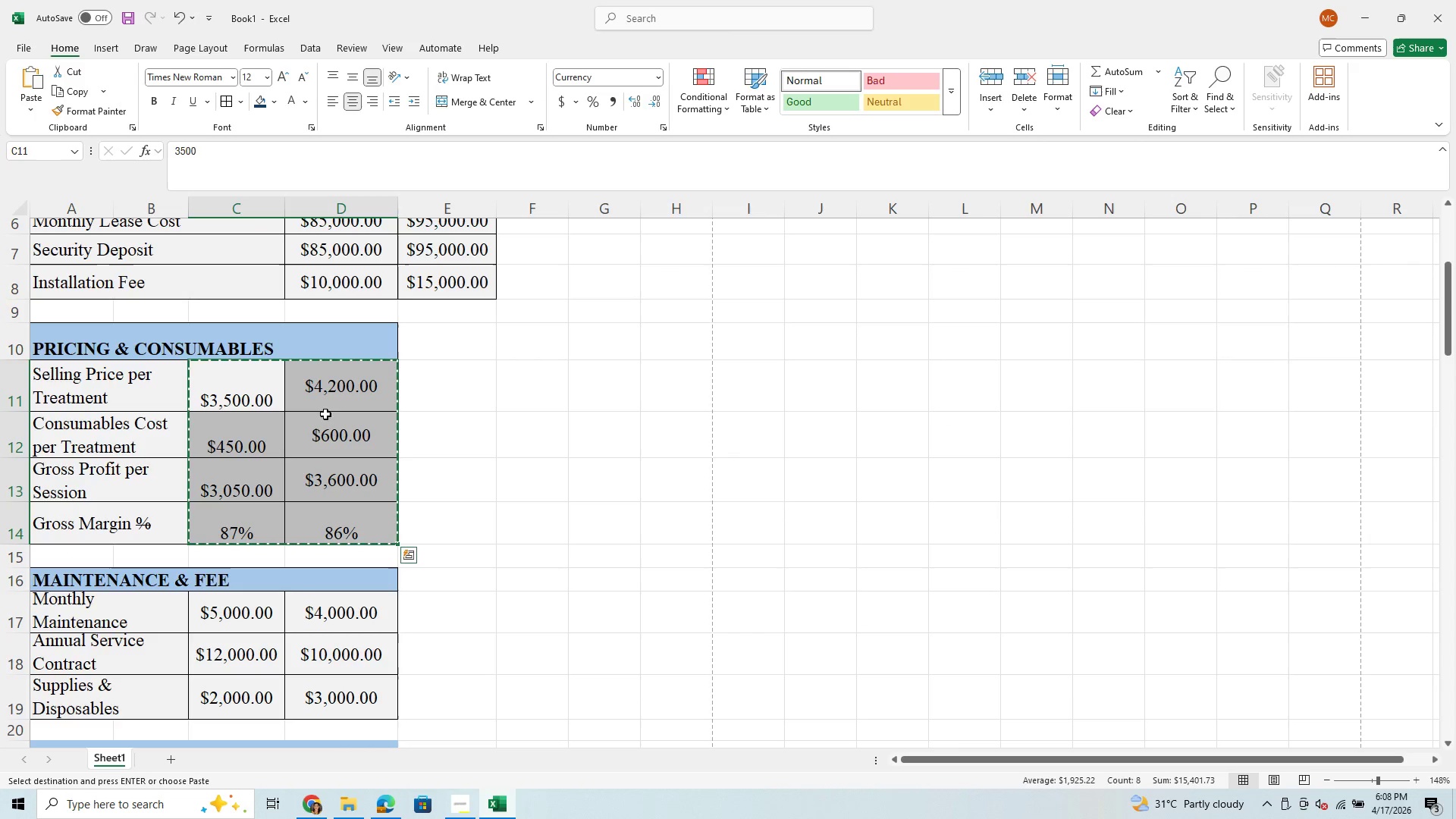 
left_click([337, 400])
 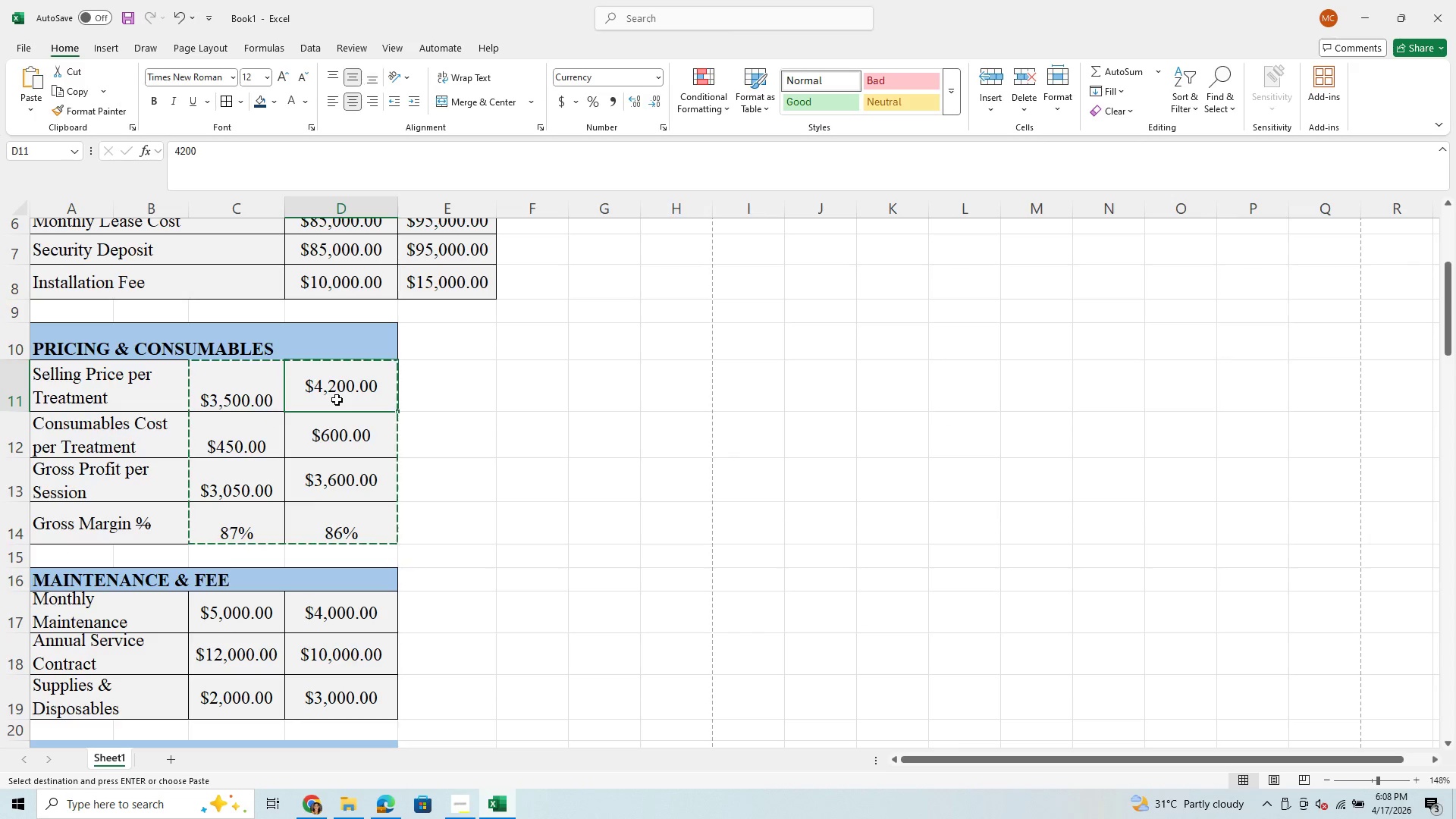 
hold_key(key=ControlLeft, duration=0.95)
 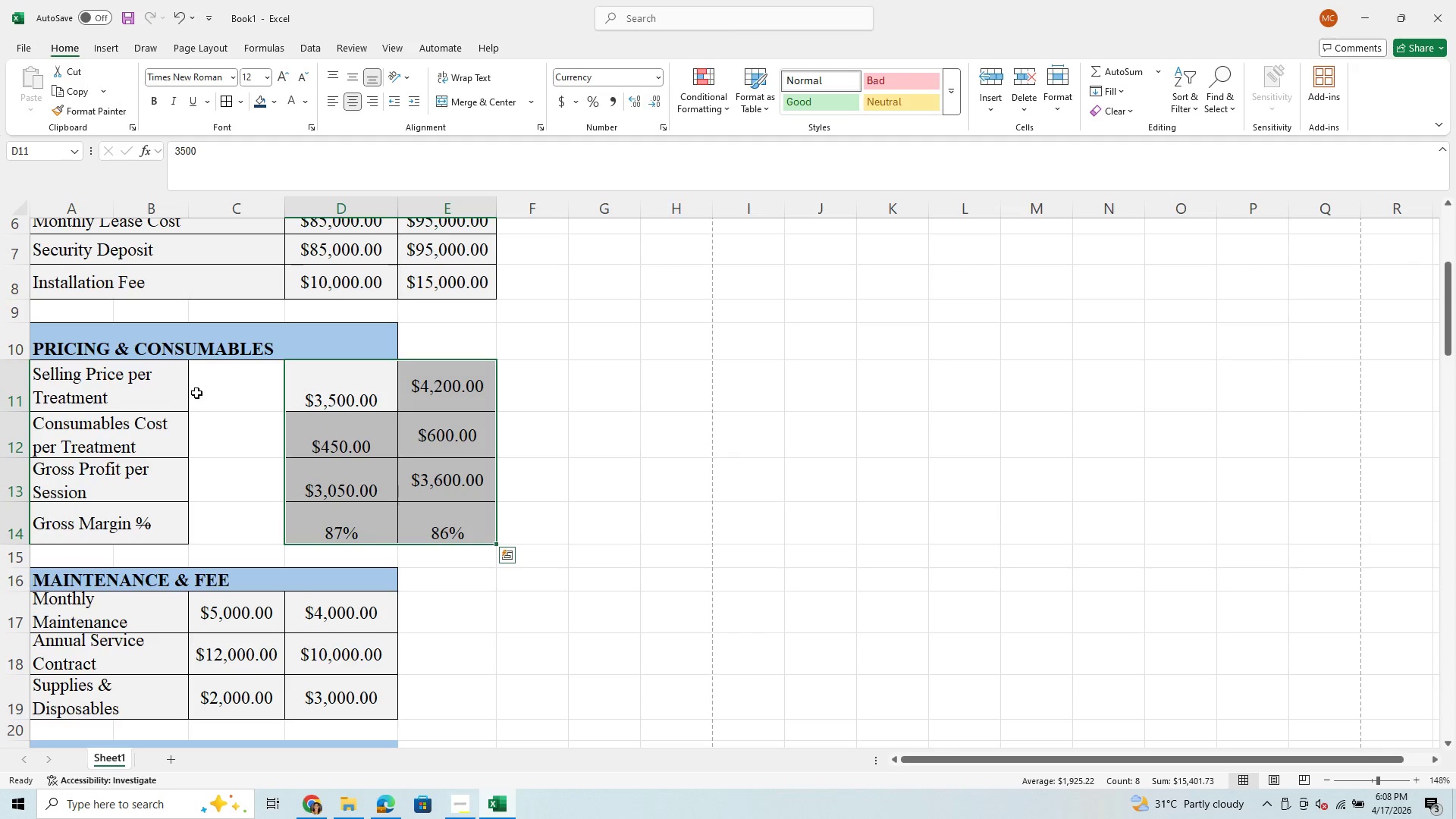 
hold_key(key=V, duration=0.39)
 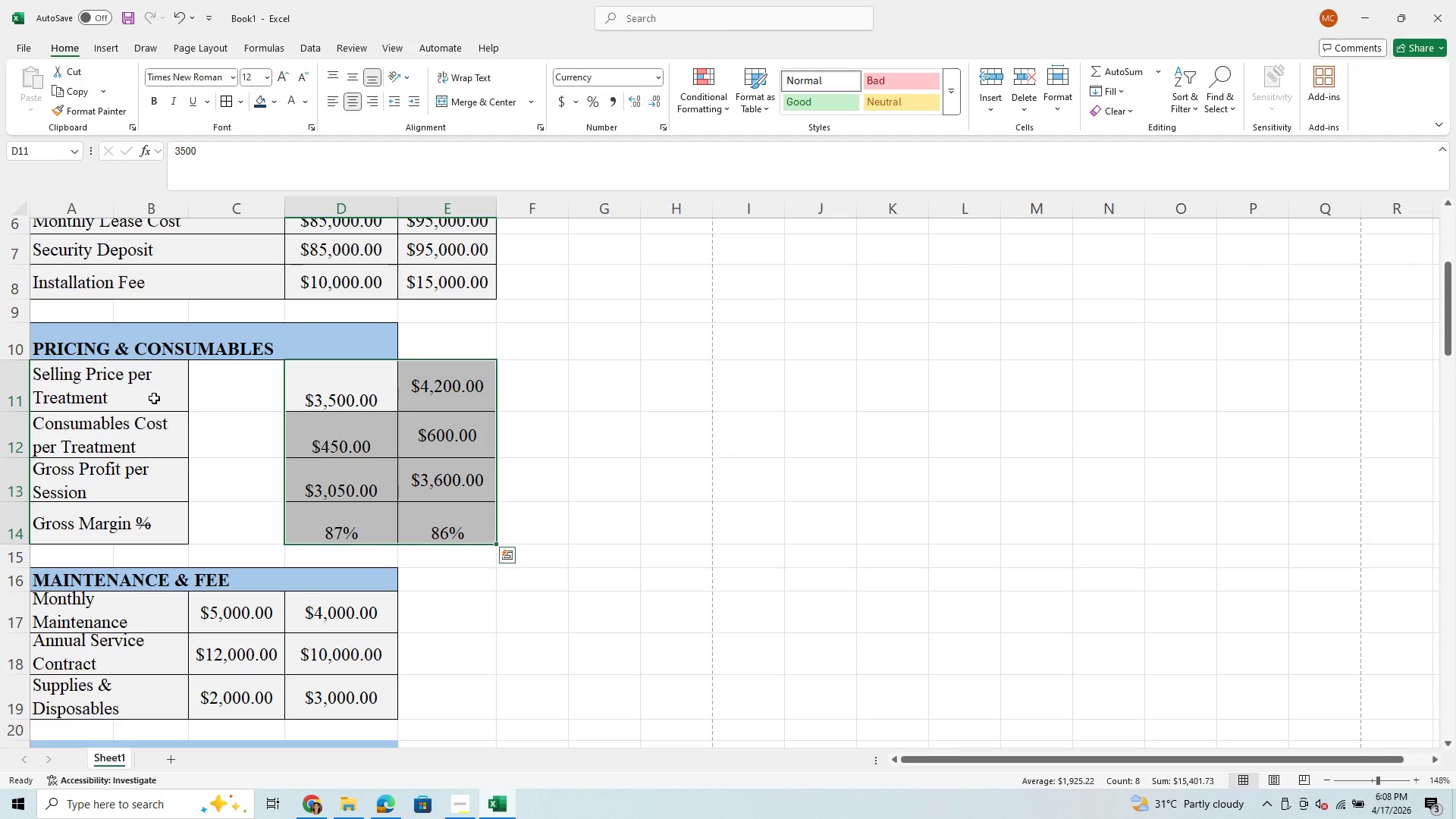 
left_click_drag(start_coordinate=[154, 398], to_coordinate=[215, 522])
 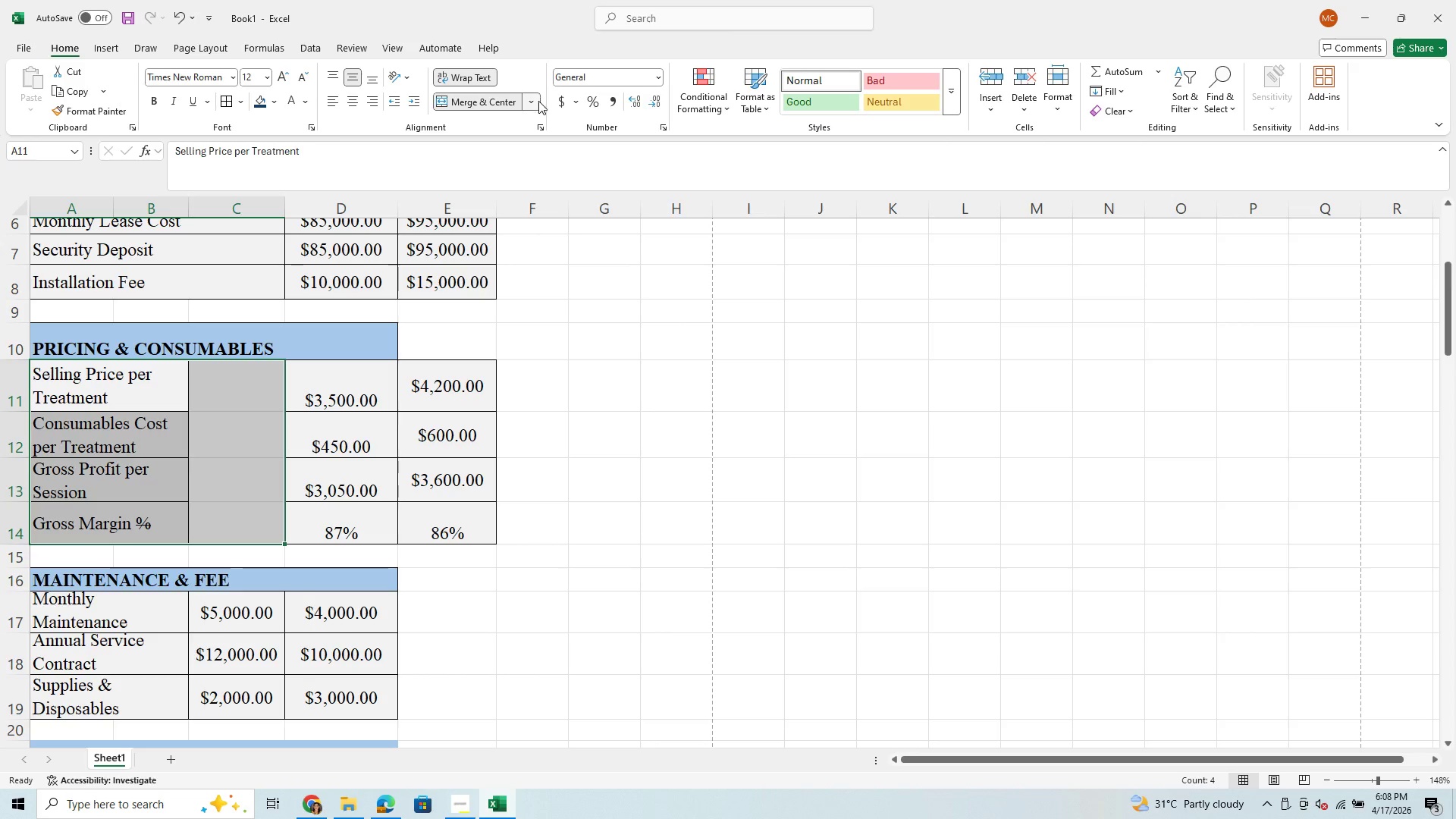 
left_click([529, 105])
 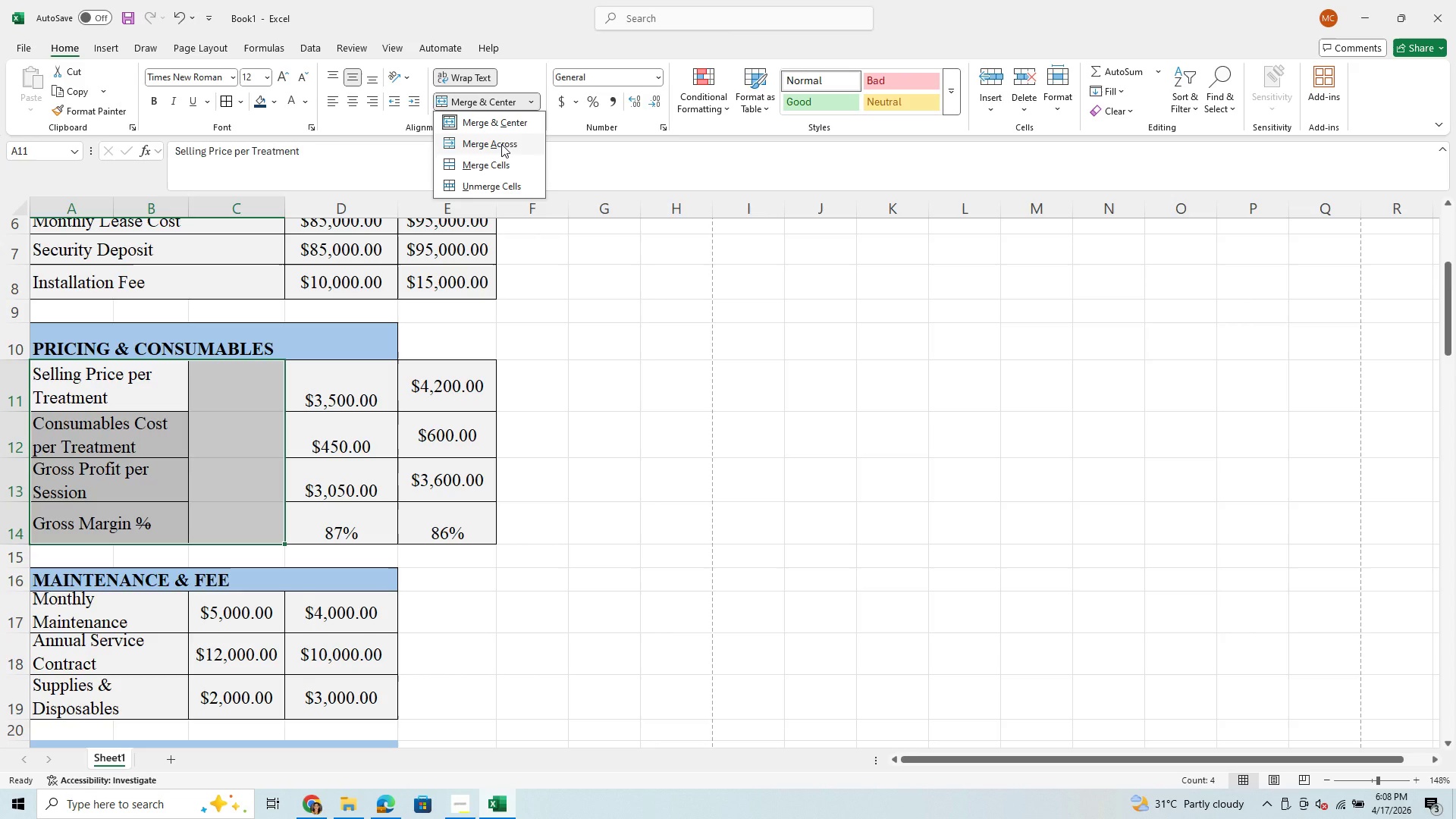 
left_click([501, 144])
 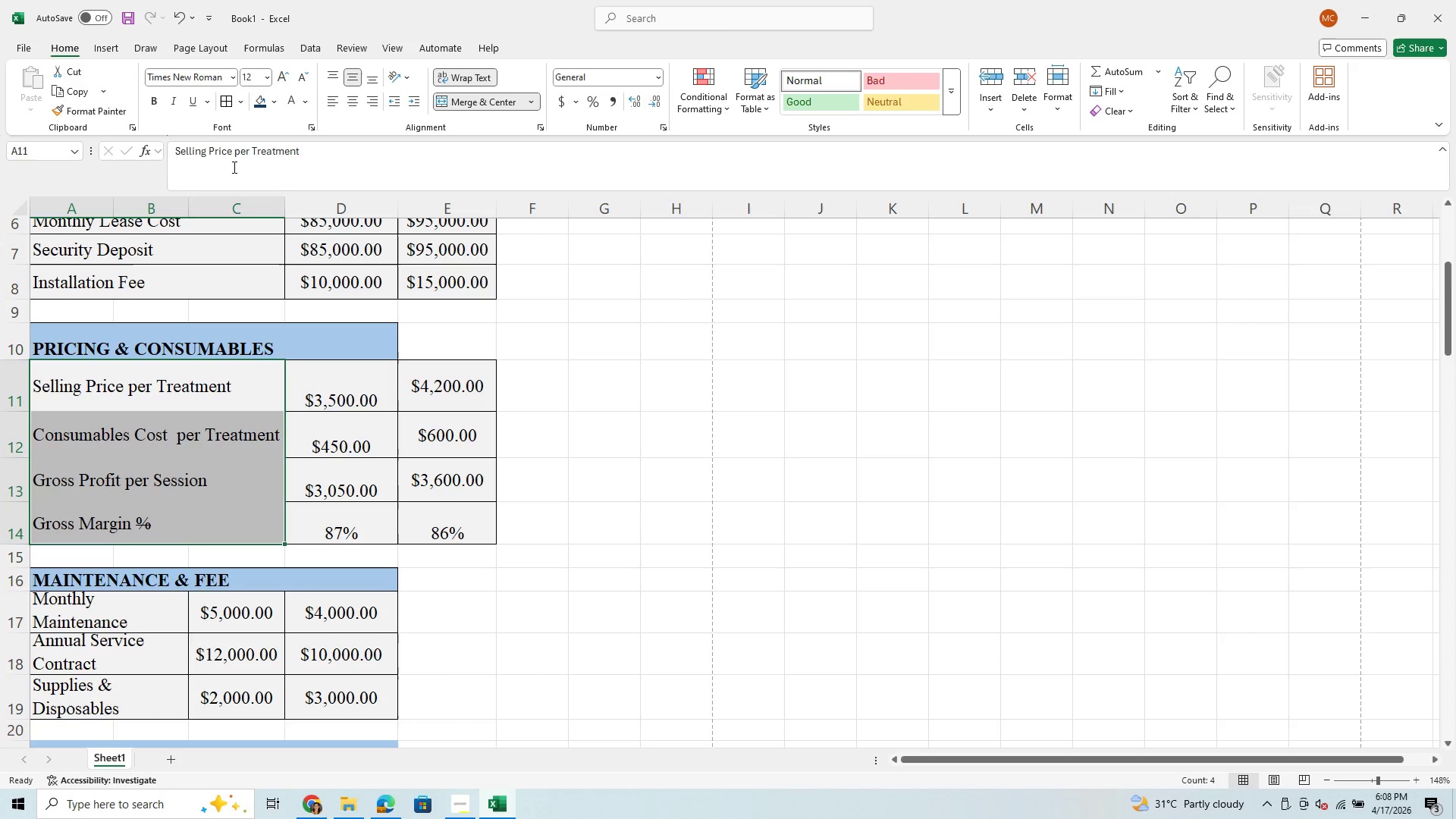 
left_click([221, 101])
 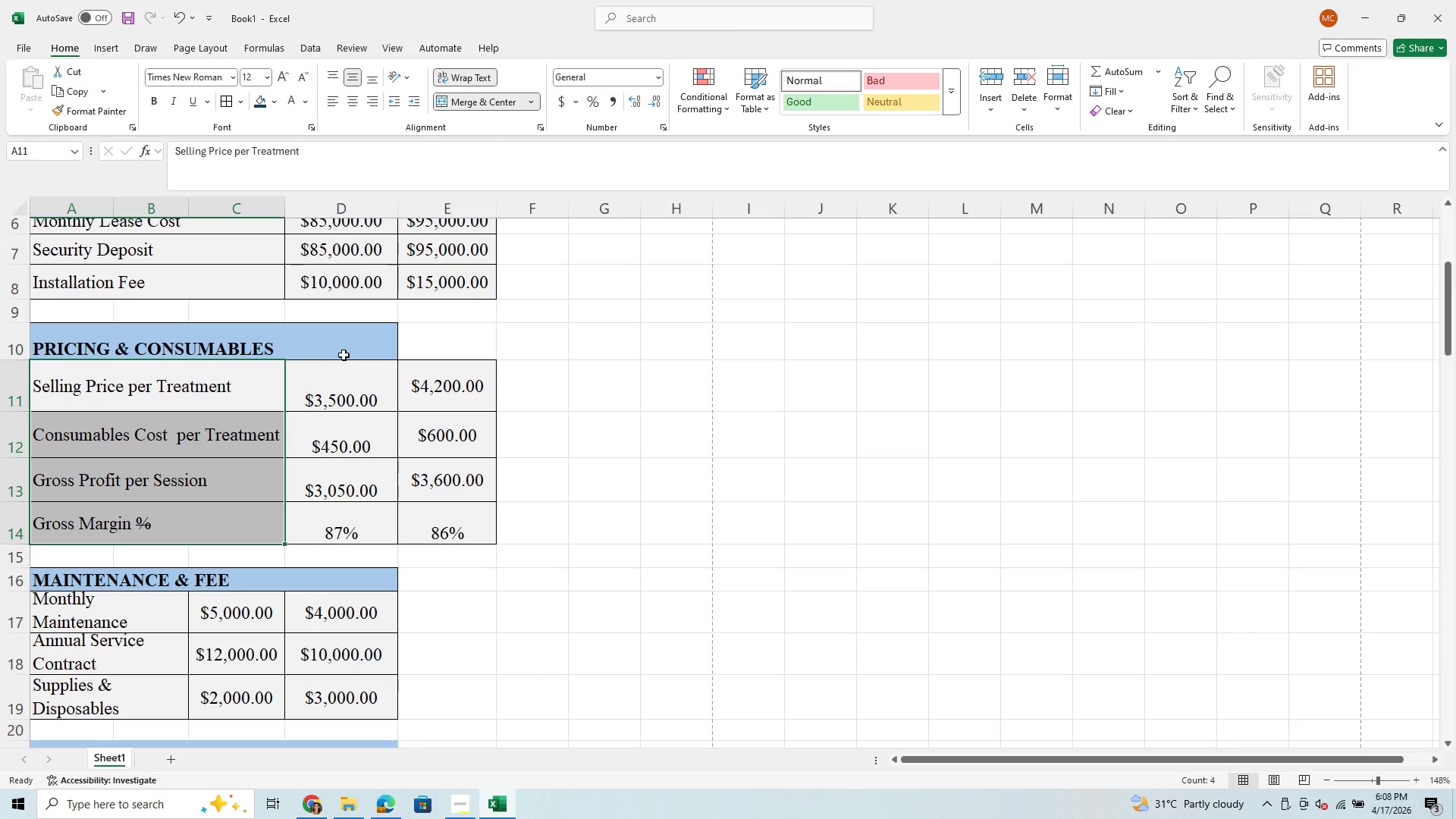 
left_click_drag(start_coordinate=[347, 352], to_coordinate=[441, 345])
 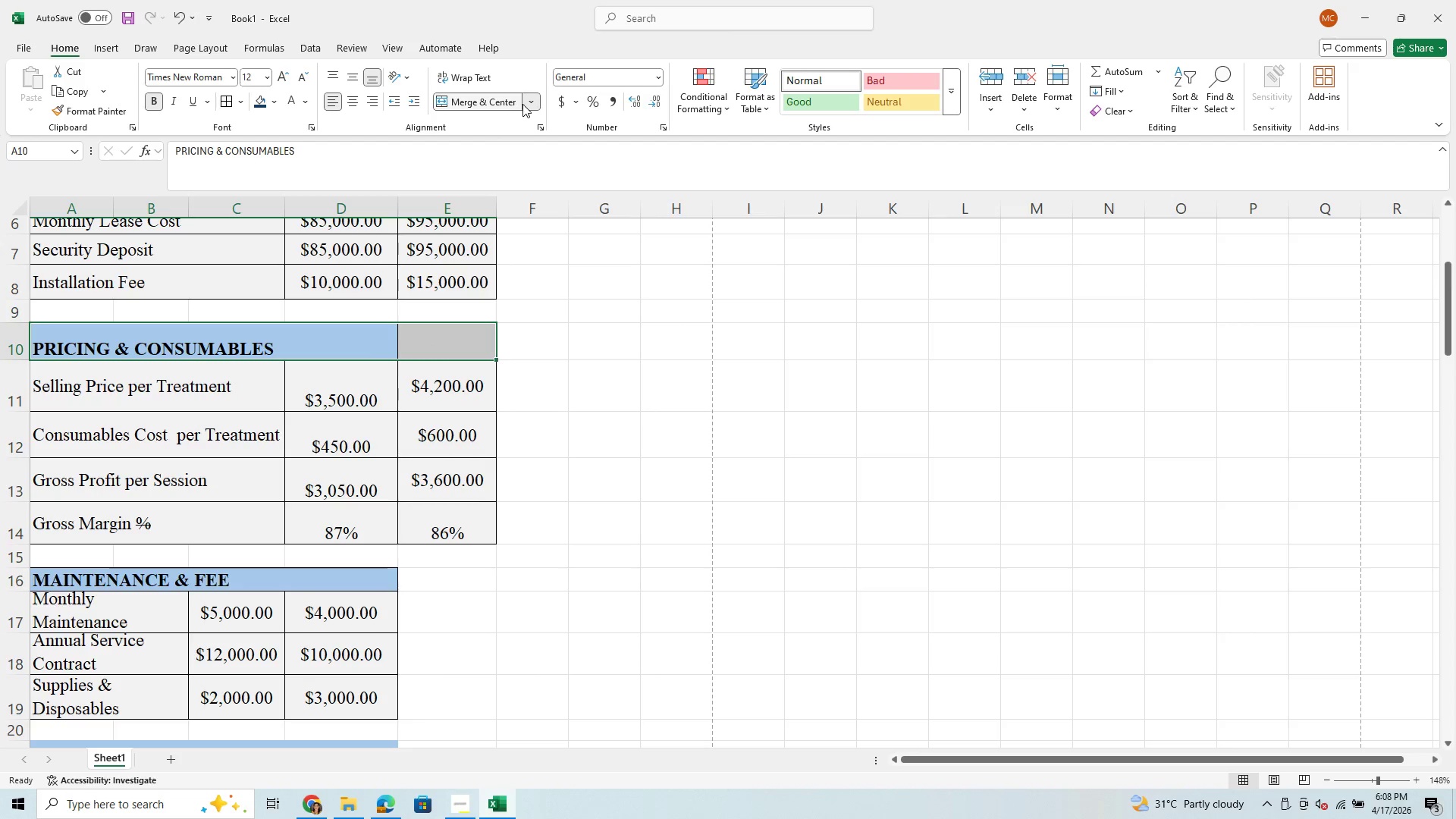 
left_click([531, 99])
 